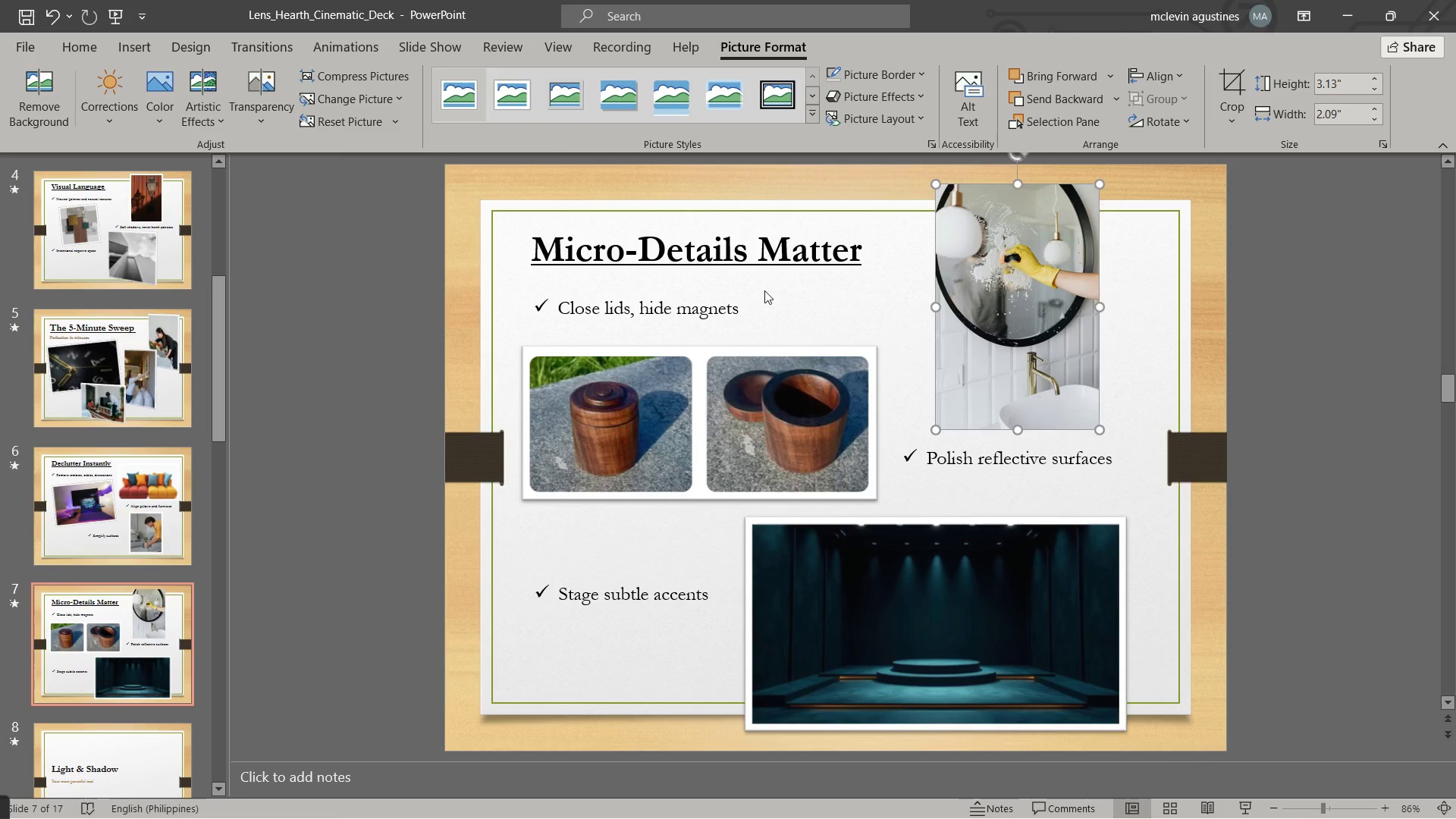 
left_click([1213, 381])
 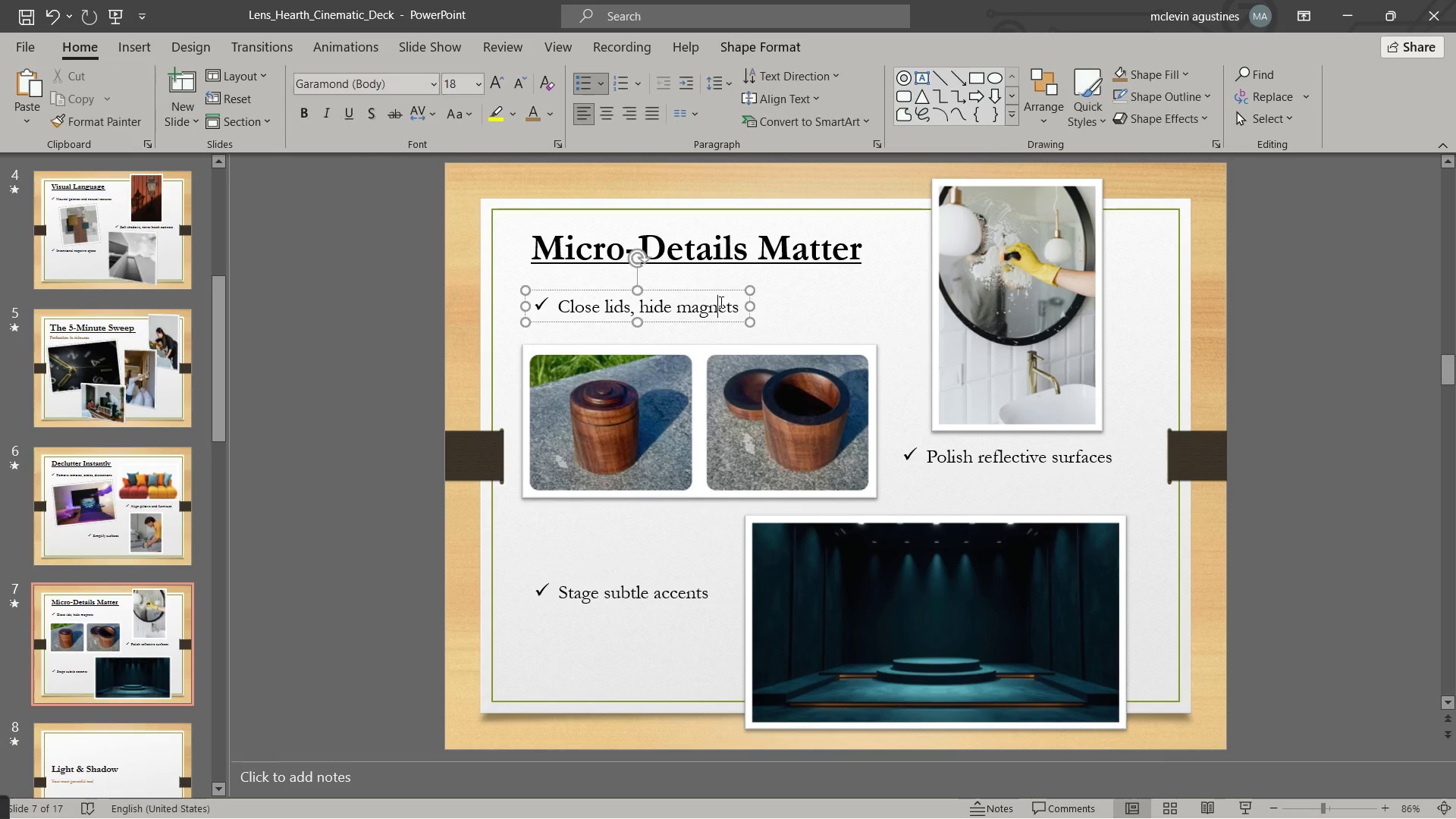 
left_click([736, 324])
 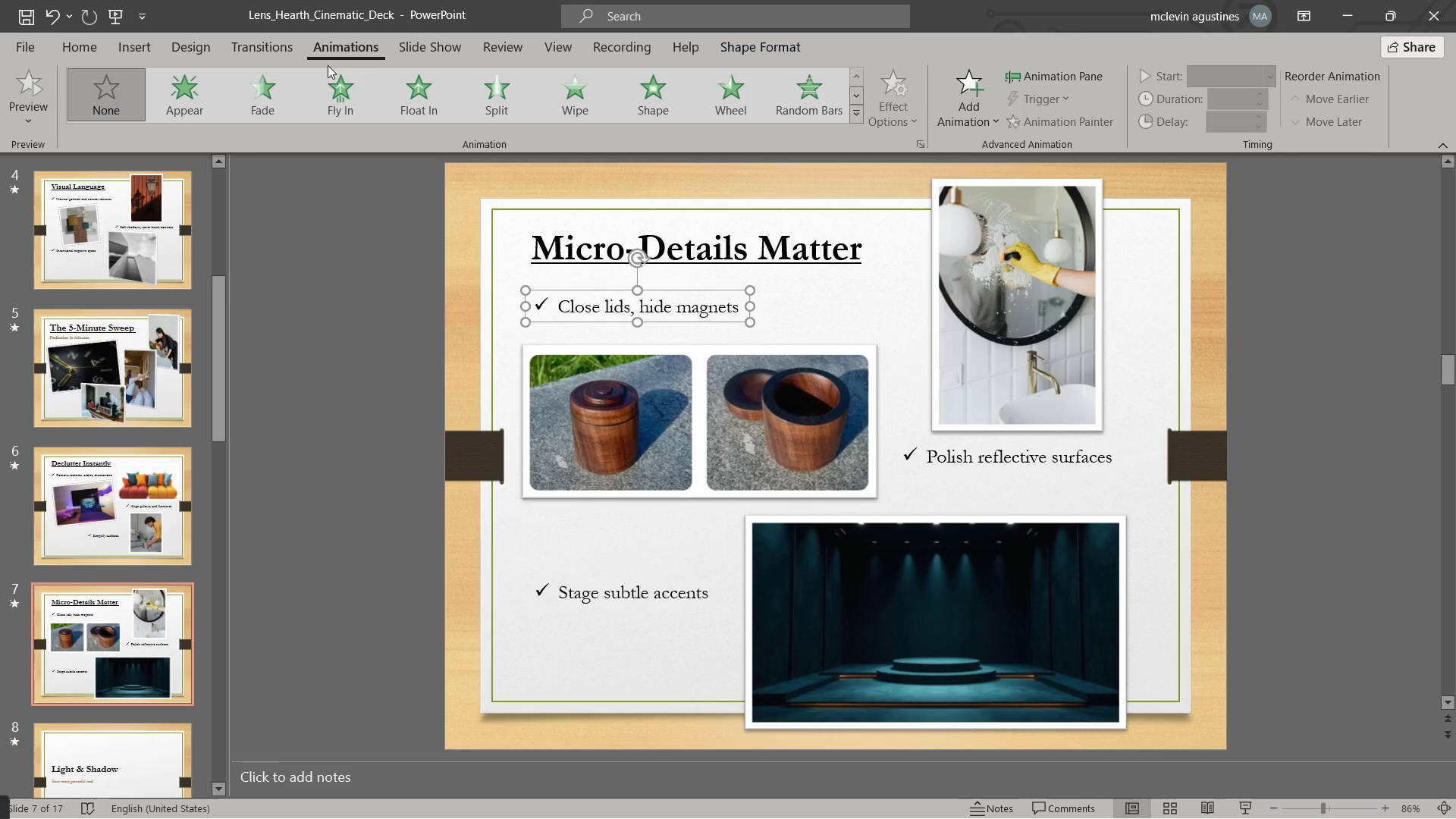 
left_click([347, 89])
 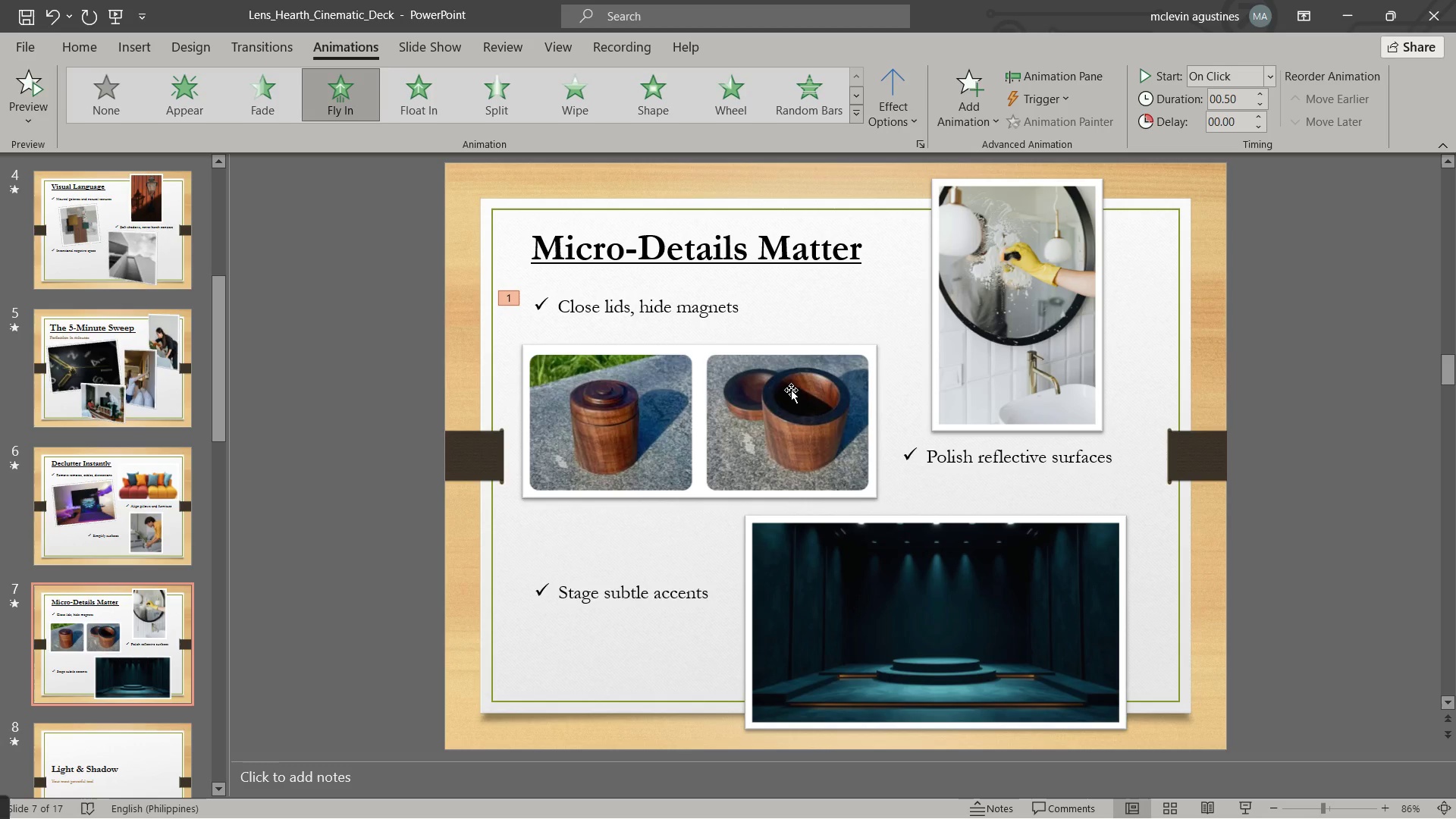 
double_click([791, 390])
 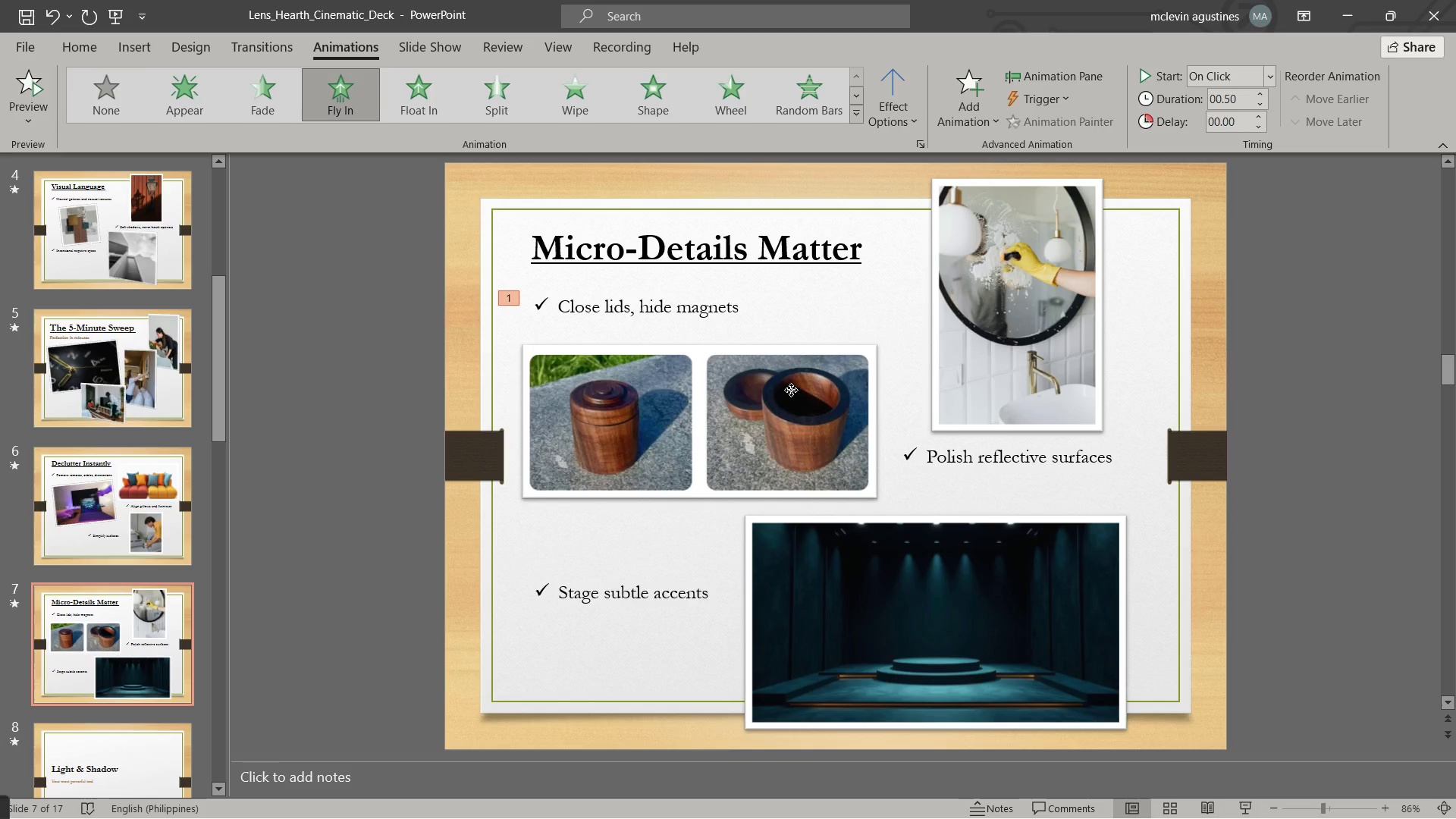 
triple_click([791, 390])
 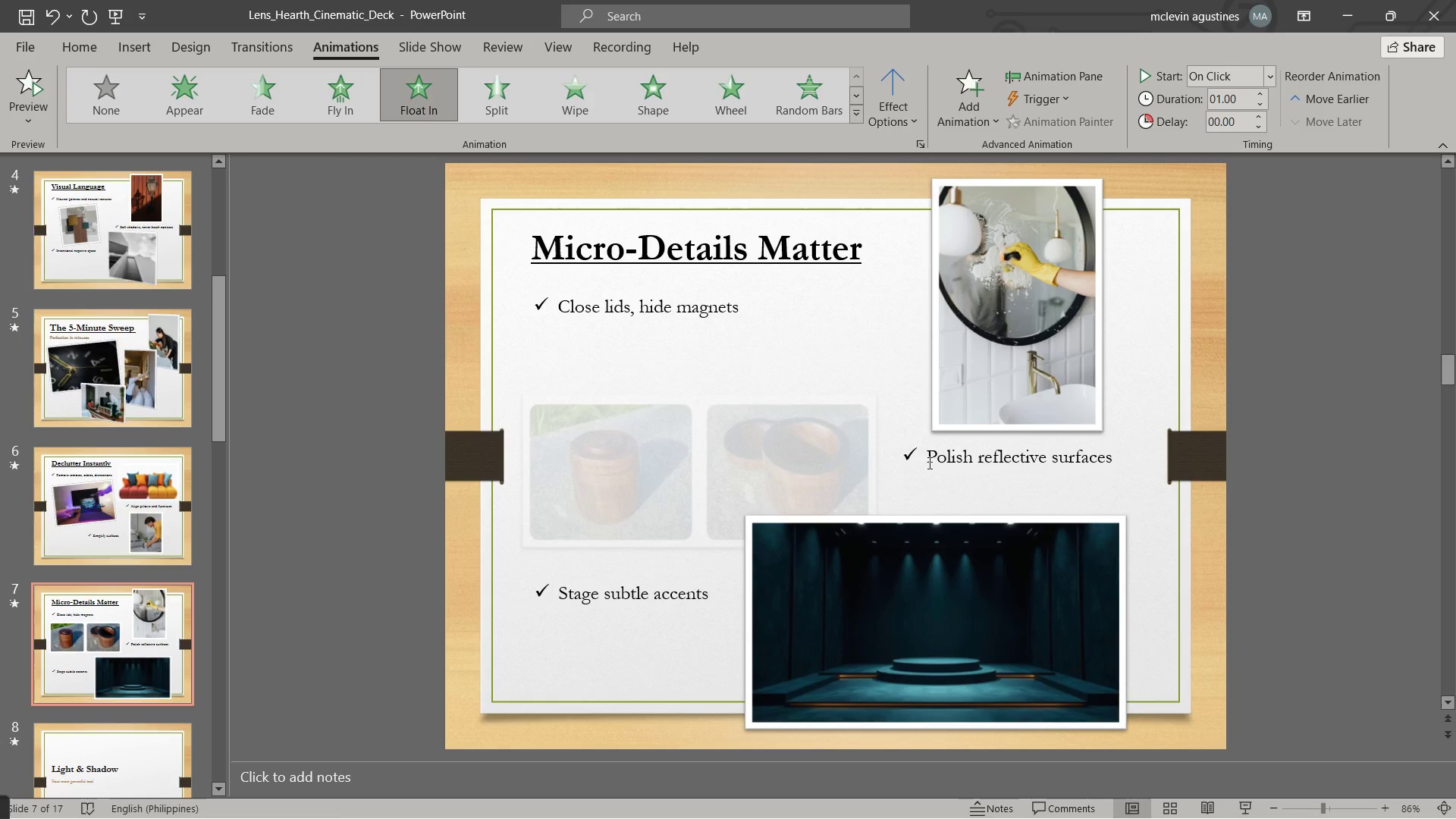 
left_click([988, 463])
 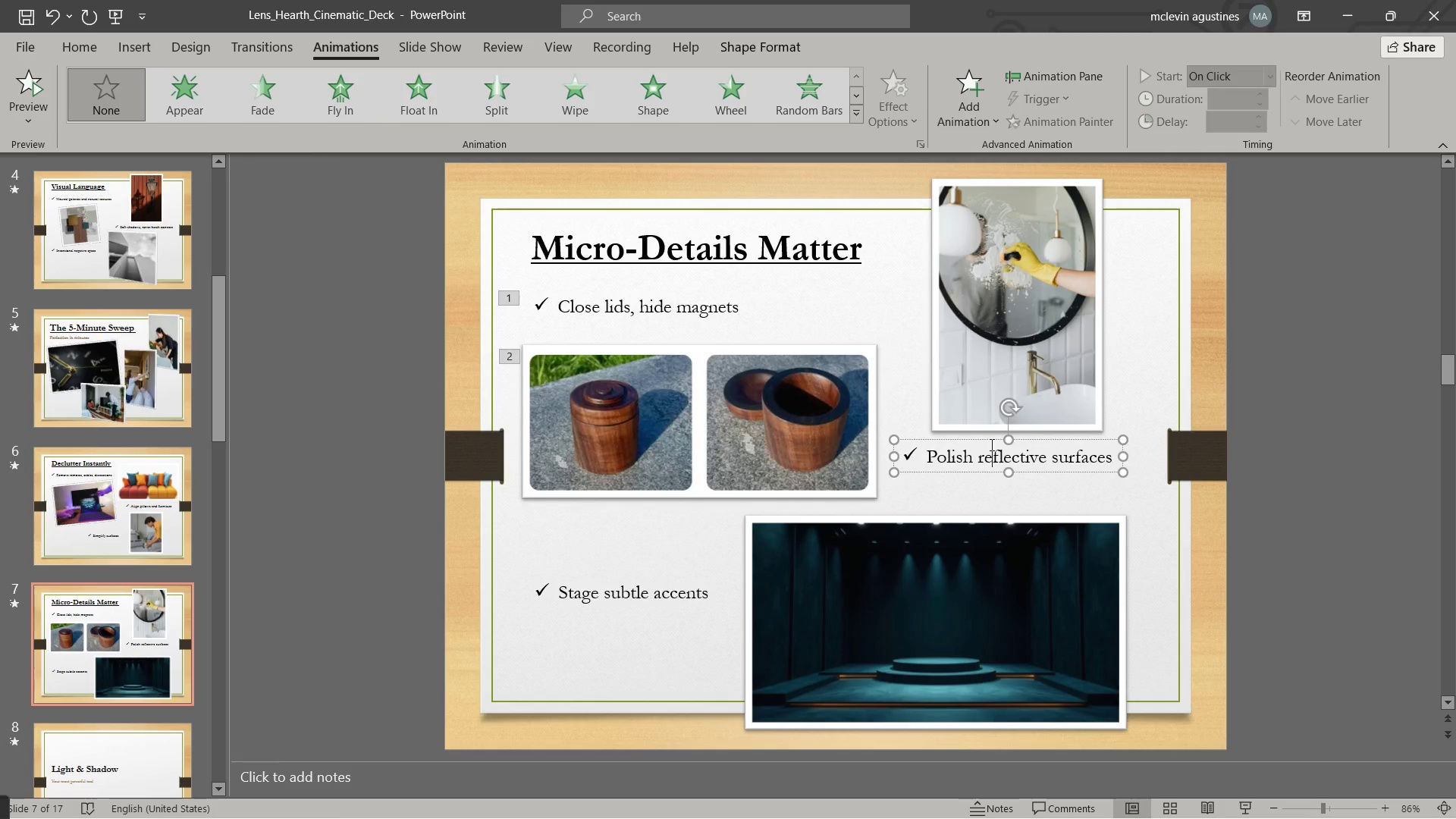 
left_click([990, 440])
 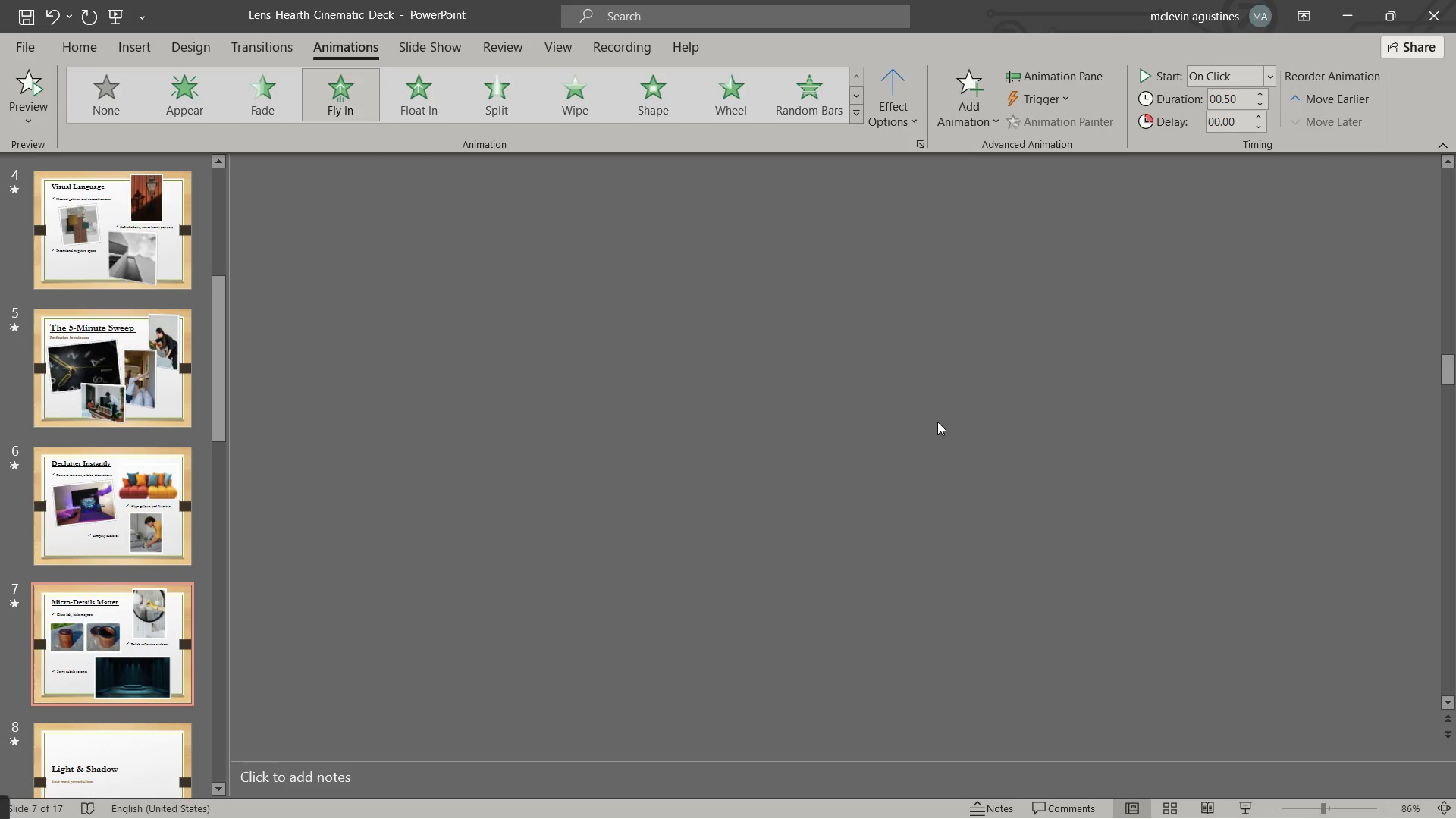 
left_click([1060, 374])
 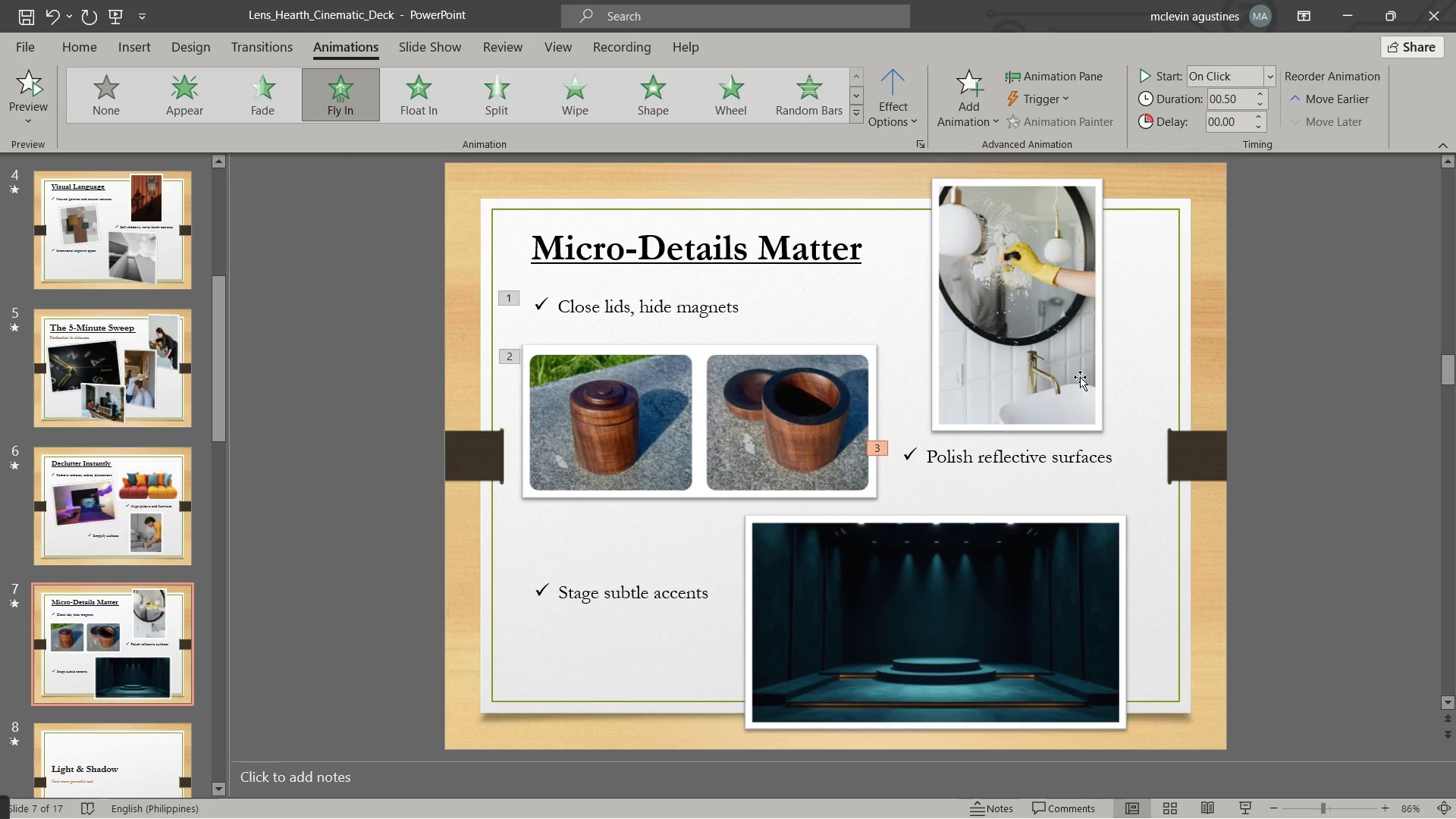 
left_click([1080, 377])
 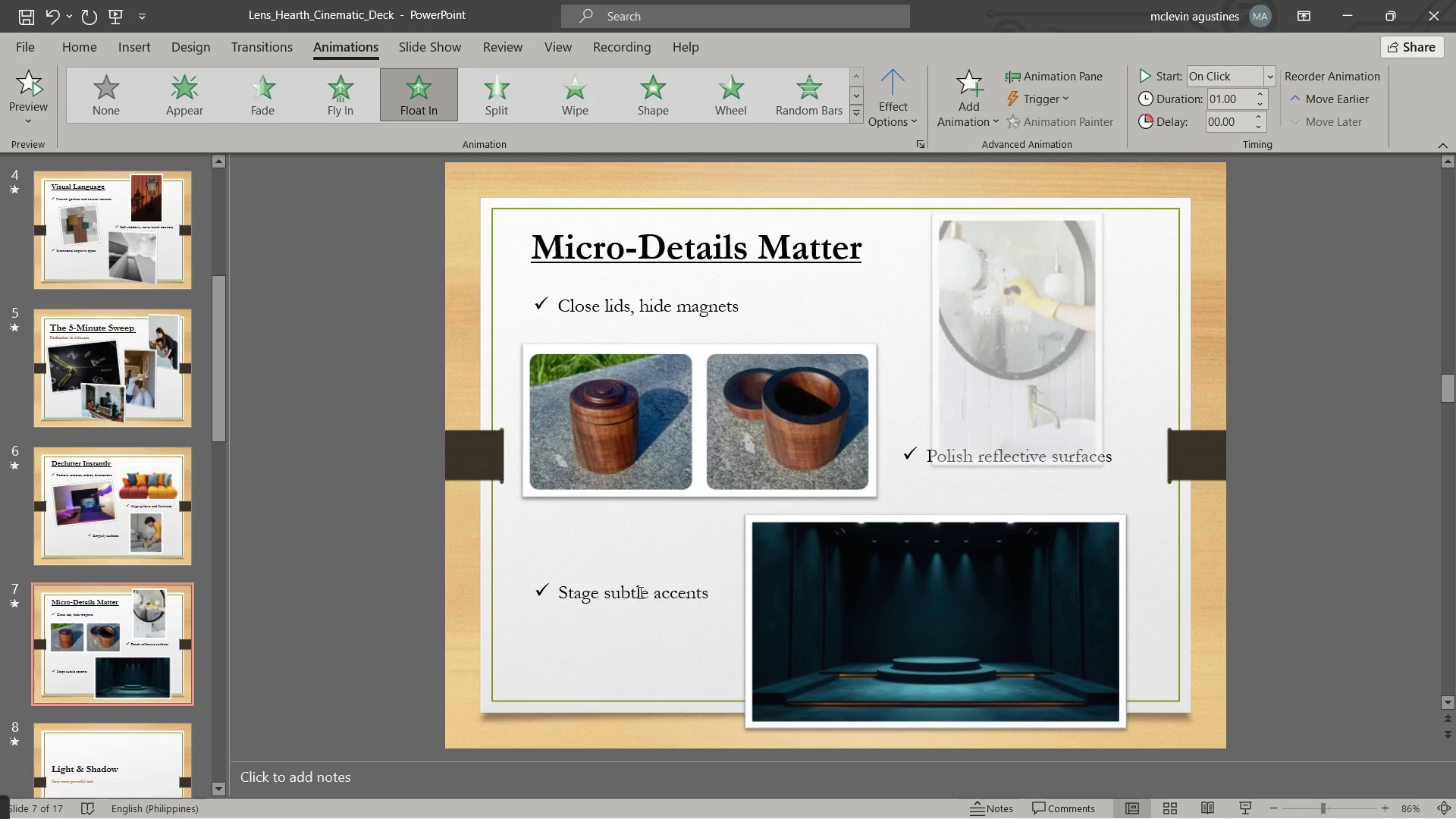 
left_click([641, 590])
 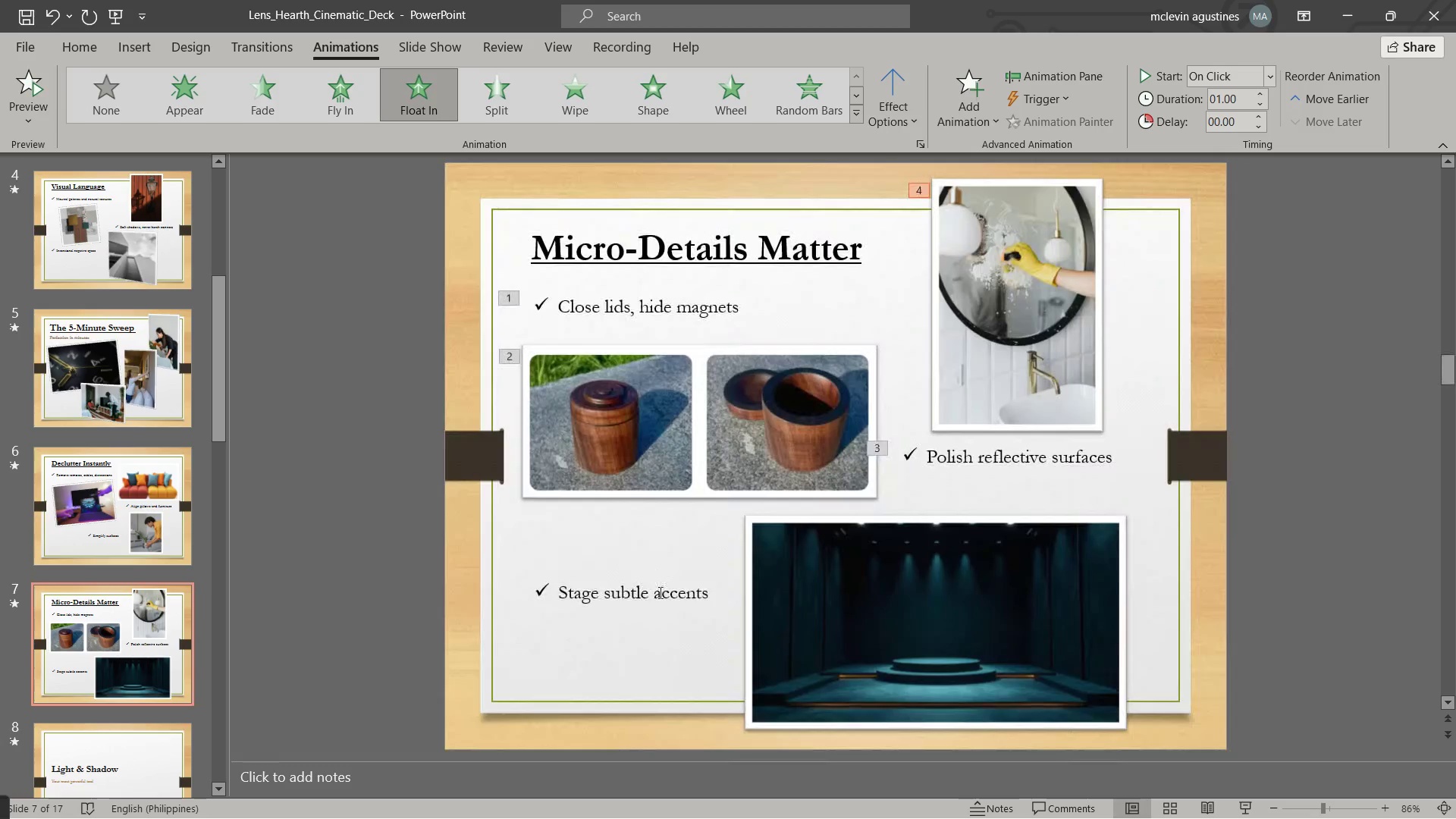 
left_click([659, 592])
 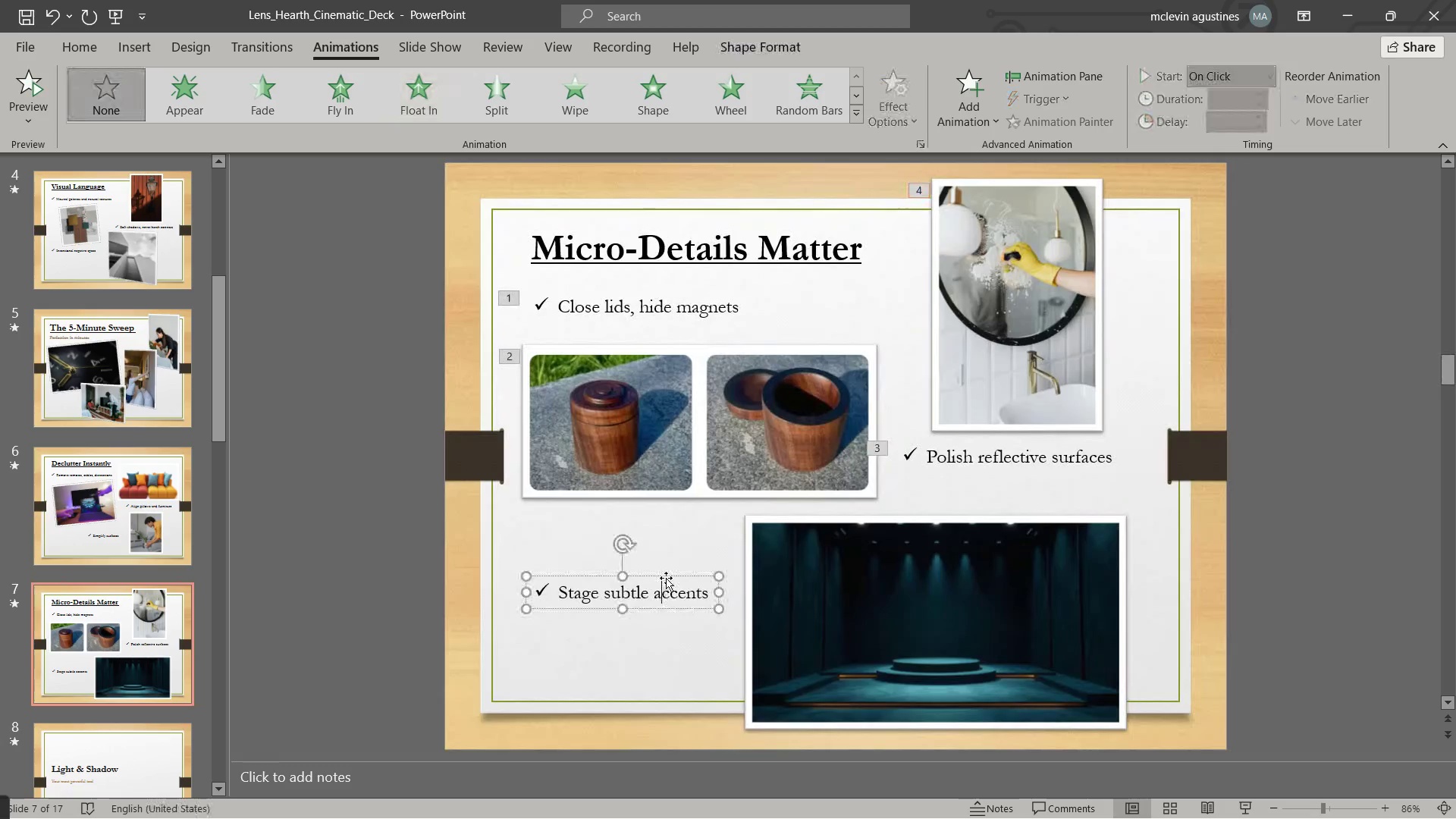 
left_click([666, 576])
 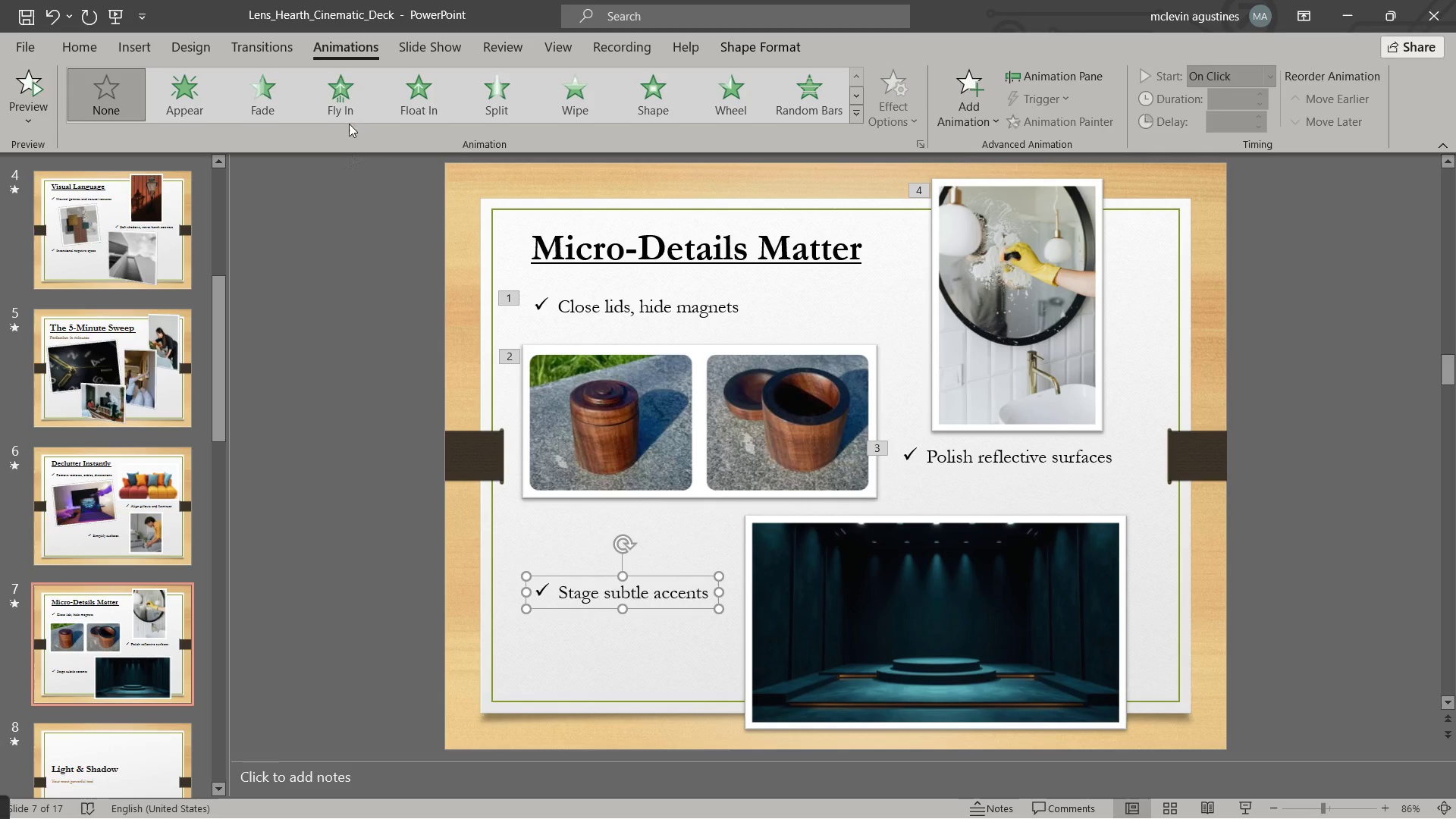 
left_click([347, 114])
 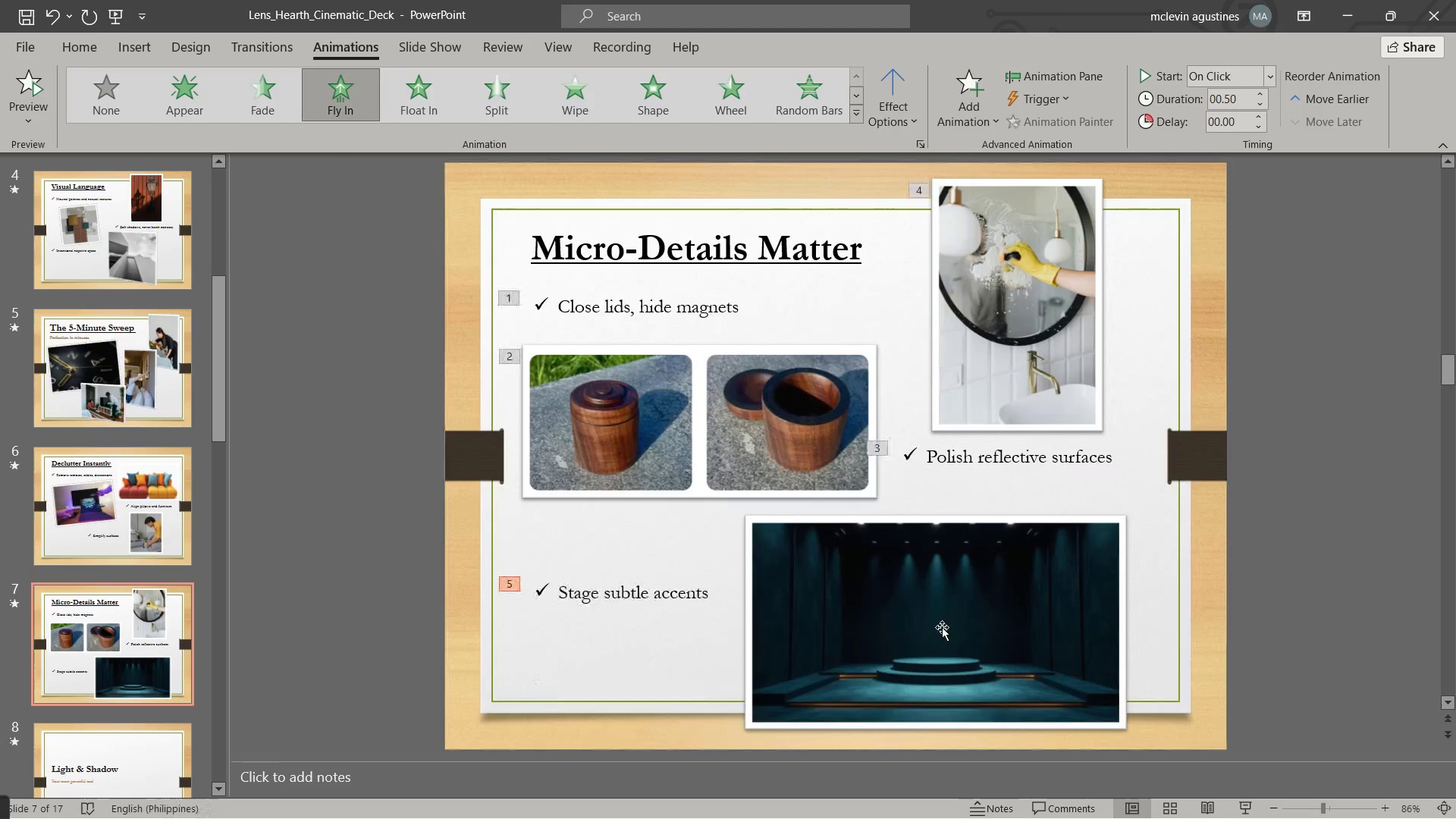 
double_click([968, 642])
 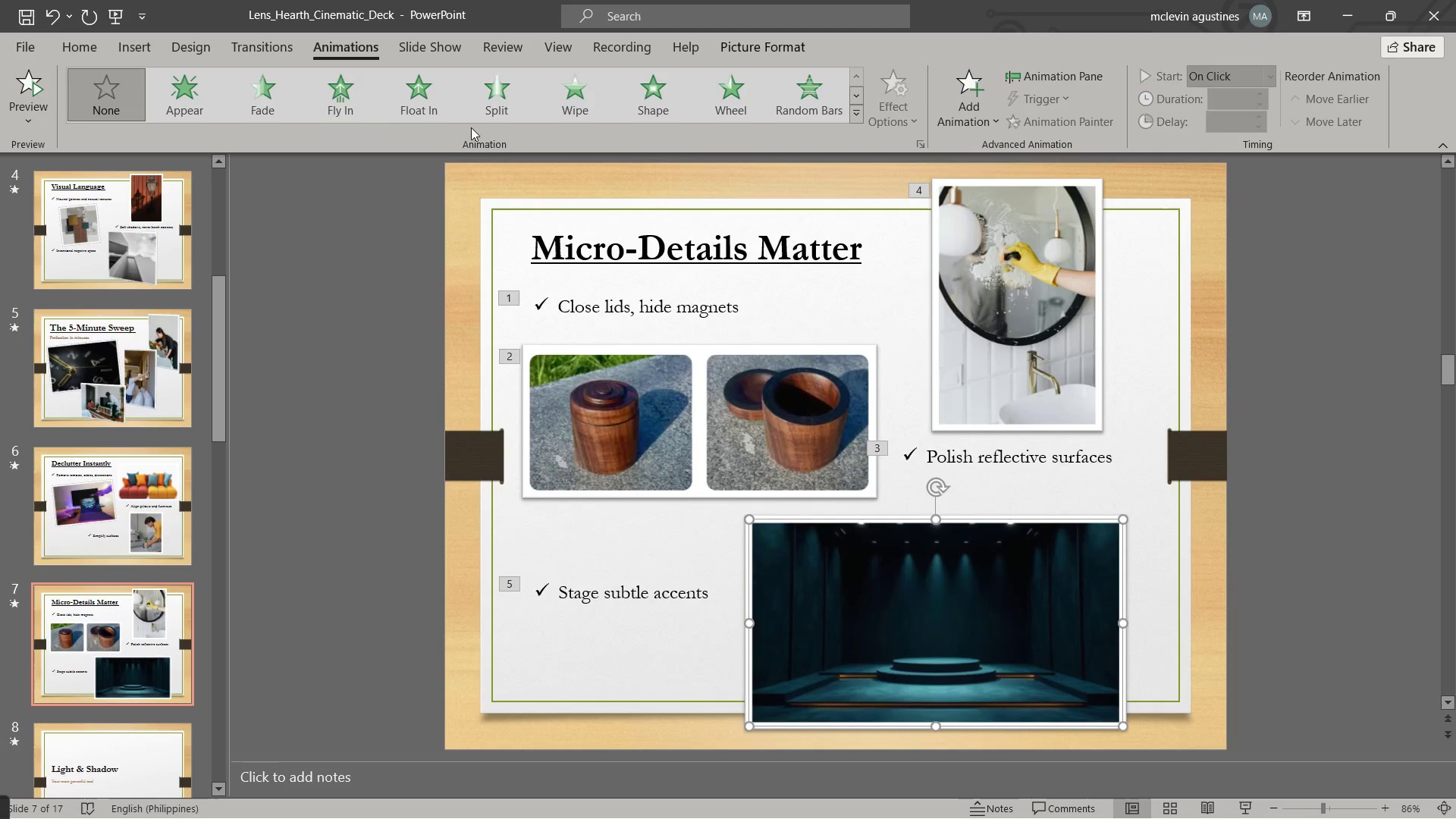 
left_click([426, 105])
 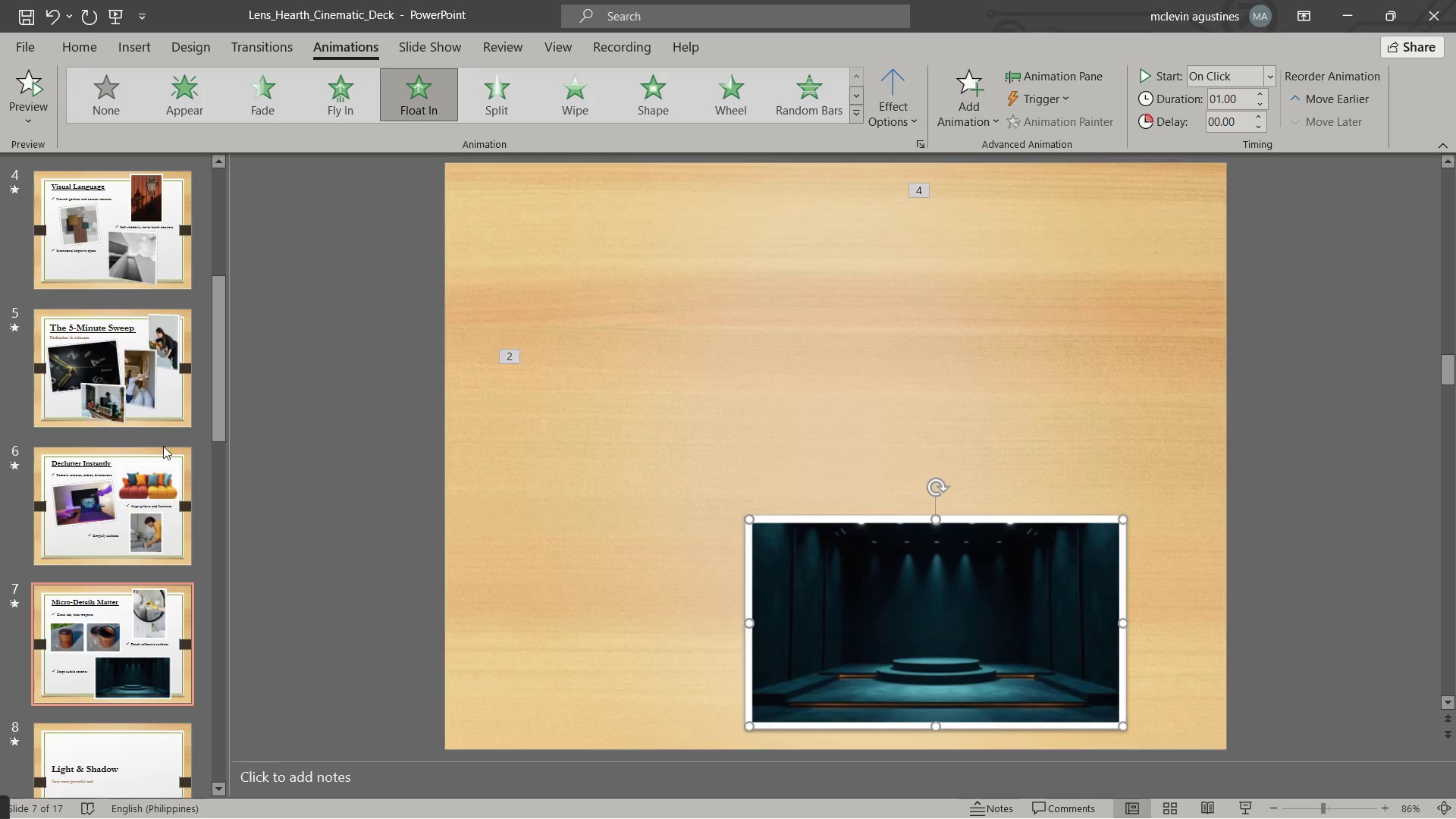 
scroll: coordinate [158, 553], scroll_direction: down, amount: 6.0
 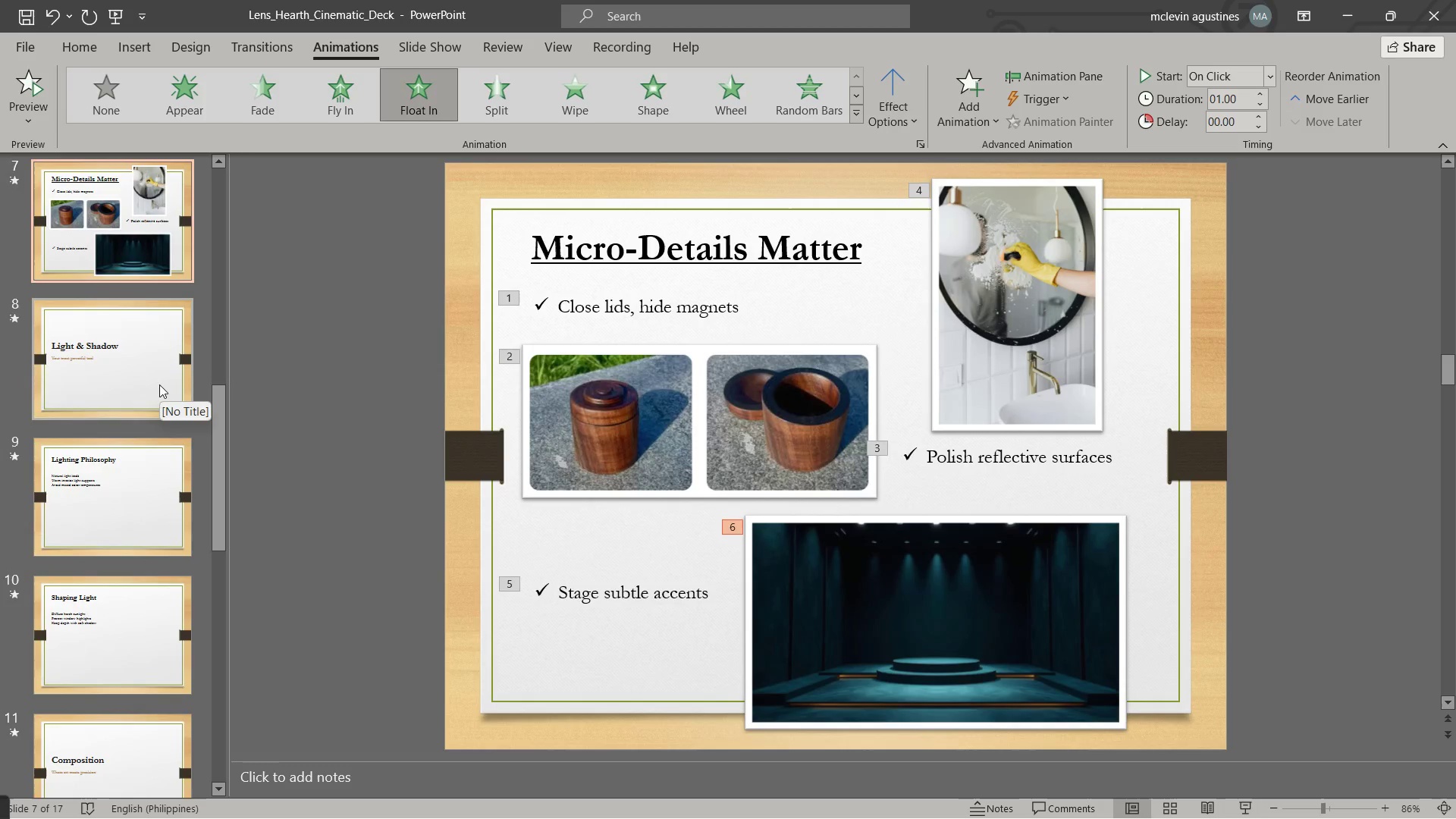 
left_click([103, 341])
 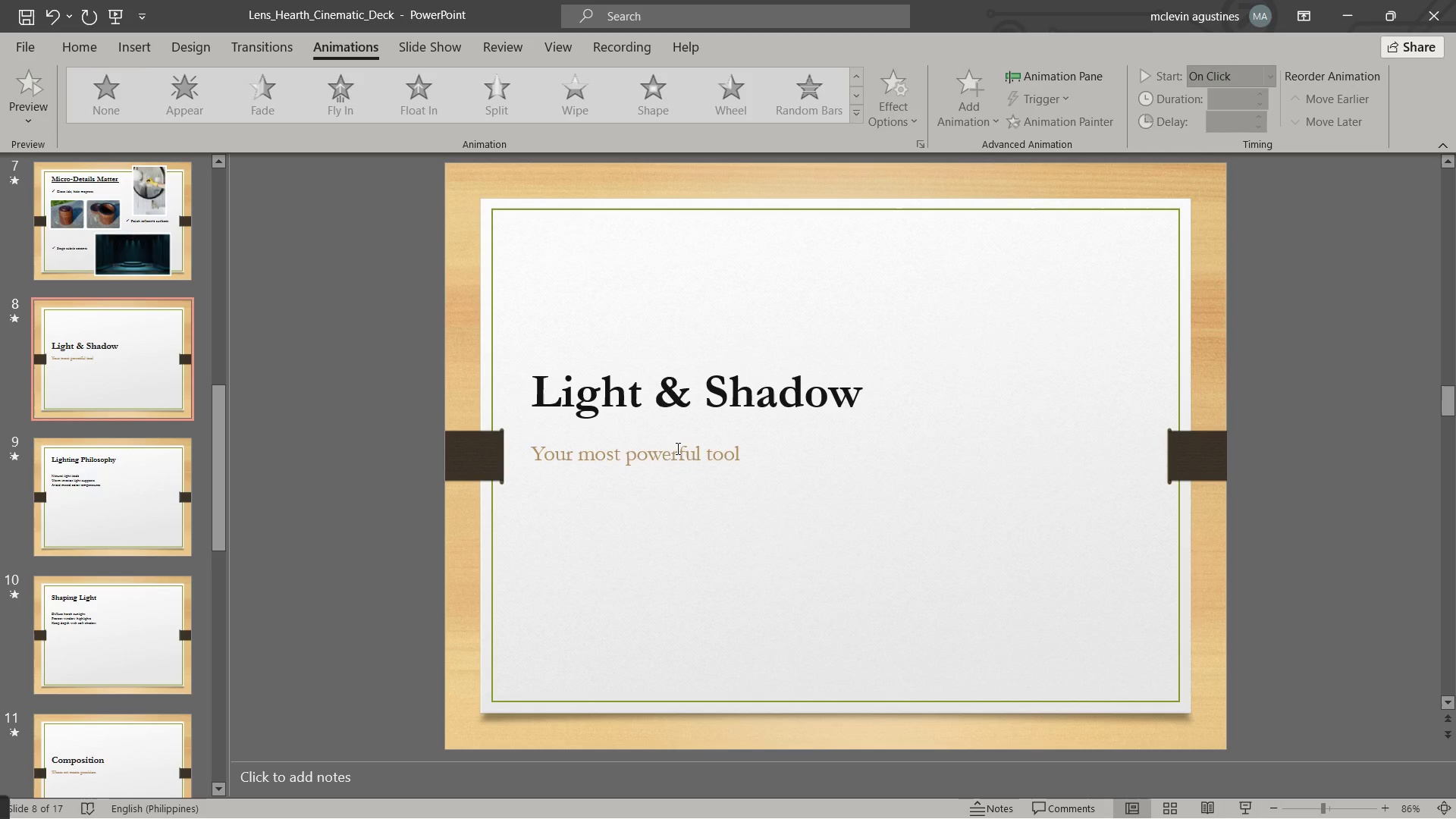 
double_click([684, 435])
 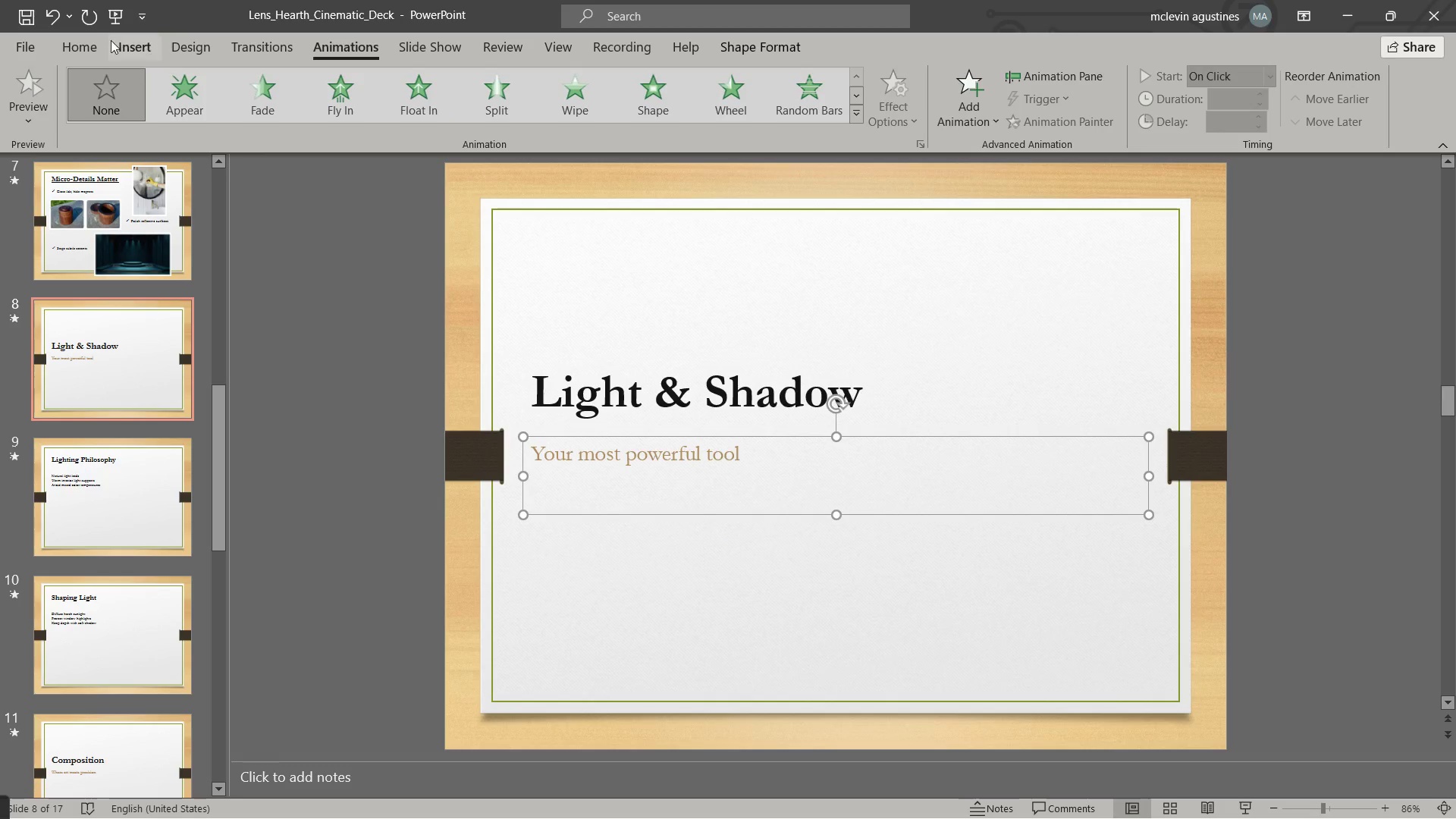 
left_click_drag(start_coordinate=[68, 46], to_coordinate=[72, 46])
 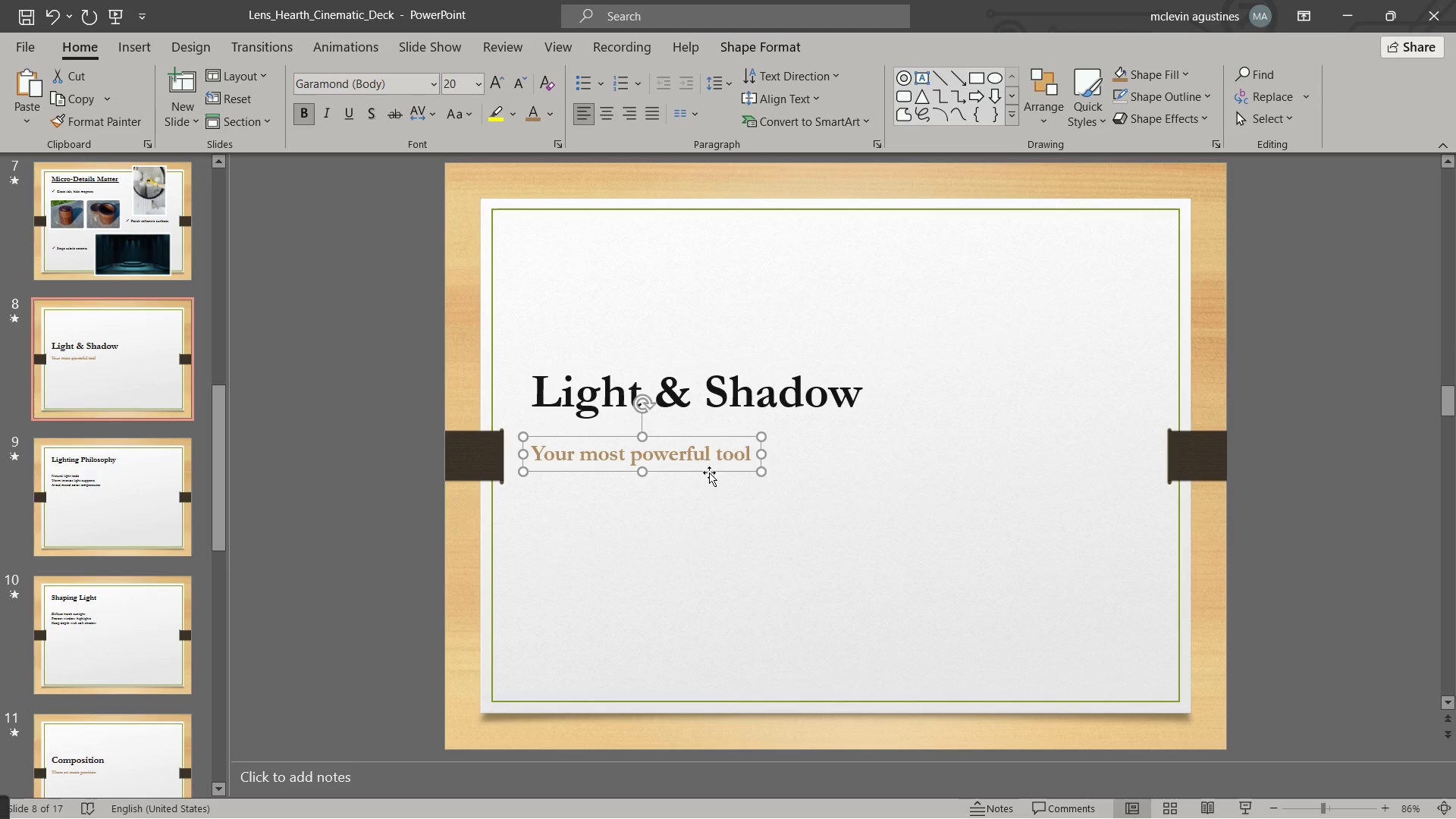 
left_click([695, 406])
 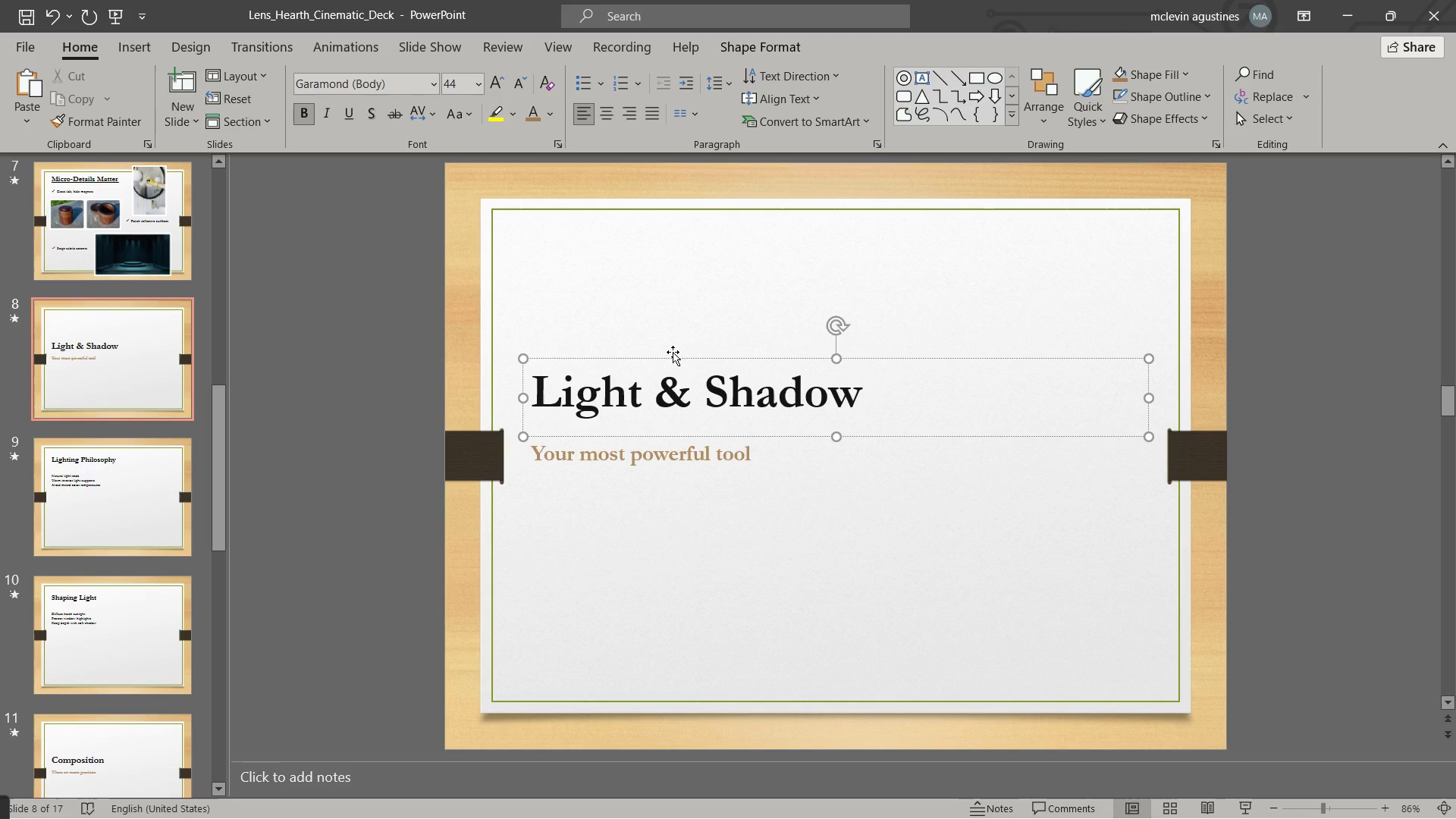 
left_click([675, 359])
 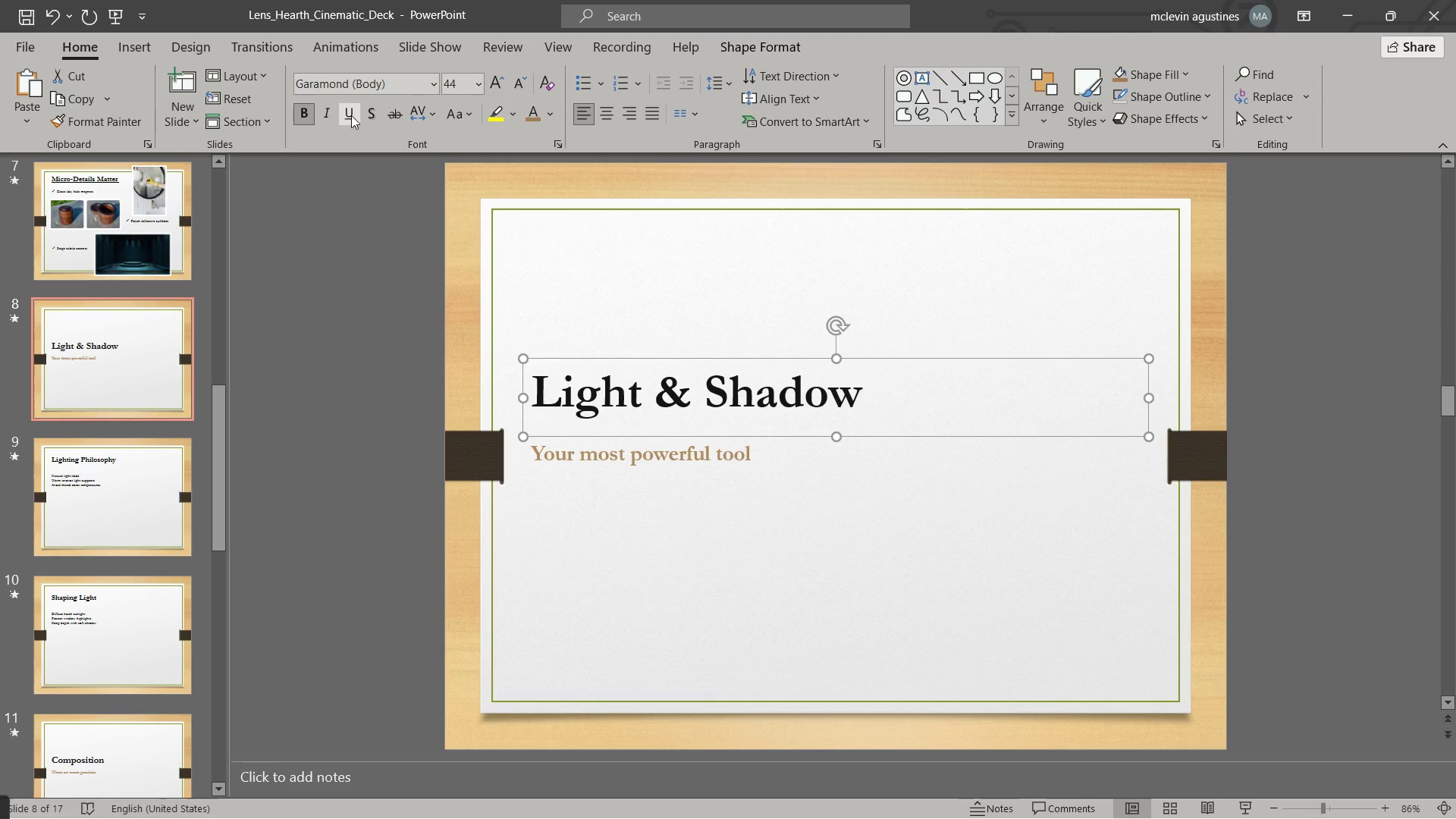 
left_click([351, 115])
 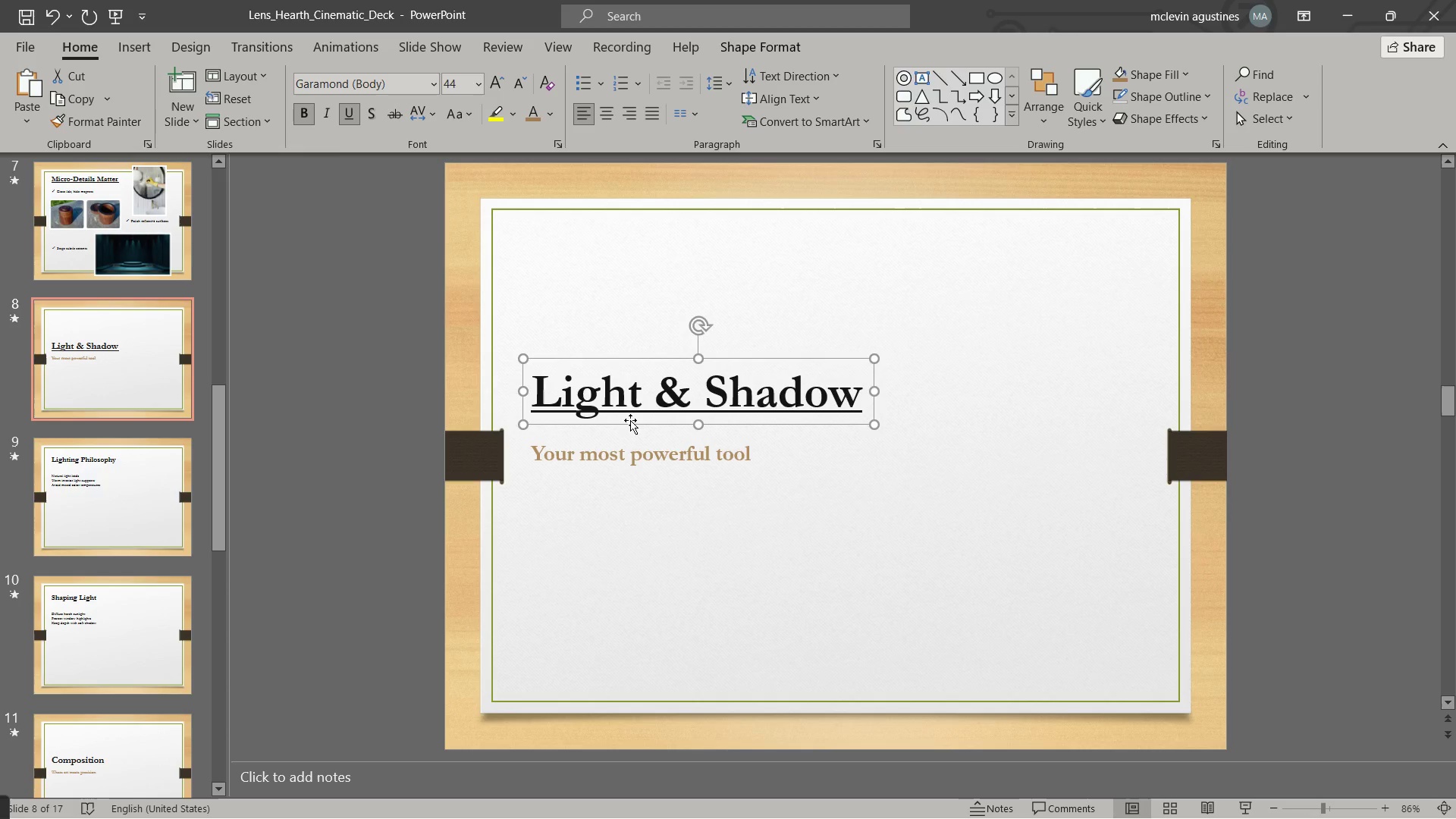 
left_click_drag(start_coordinate=[631, 421], to_coordinate=[610, 268])
 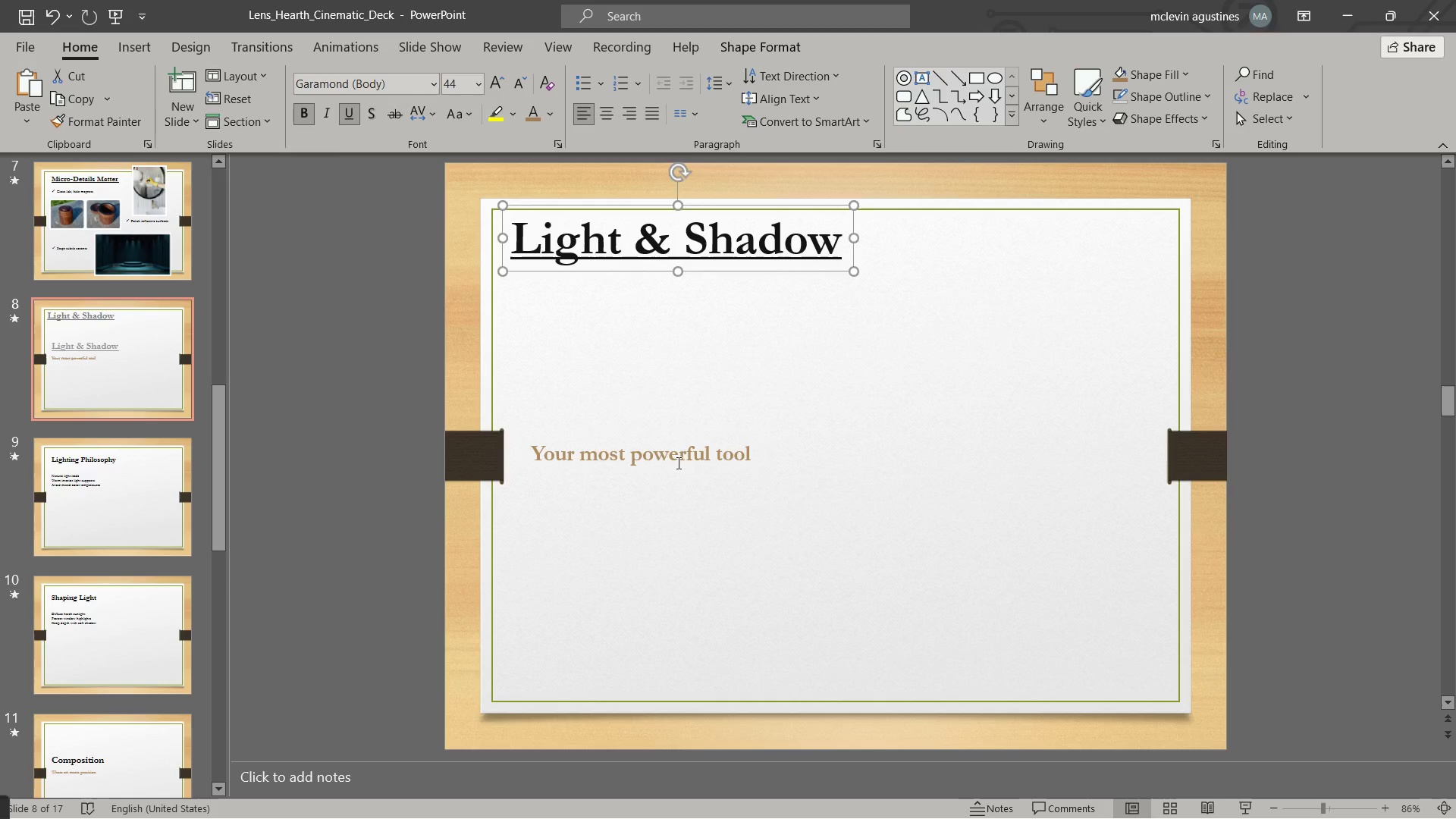 
left_click([677, 462])
 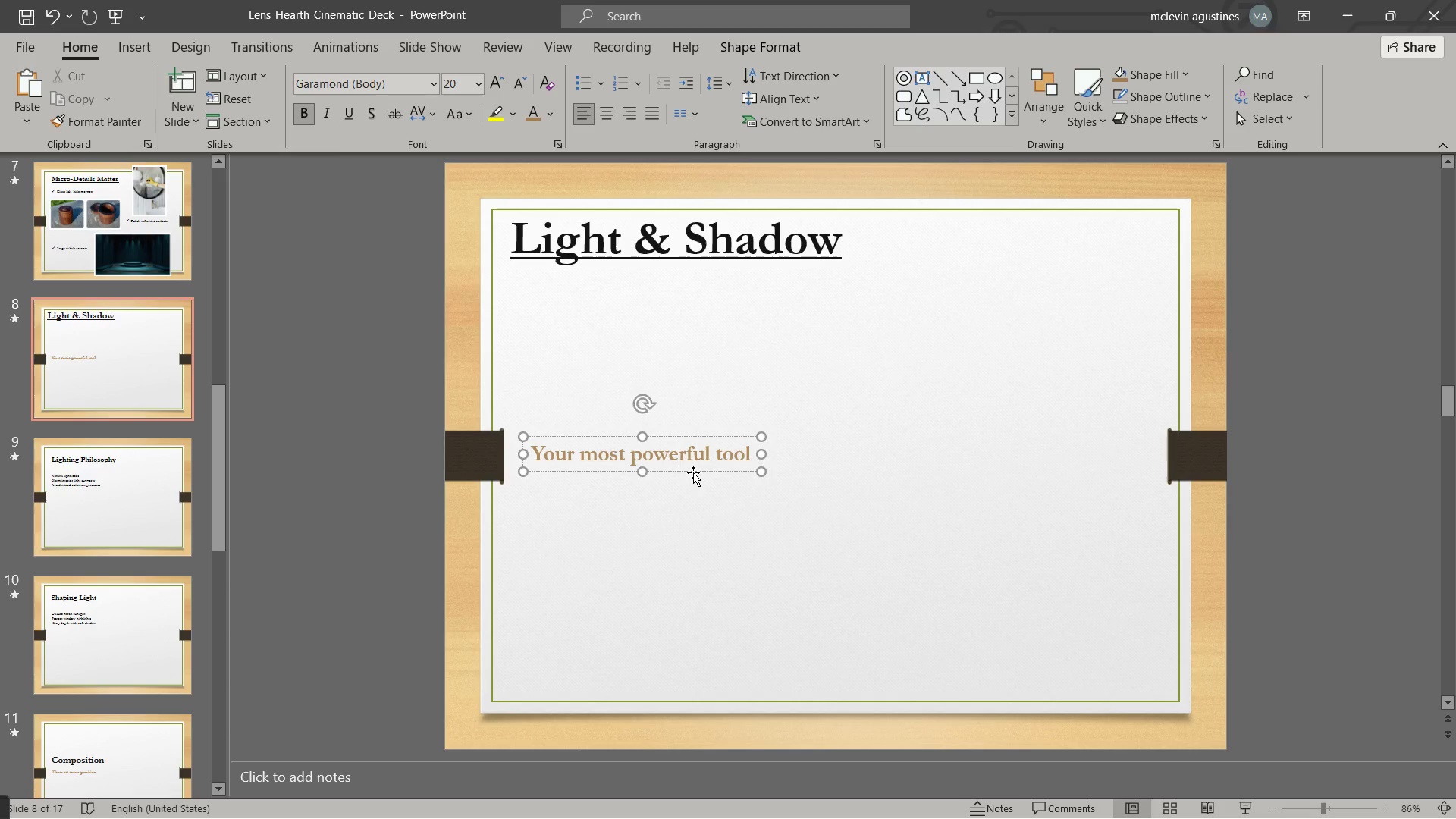 
left_click_drag(start_coordinate=[693, 472], to_coordinate=[676, 301])
 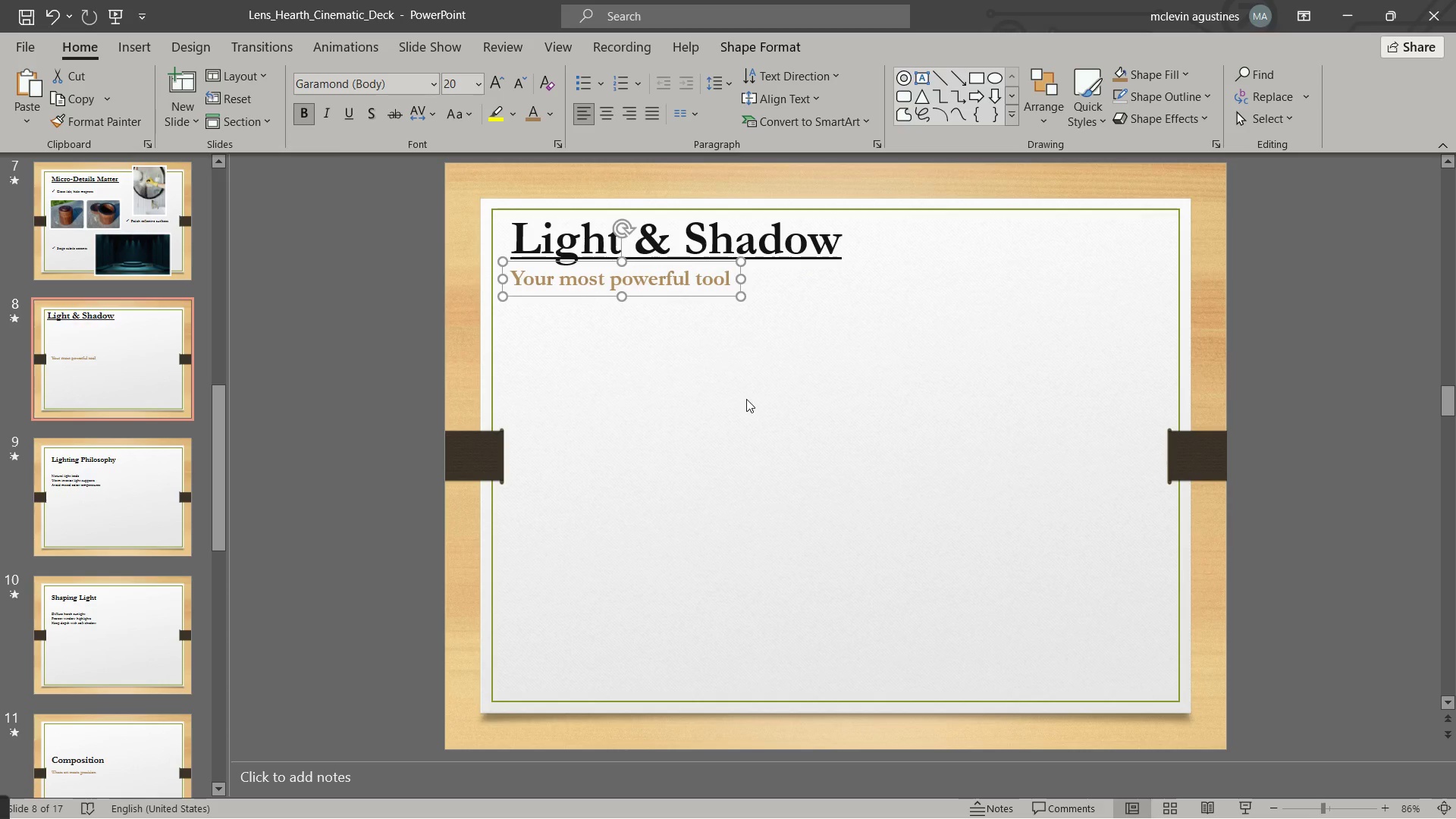 
left_click([746, 399])
 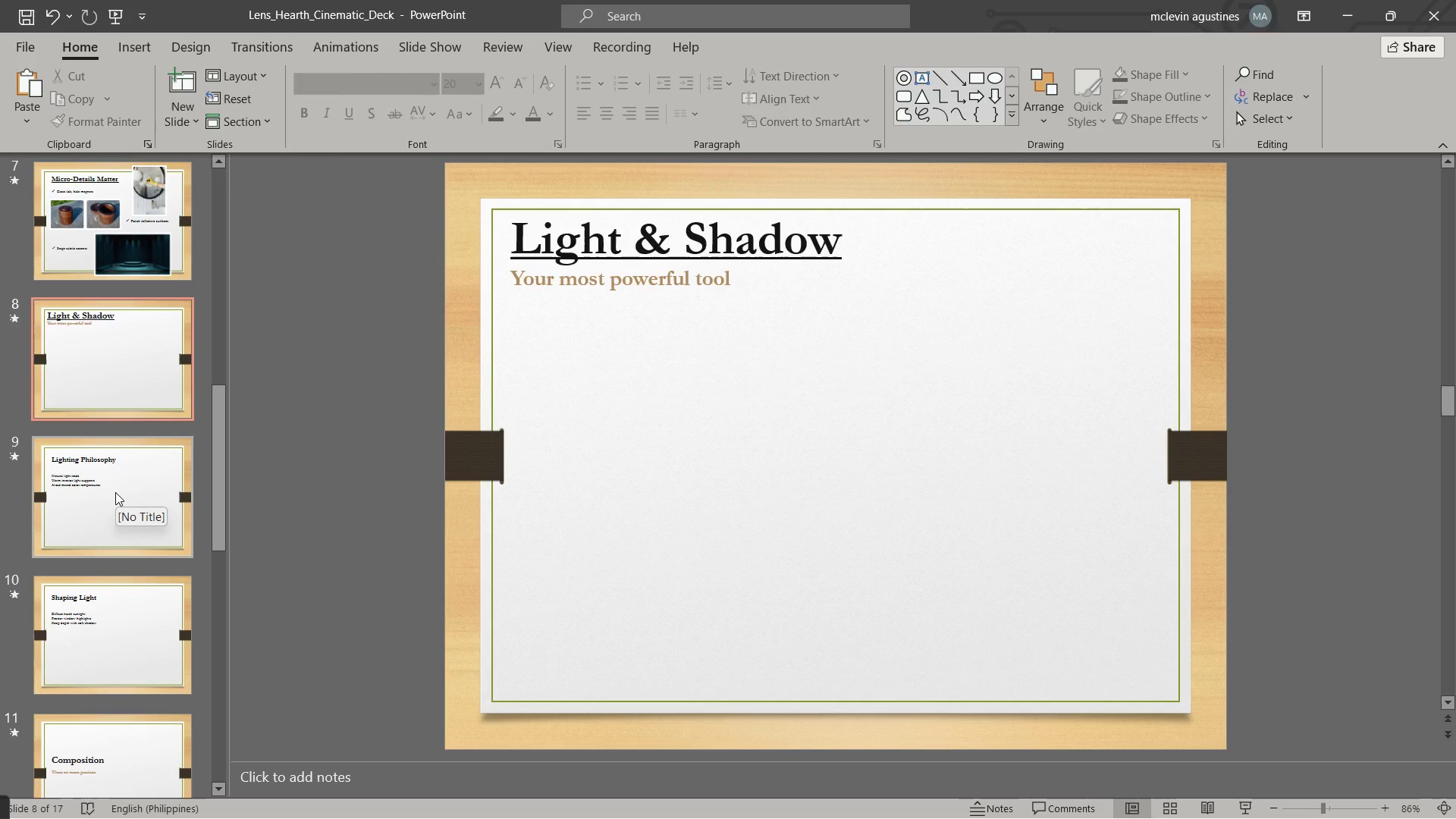 
left_click([106, 480])
 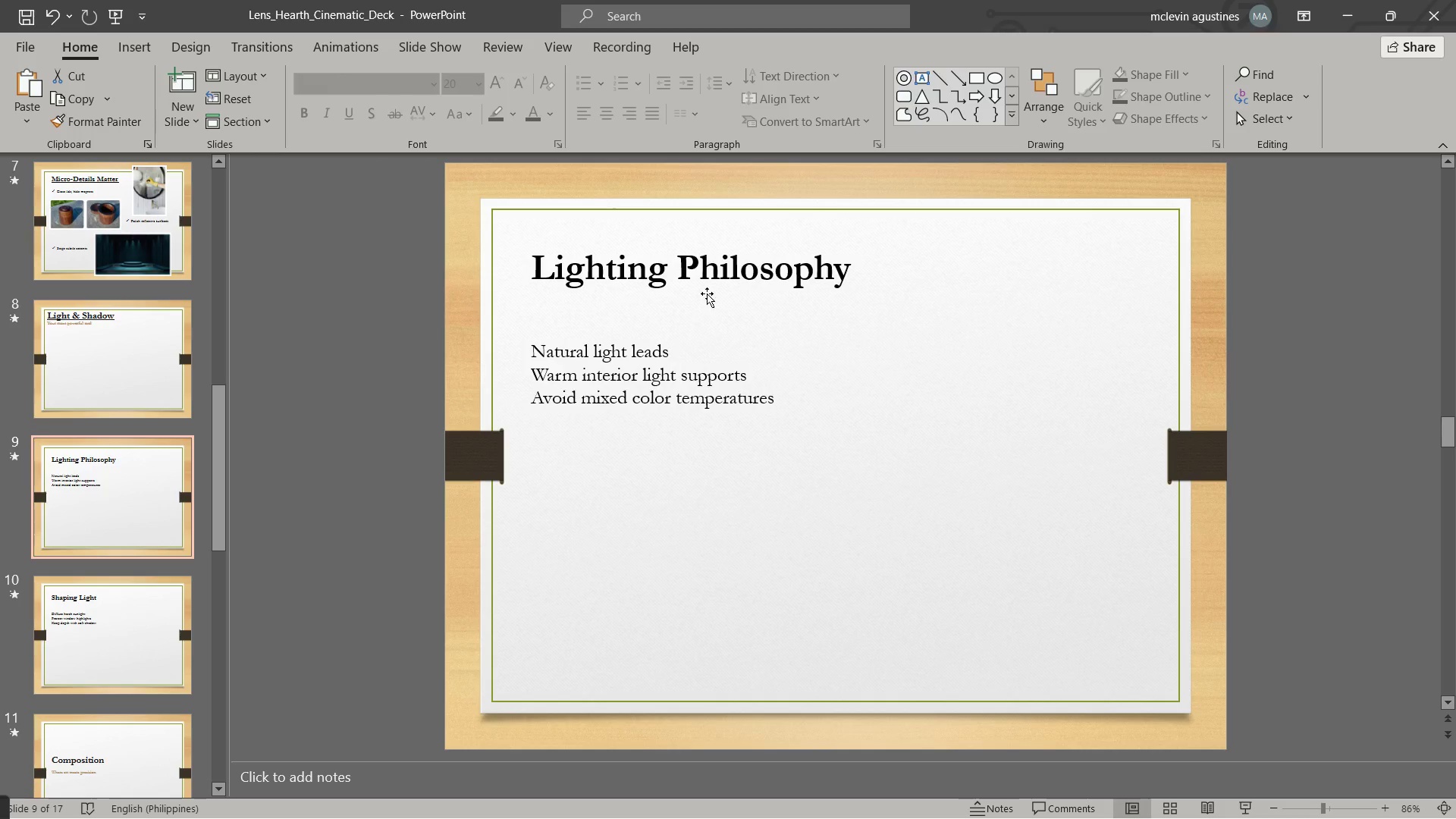 
left_click([711, 271])
 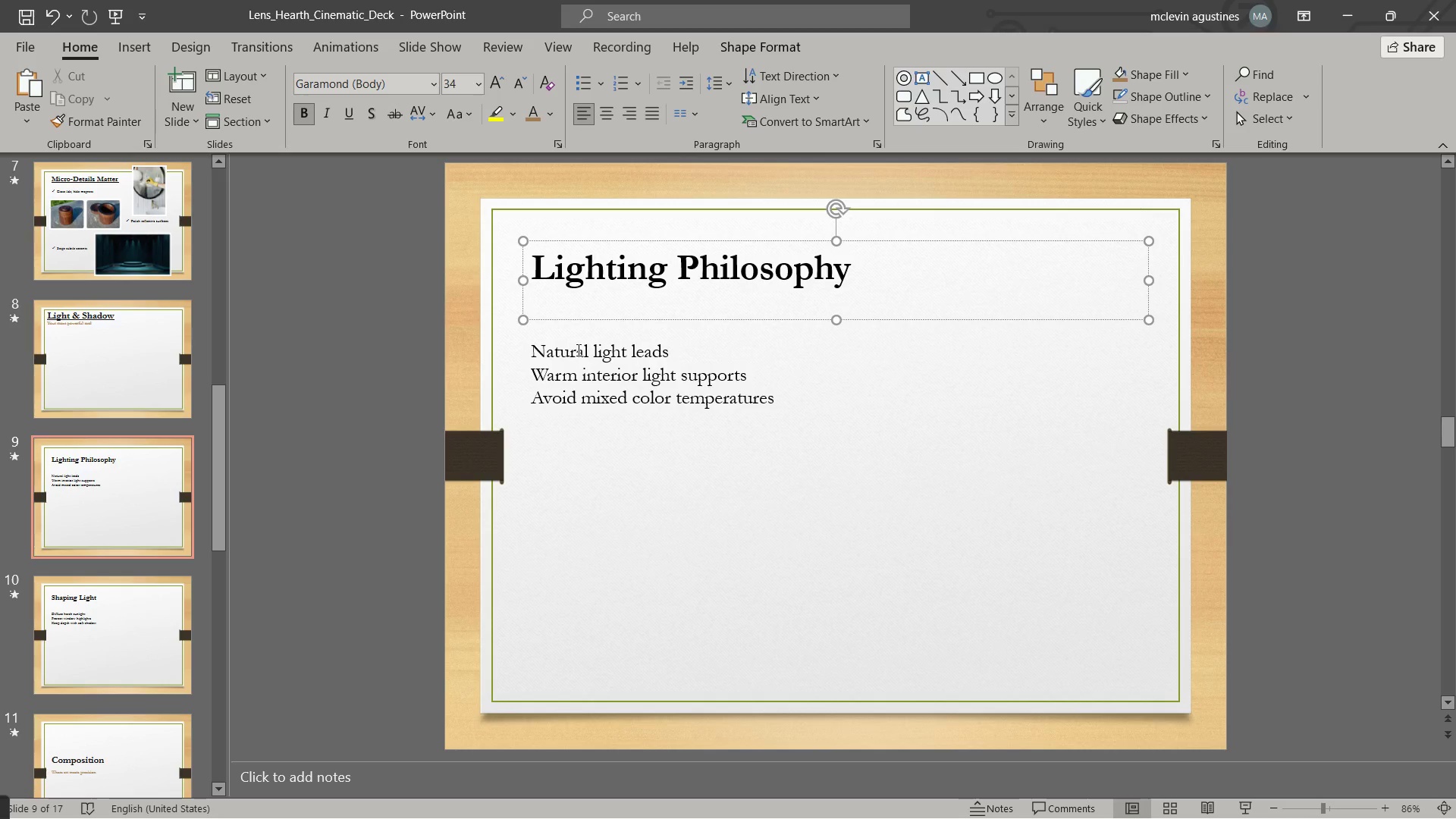 
wait(6.69)
 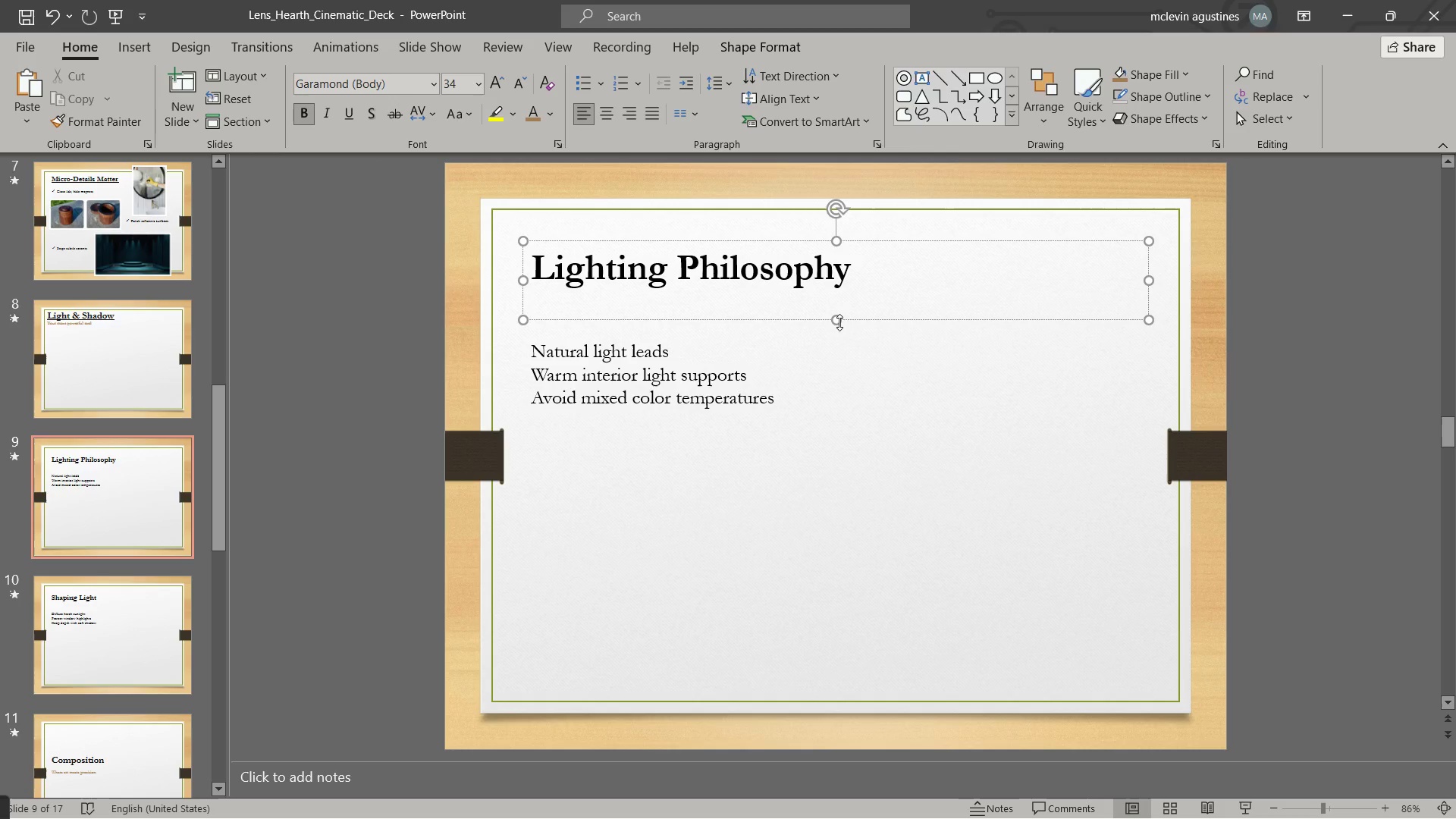 
left_click_drag(start_coordinate=[534, 347], to_coordinate=[666, 347])
 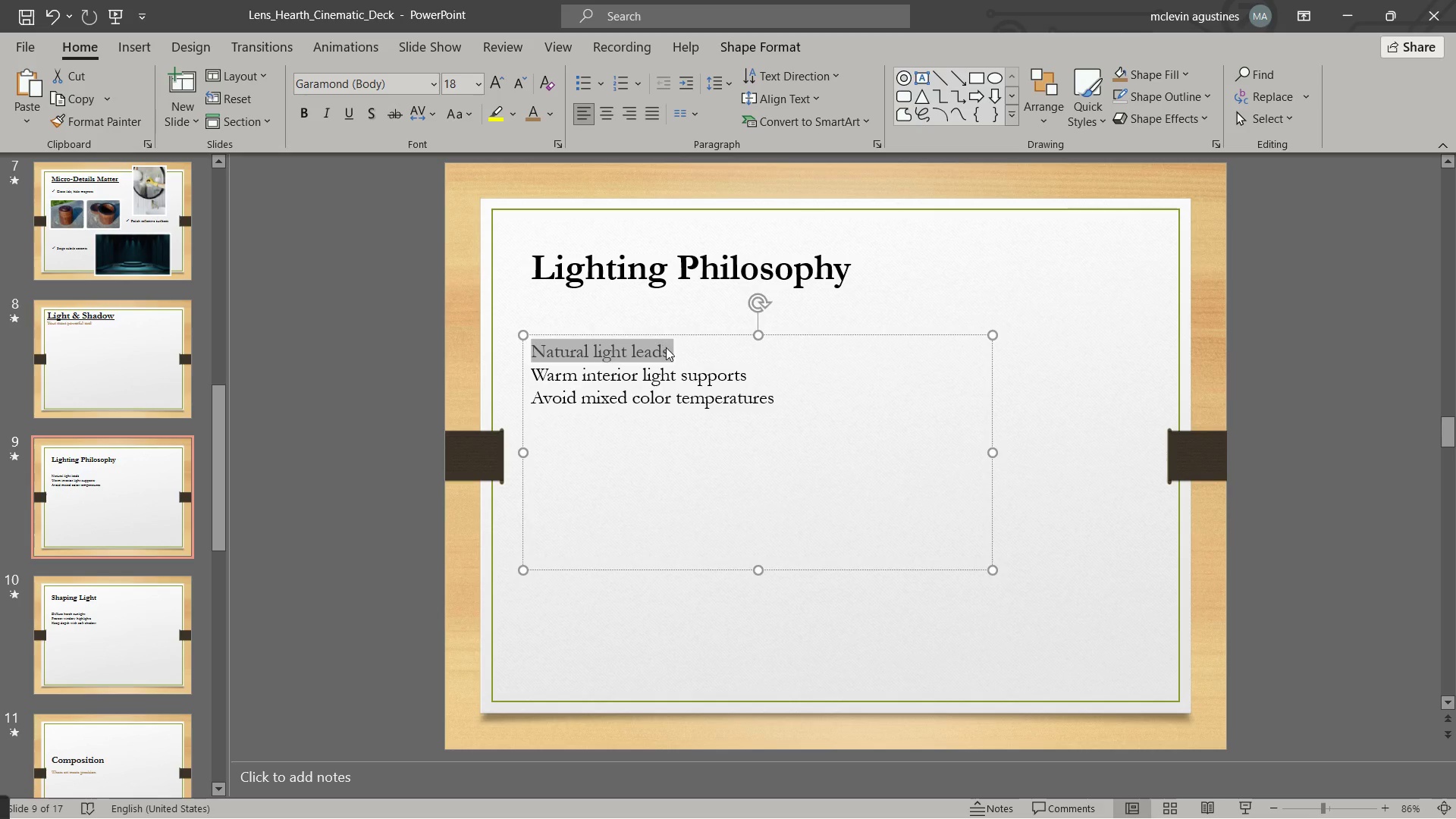 
key(Control+C)
 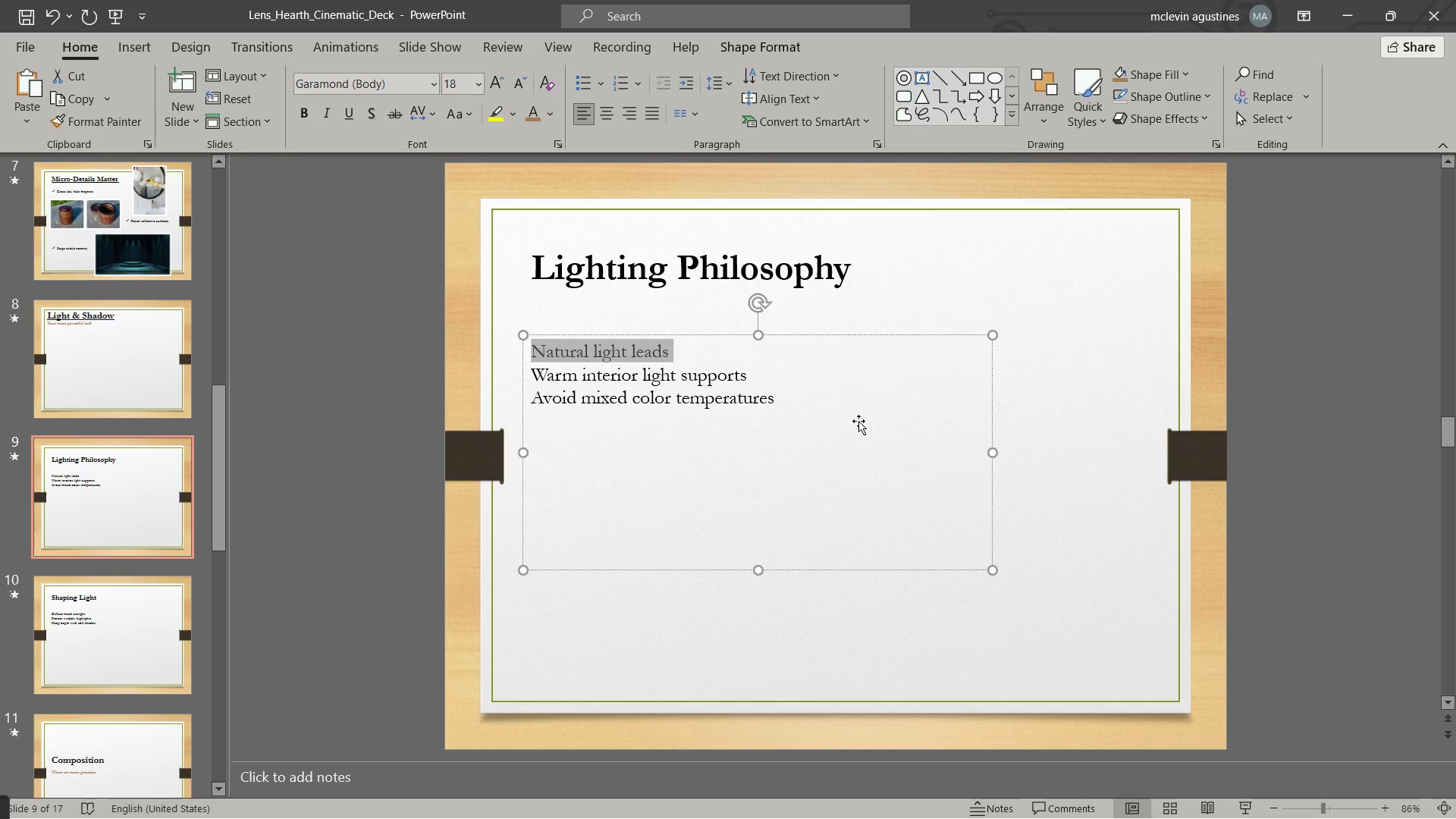 
key(Alt+Tab)
 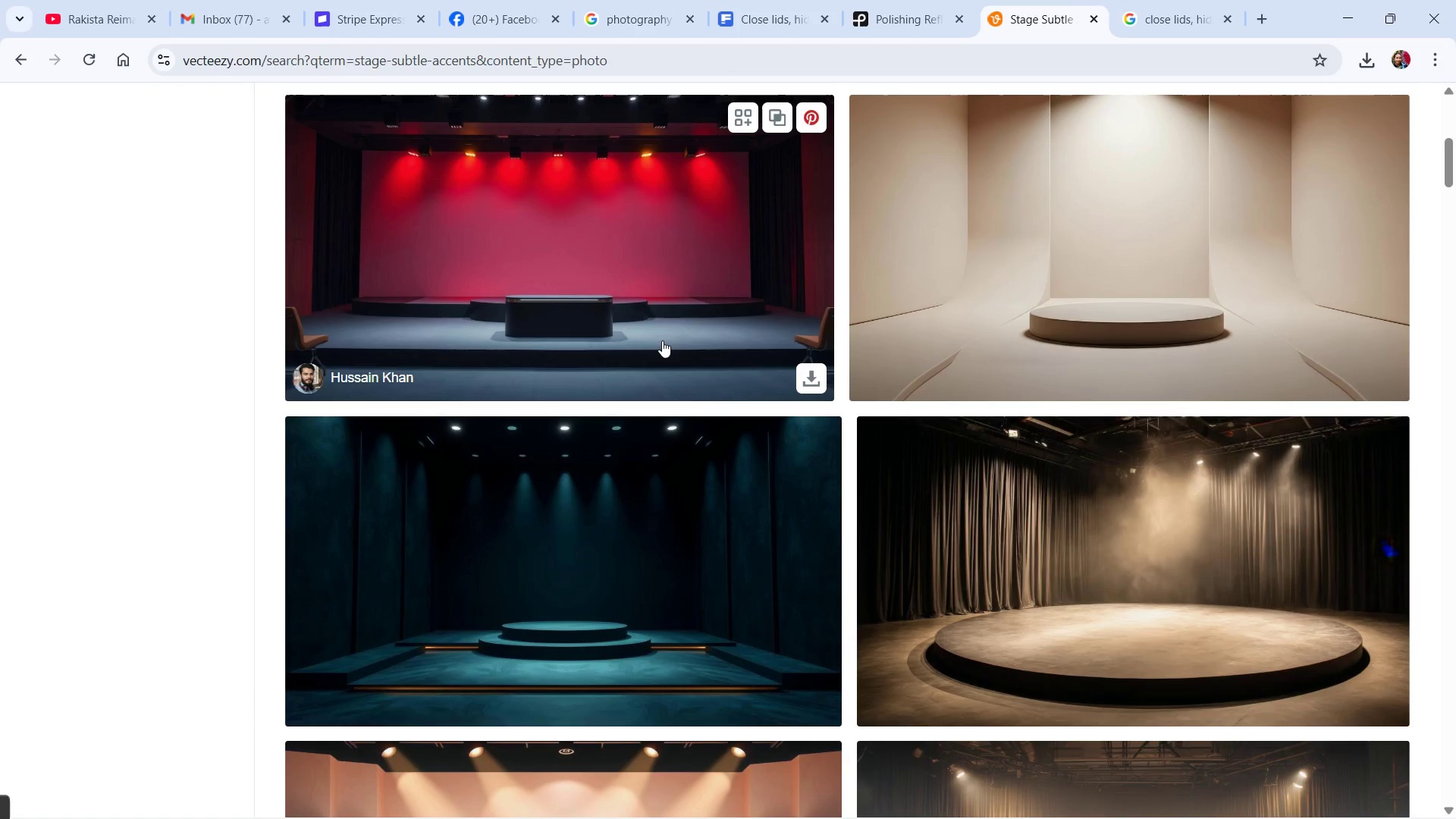 
scroll: coordinate [621, 251], scroll_direction: up, amount: 14.0
 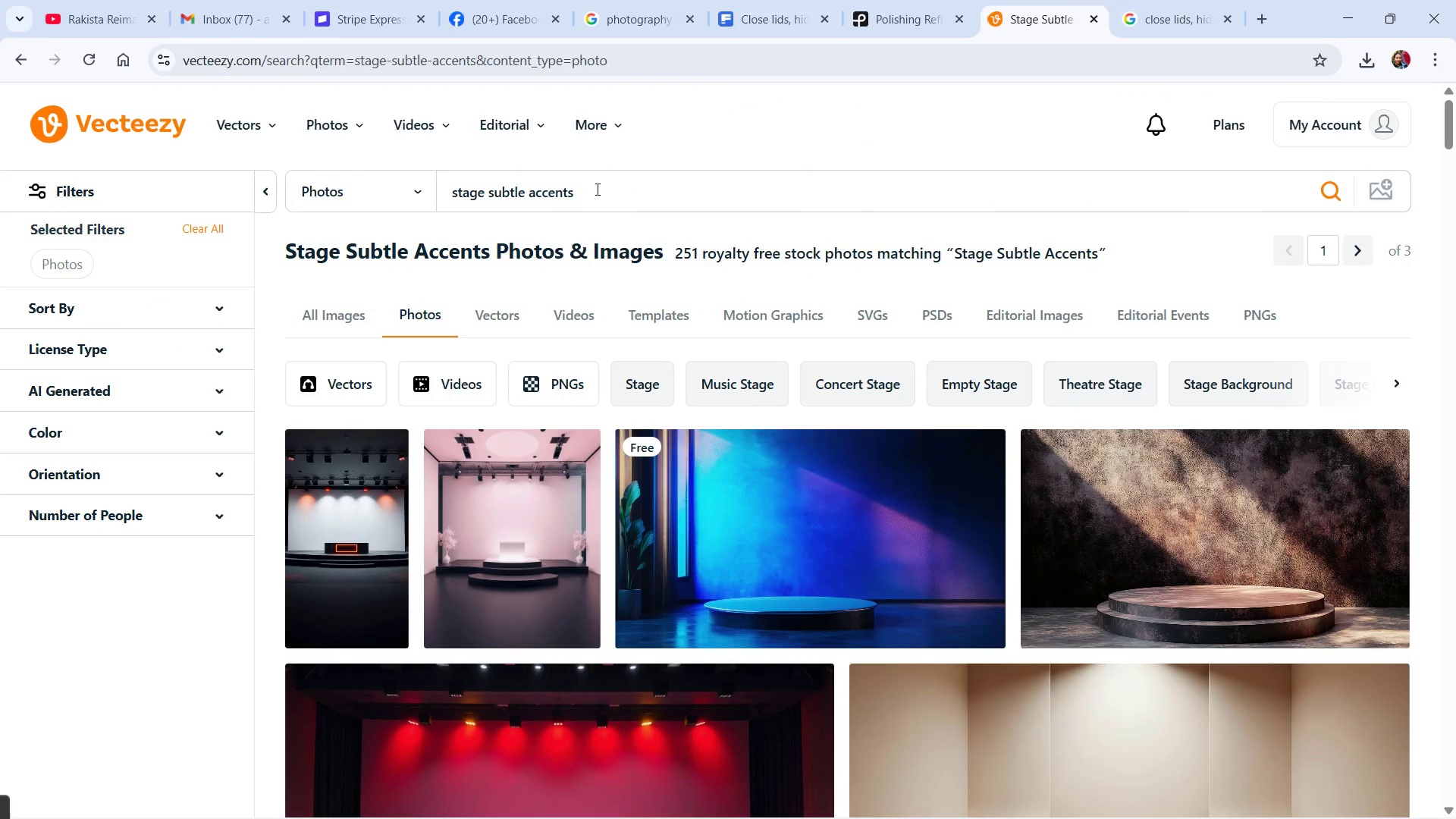 
left_click_drag(start_coordinate=[595, 188], to_coordinate=[447, 190])
 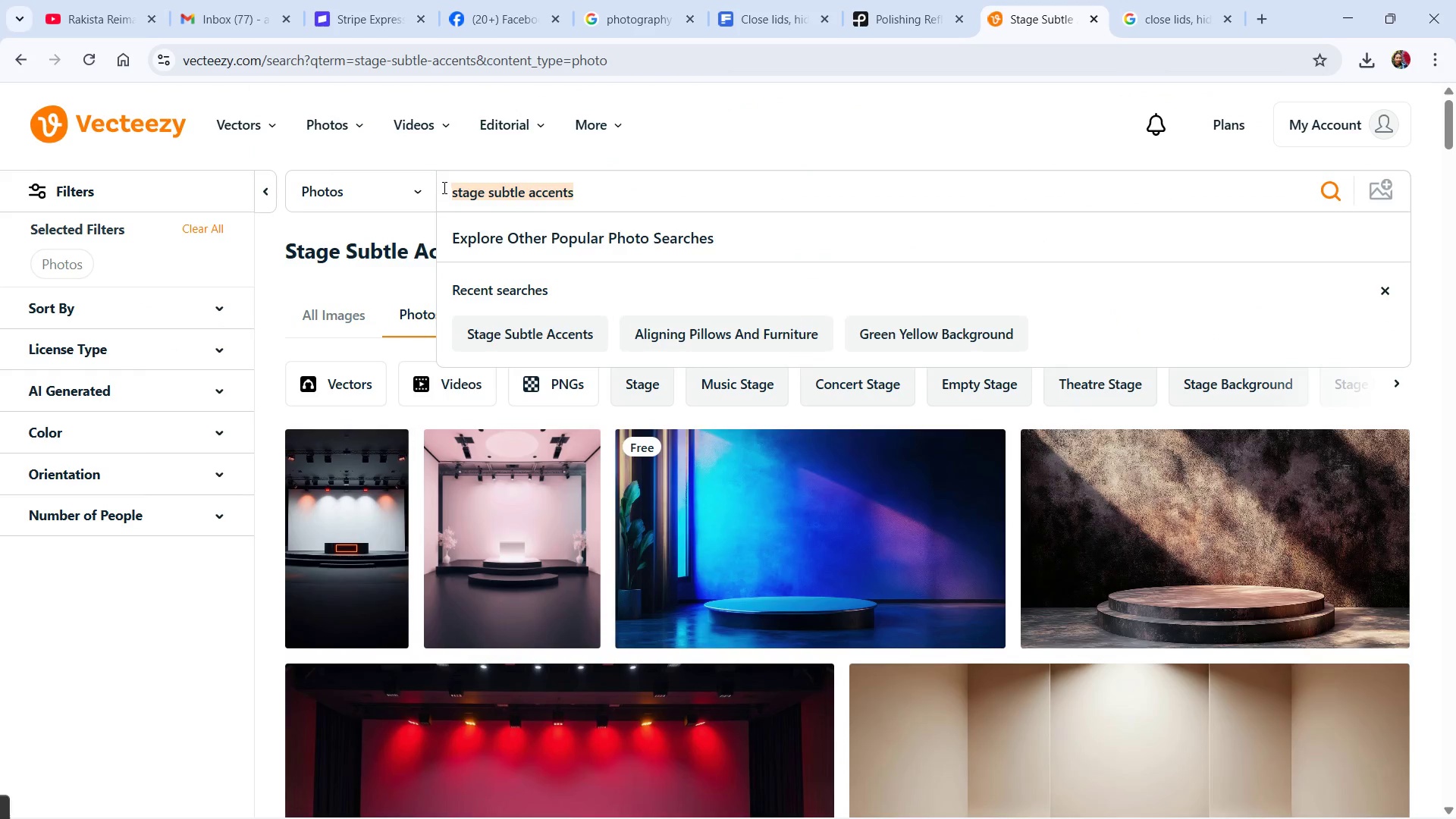 
key(Control+V)
 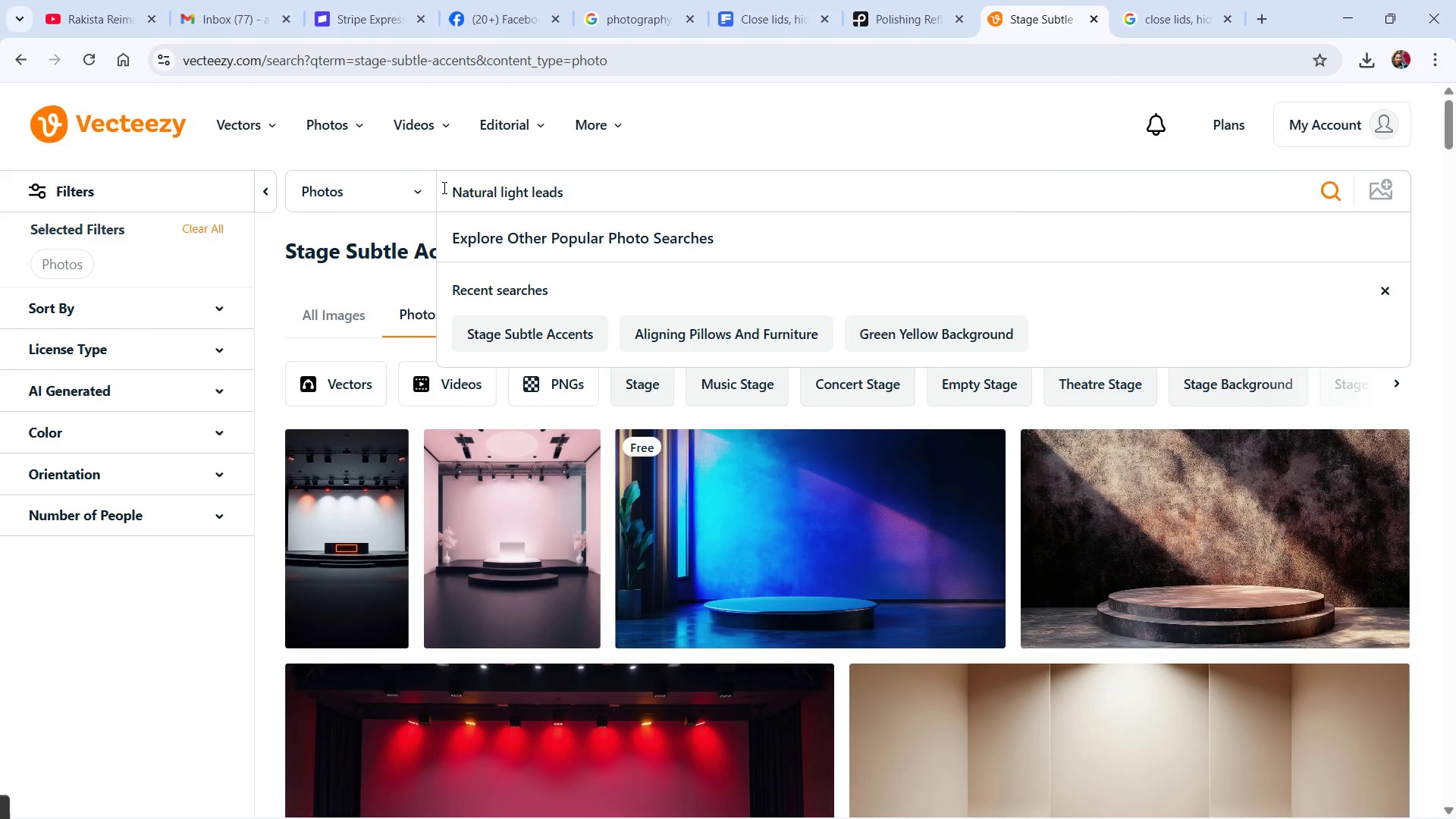 
key(Enter)
 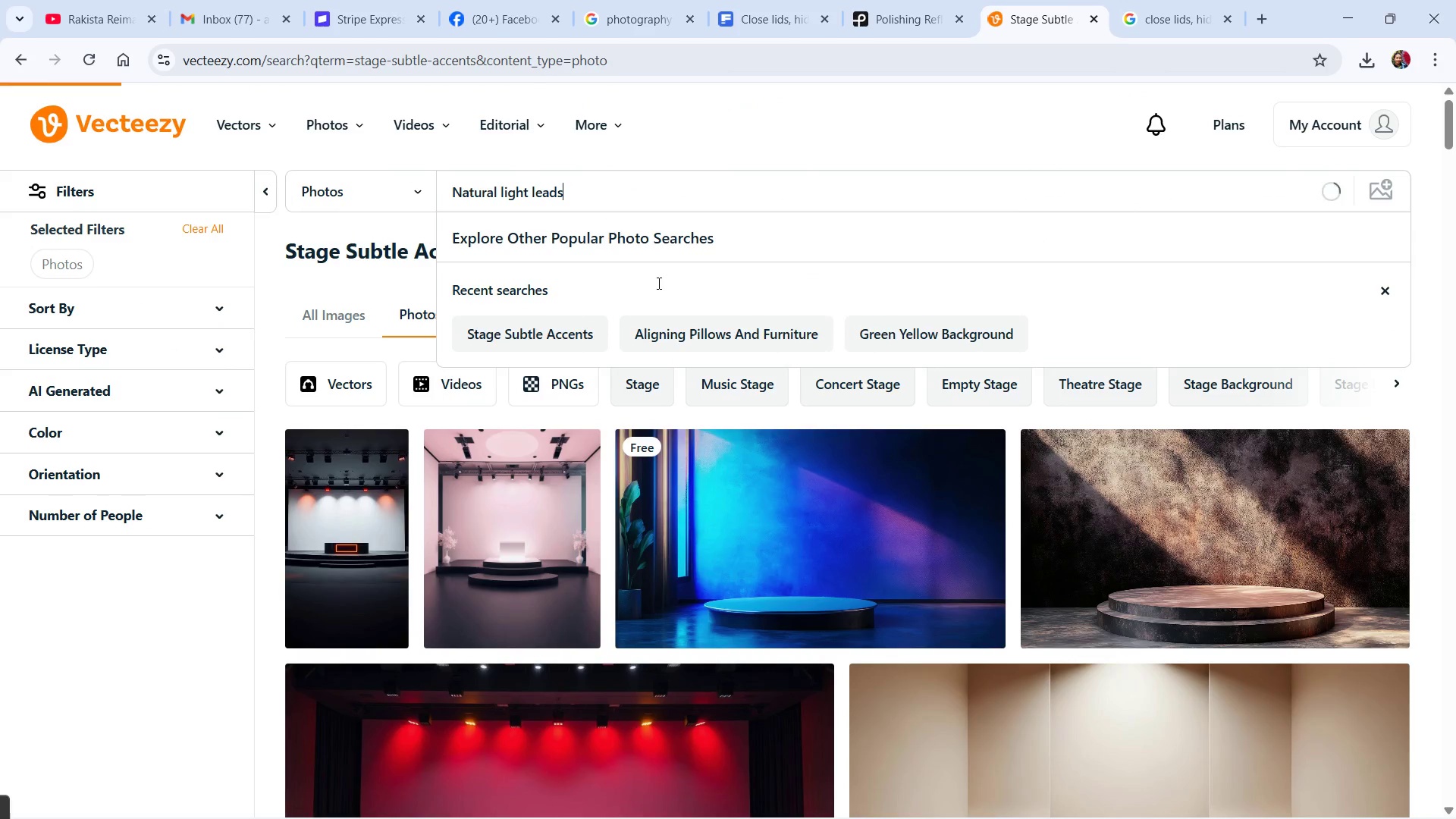 
key(Alt+Tab)
 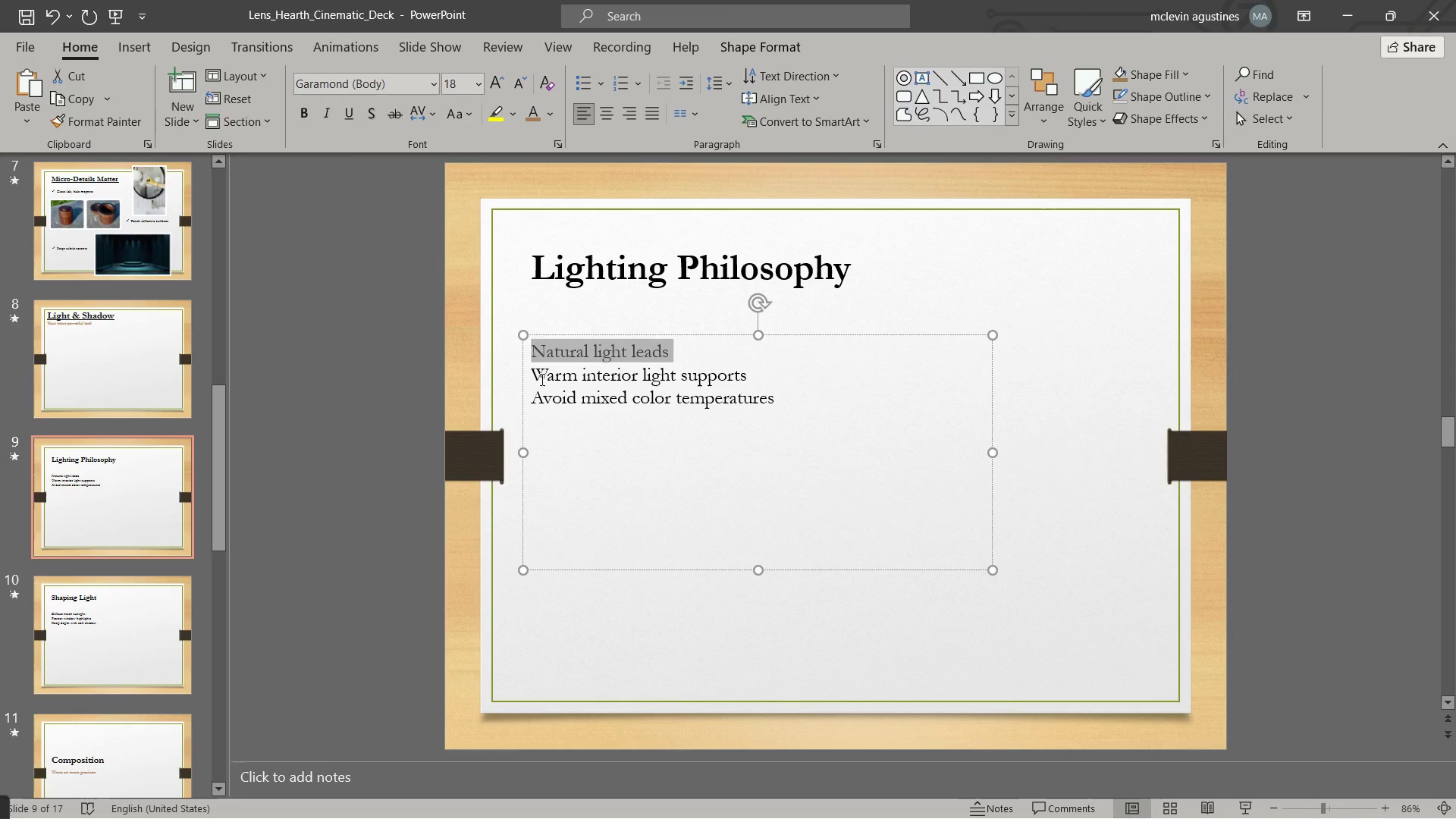 
left_click_drag(start_coordinate=[535, 375], to_coordinate=[747, 371])
 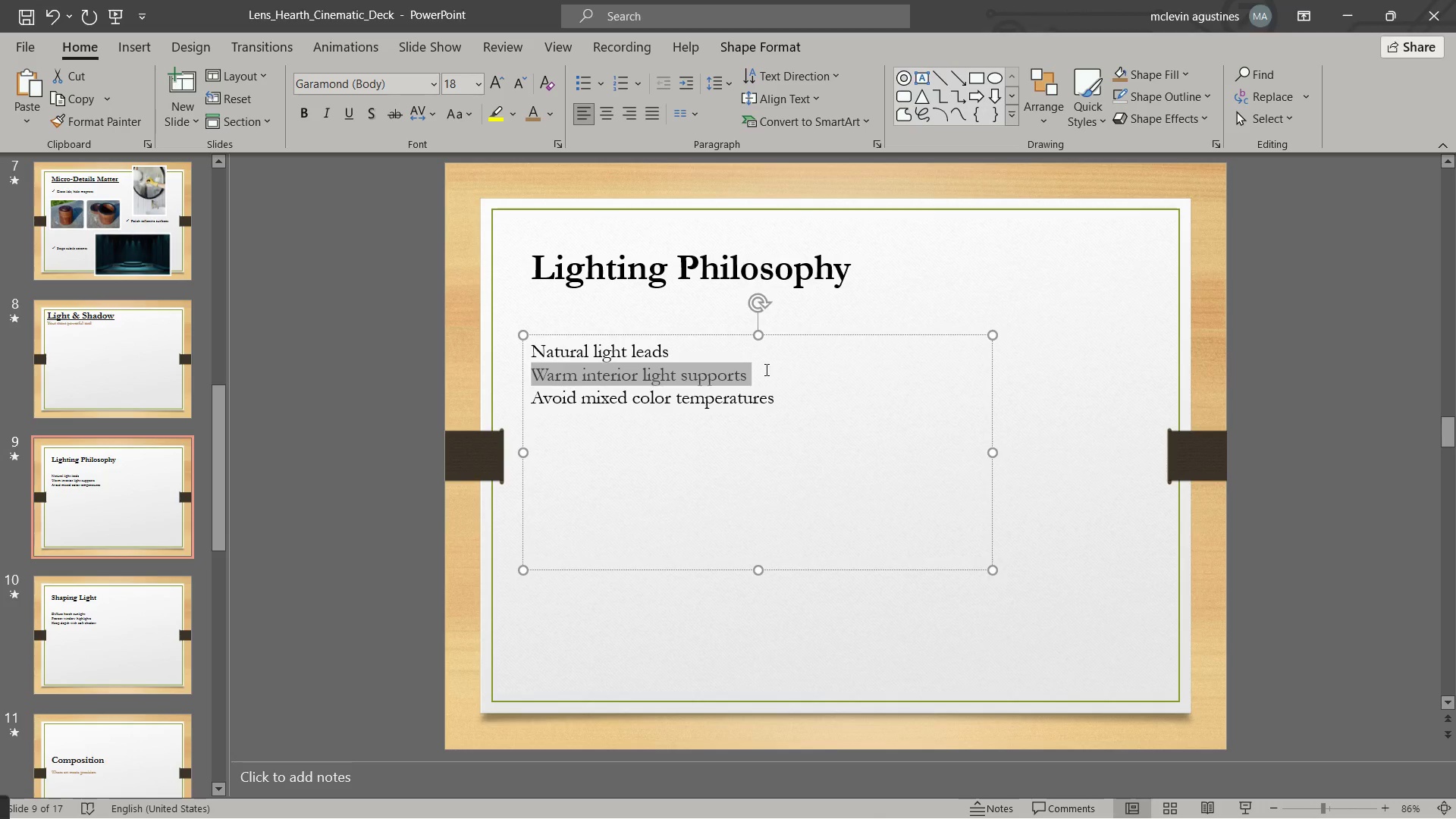 
key(Control+C)
 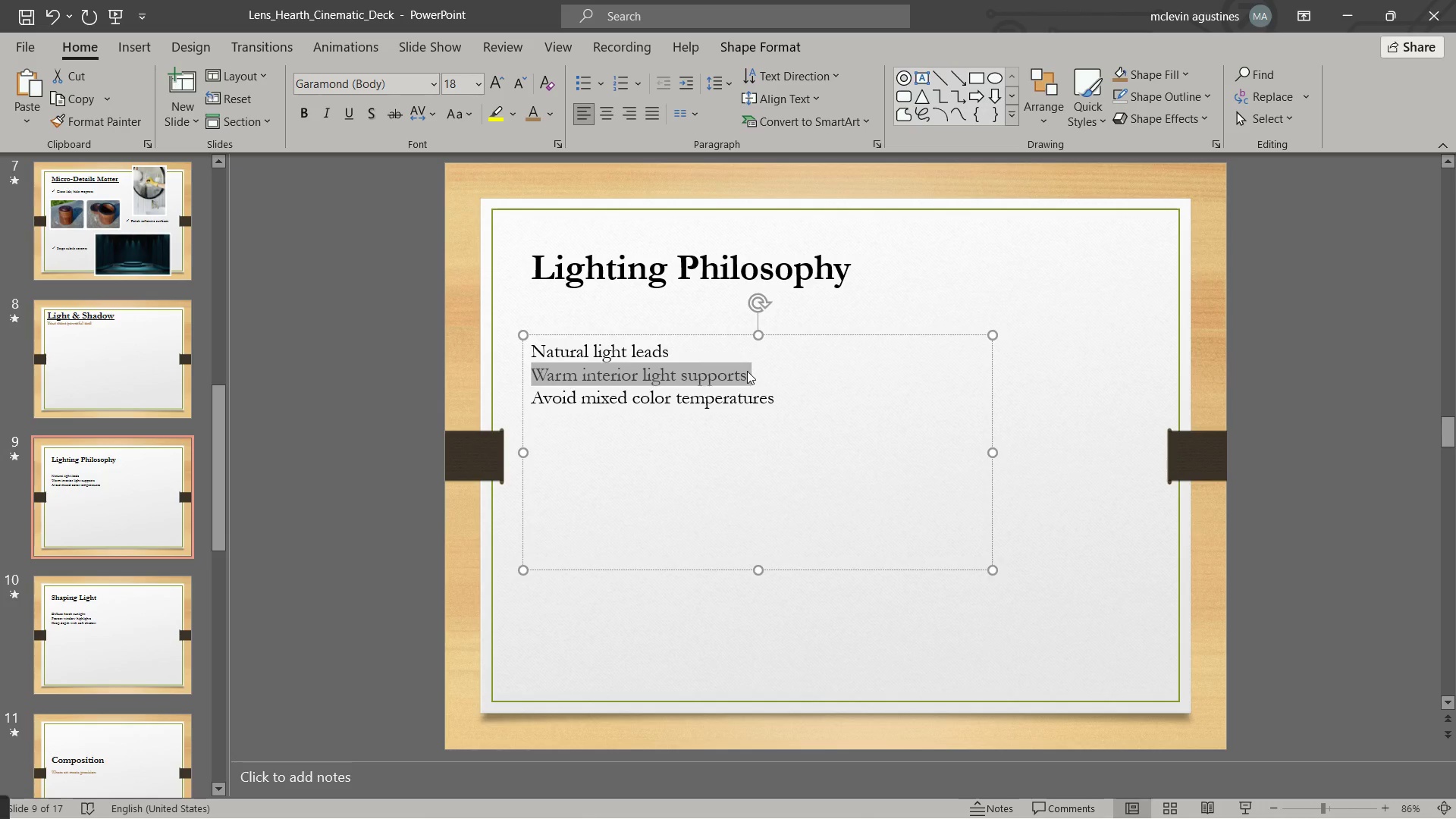 
key(Alt+Tab)
 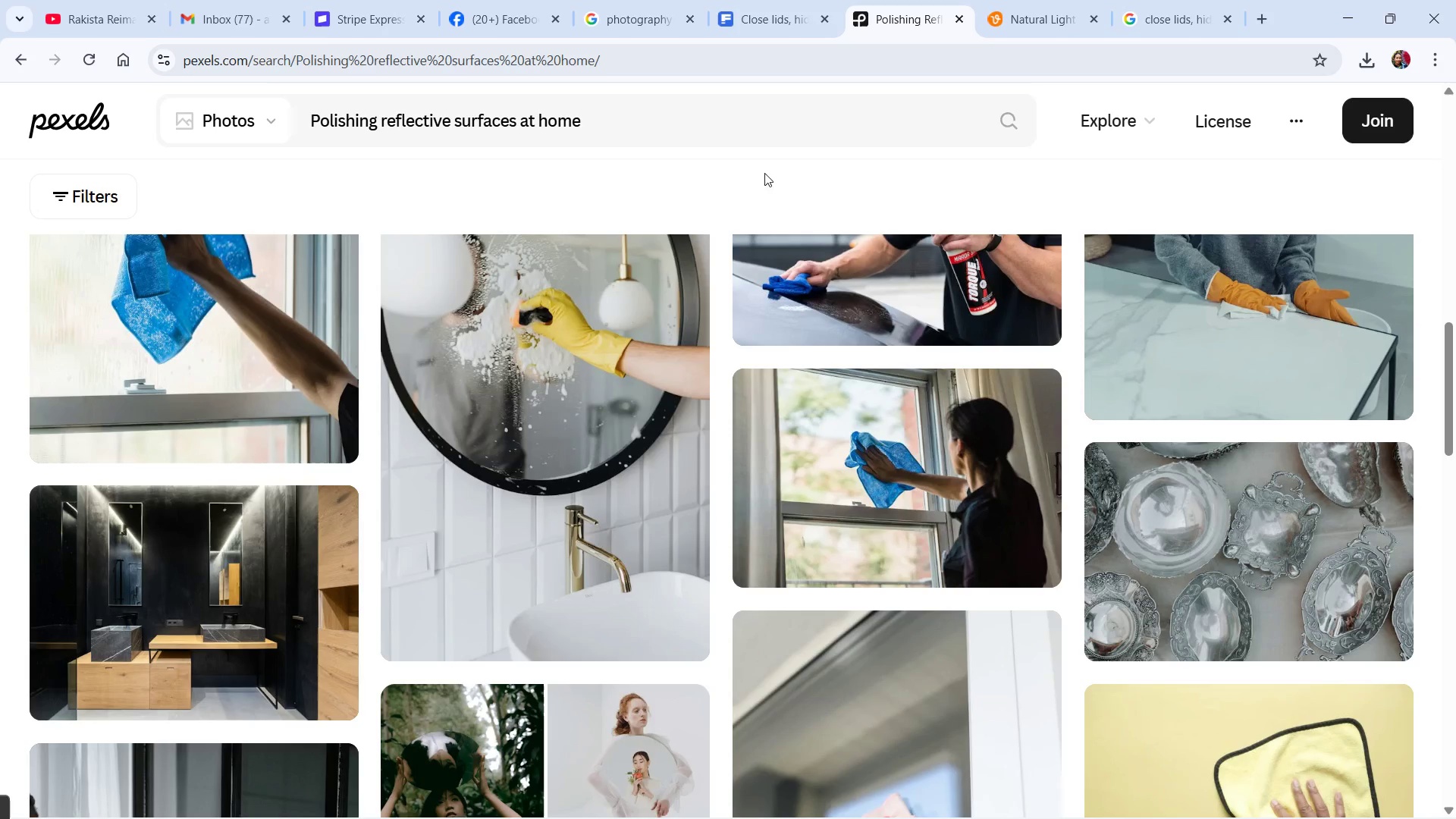 
left_click_drag(start_coordinate=[607, 128], to_coordinate=[215, 122])
 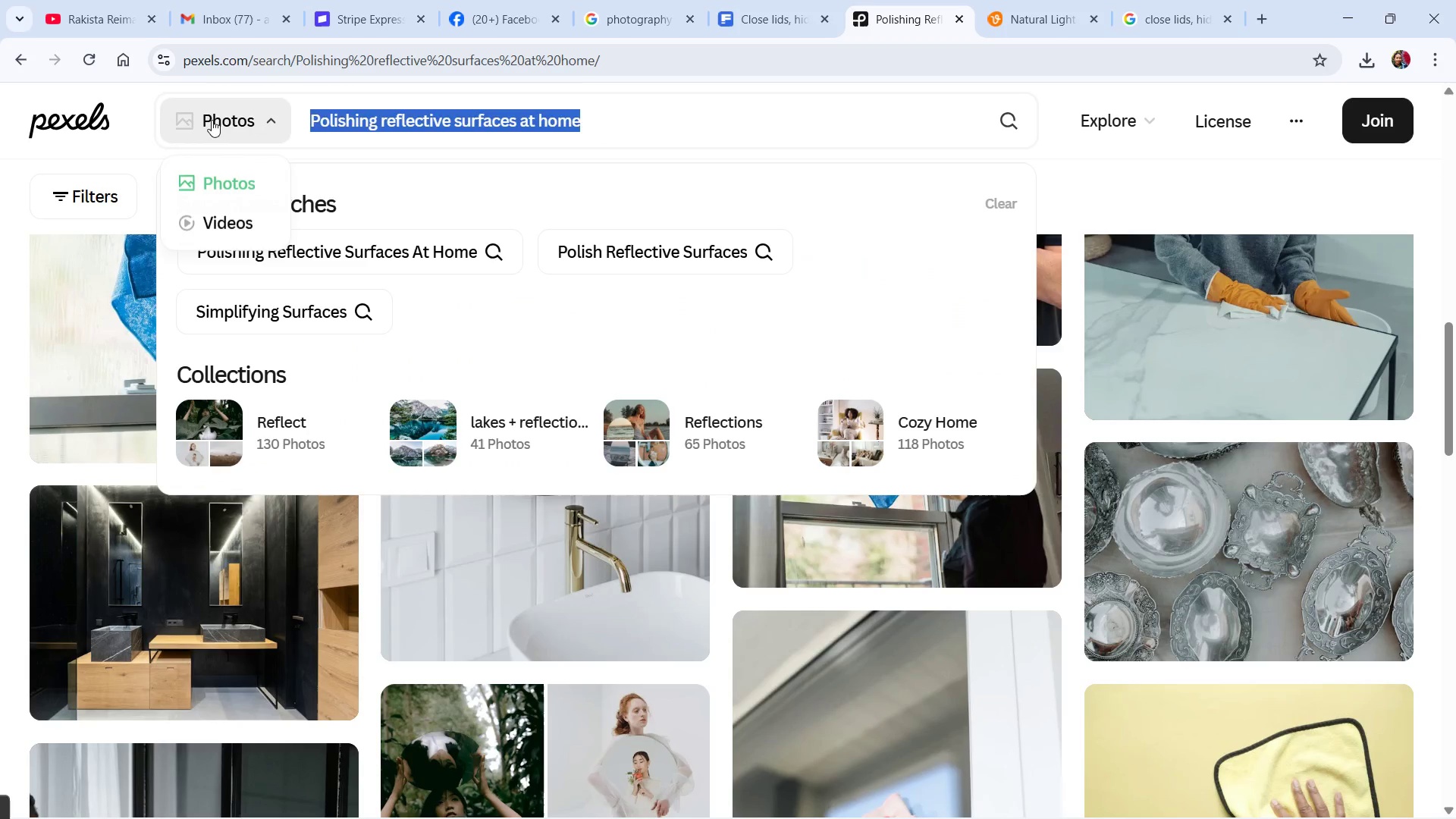 
key(Control+ControlLeft)
 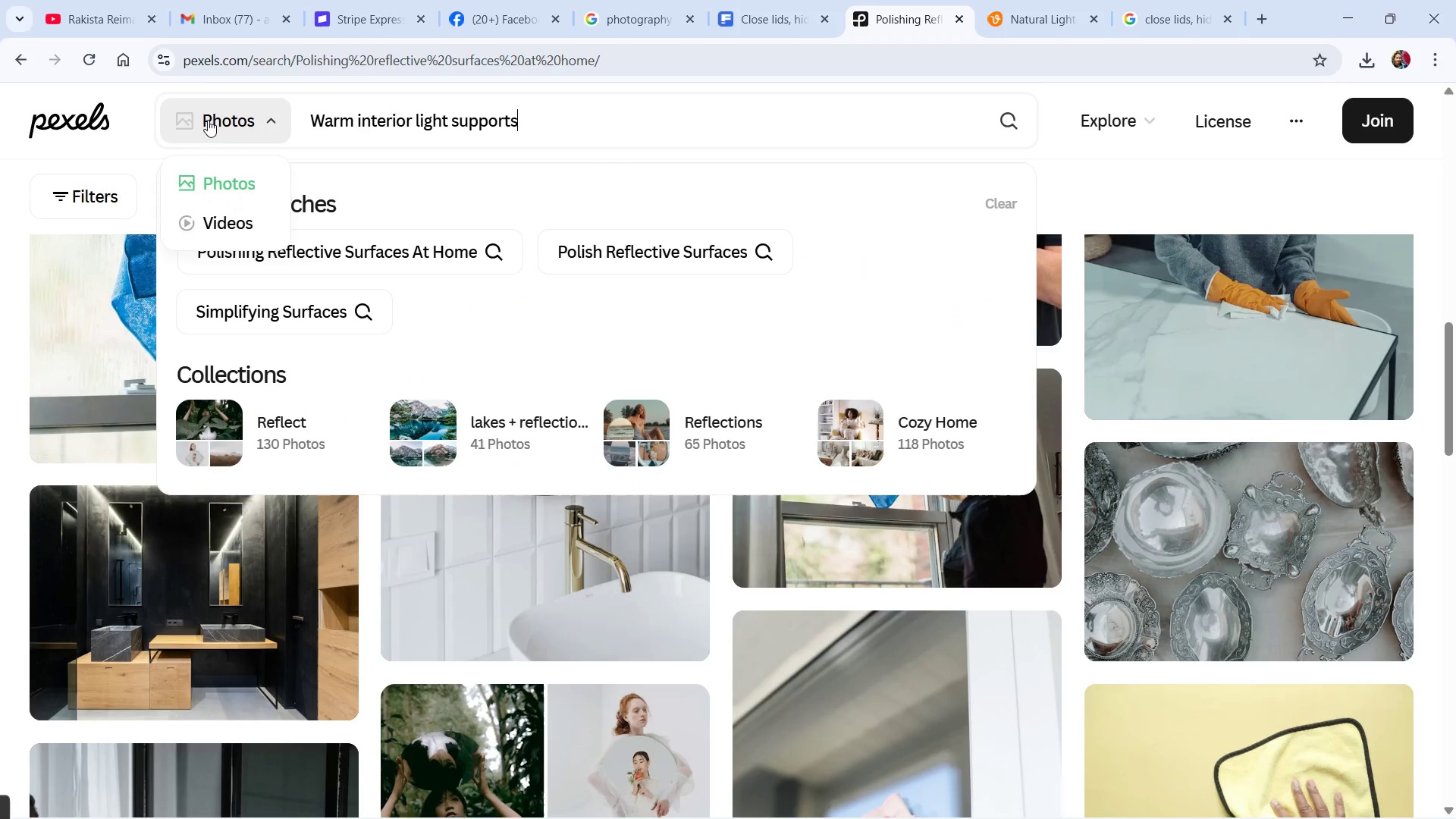 
key(Control+V)
 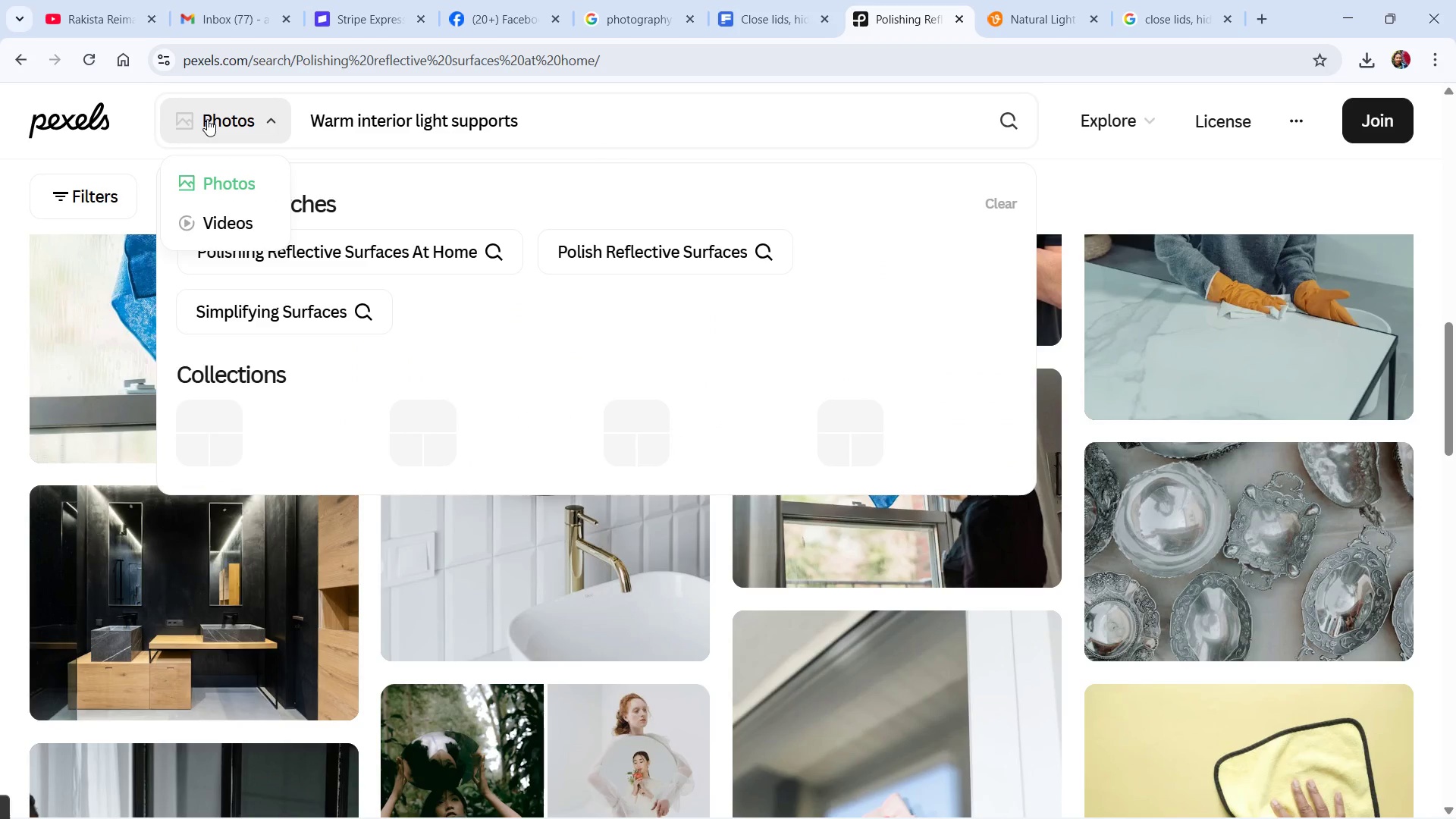 
key(Enter)
 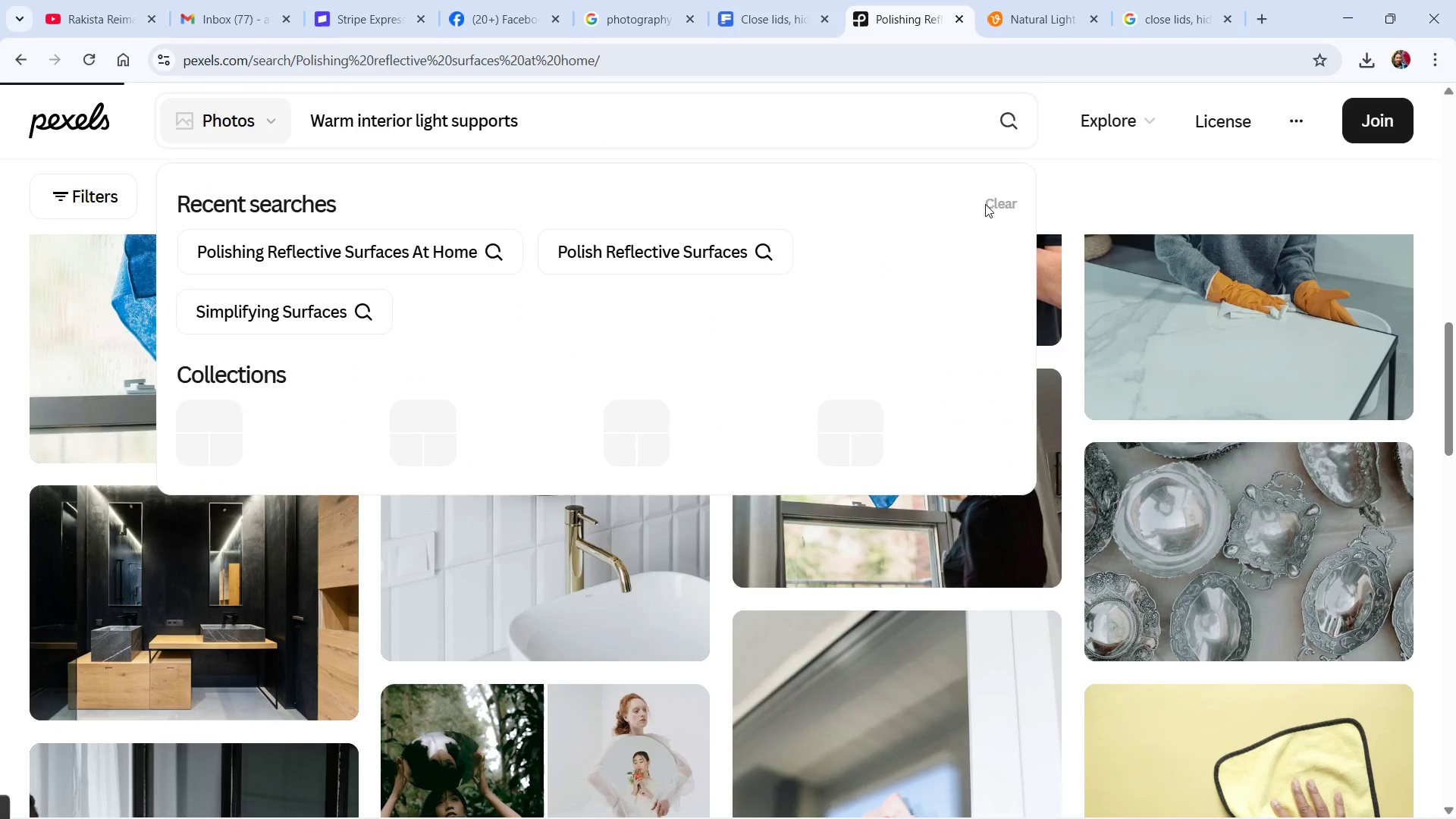 
left_click([992, 202])
 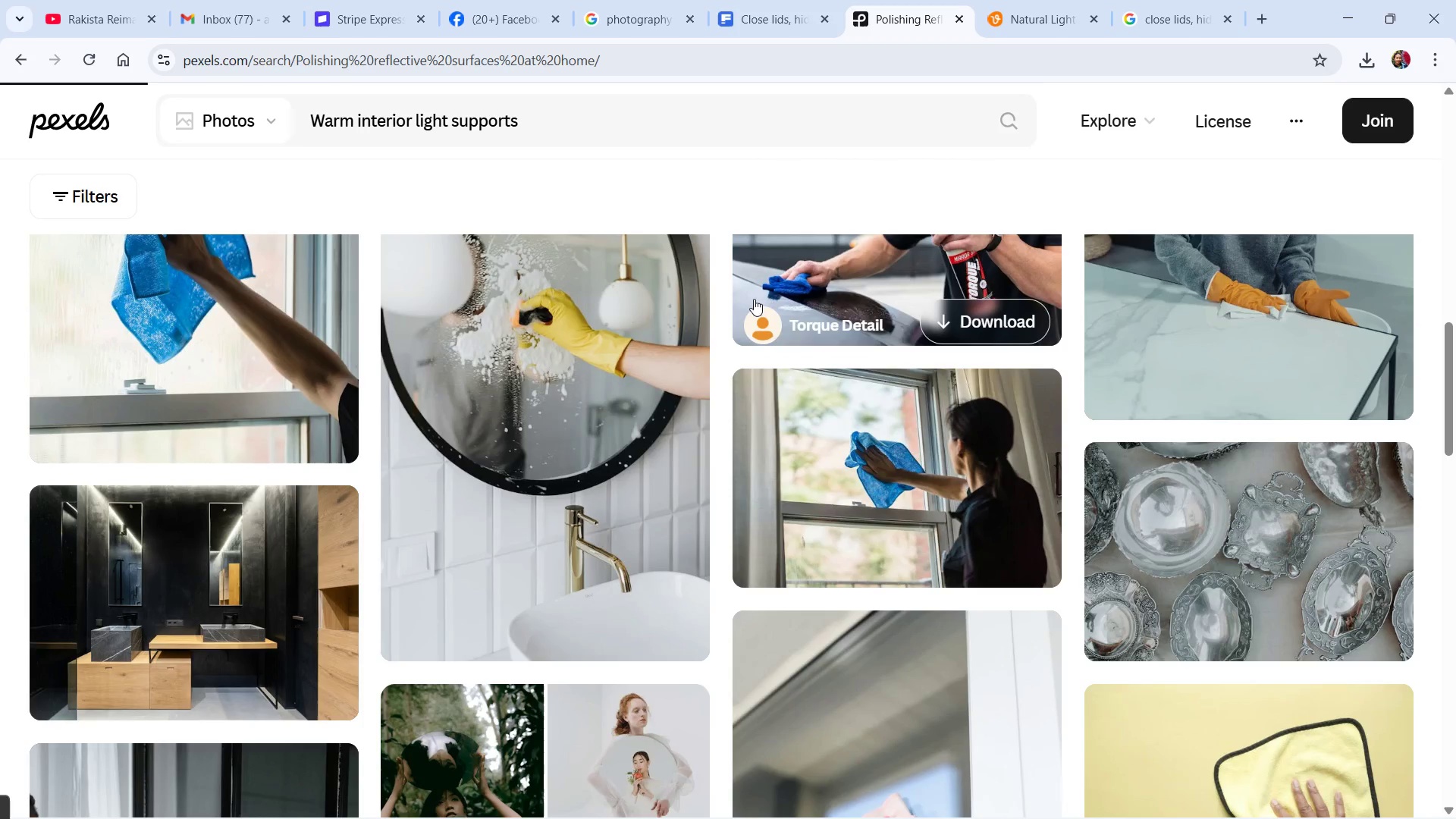 
key(Alt+AltLeft)
 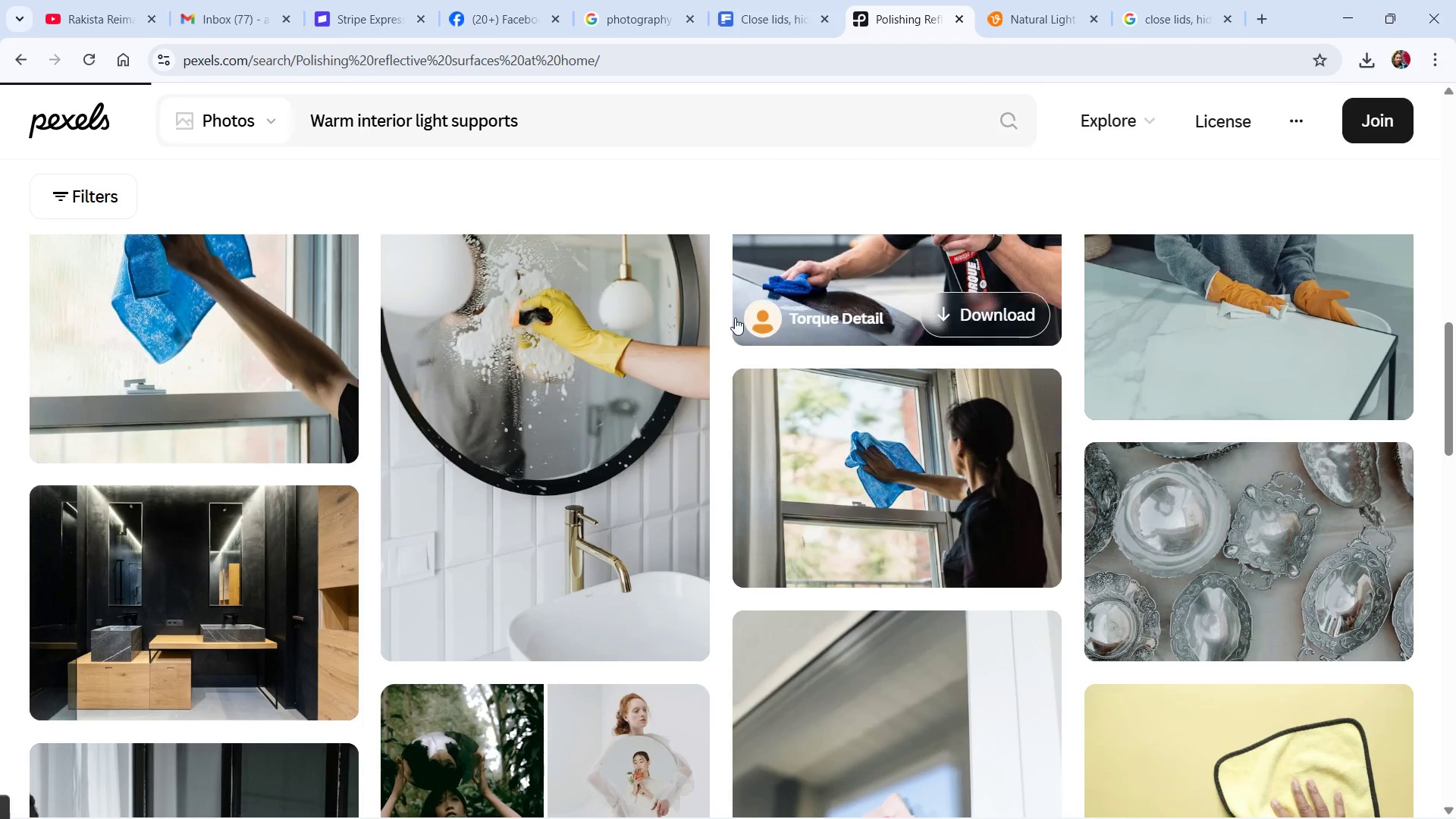 
key(Alt+Tab)
 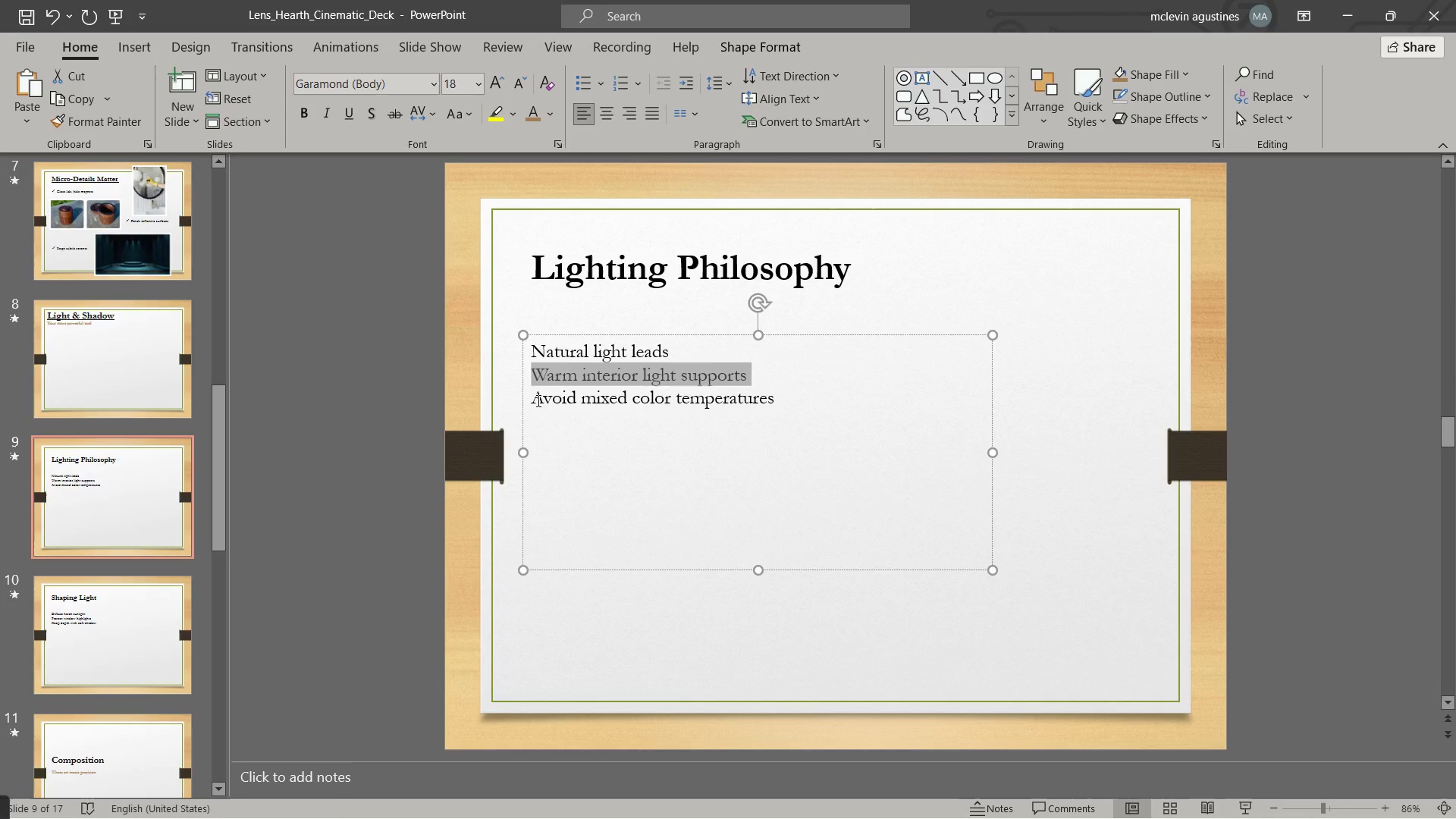 
left_click_drag(start_coordinate=[535, 401], to_coordinate=[740, 393])
 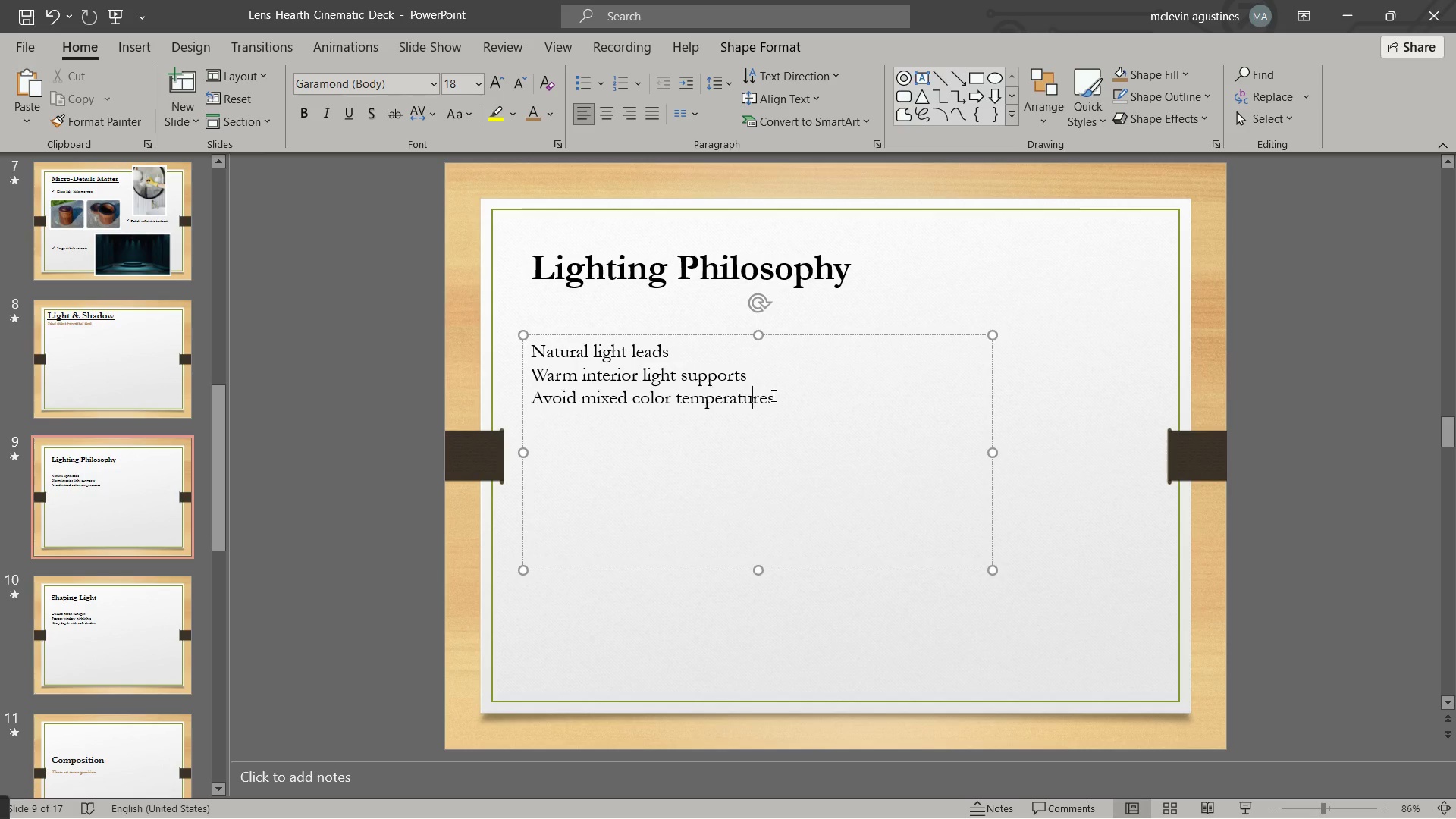 
left_click_drag(start_coordinate=[772, 396], to_coordinate=[533, 400])
 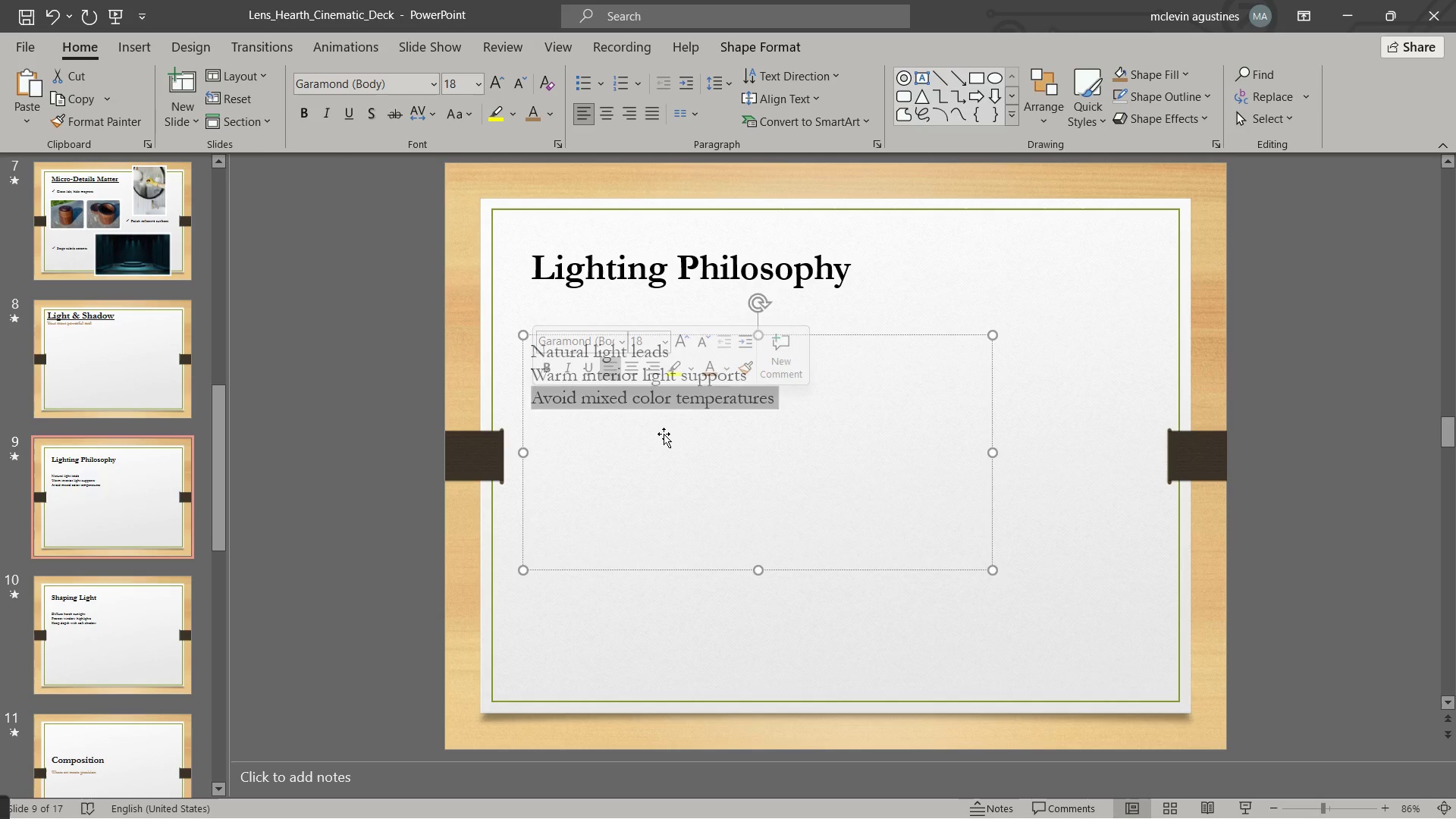 
key(Escape)
 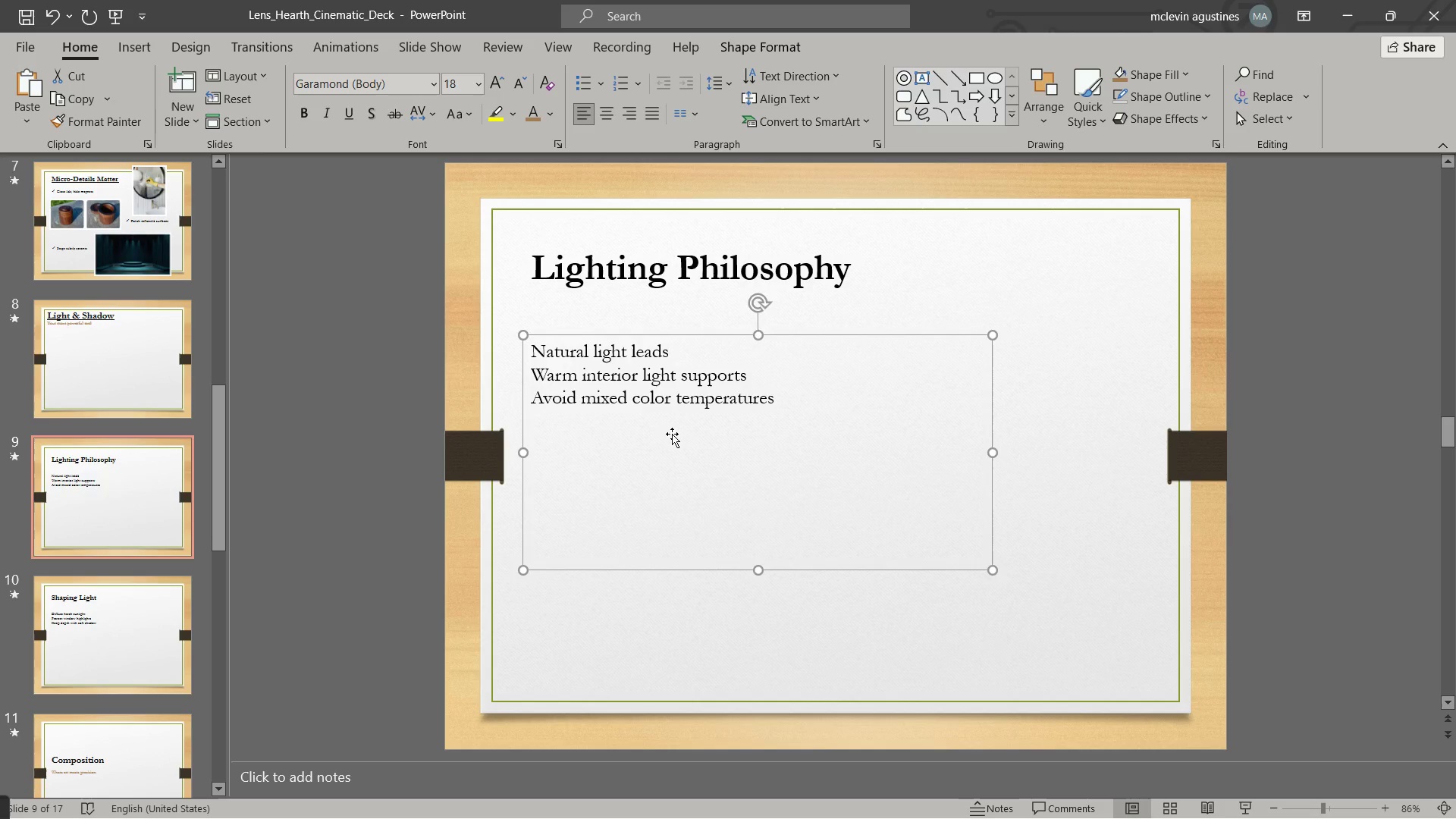 
left_click([672, 434])
 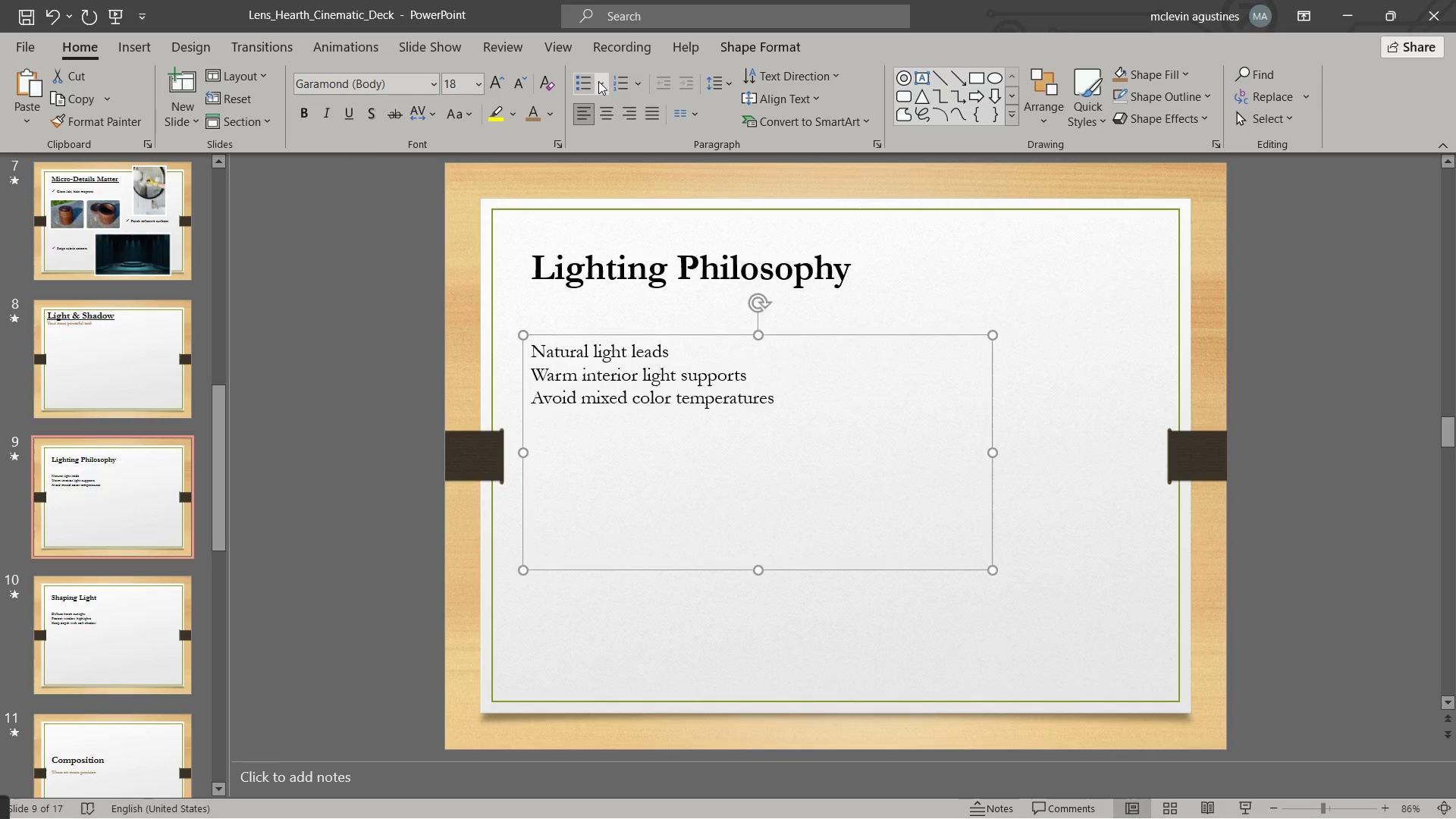 
left_click([600, 84])
 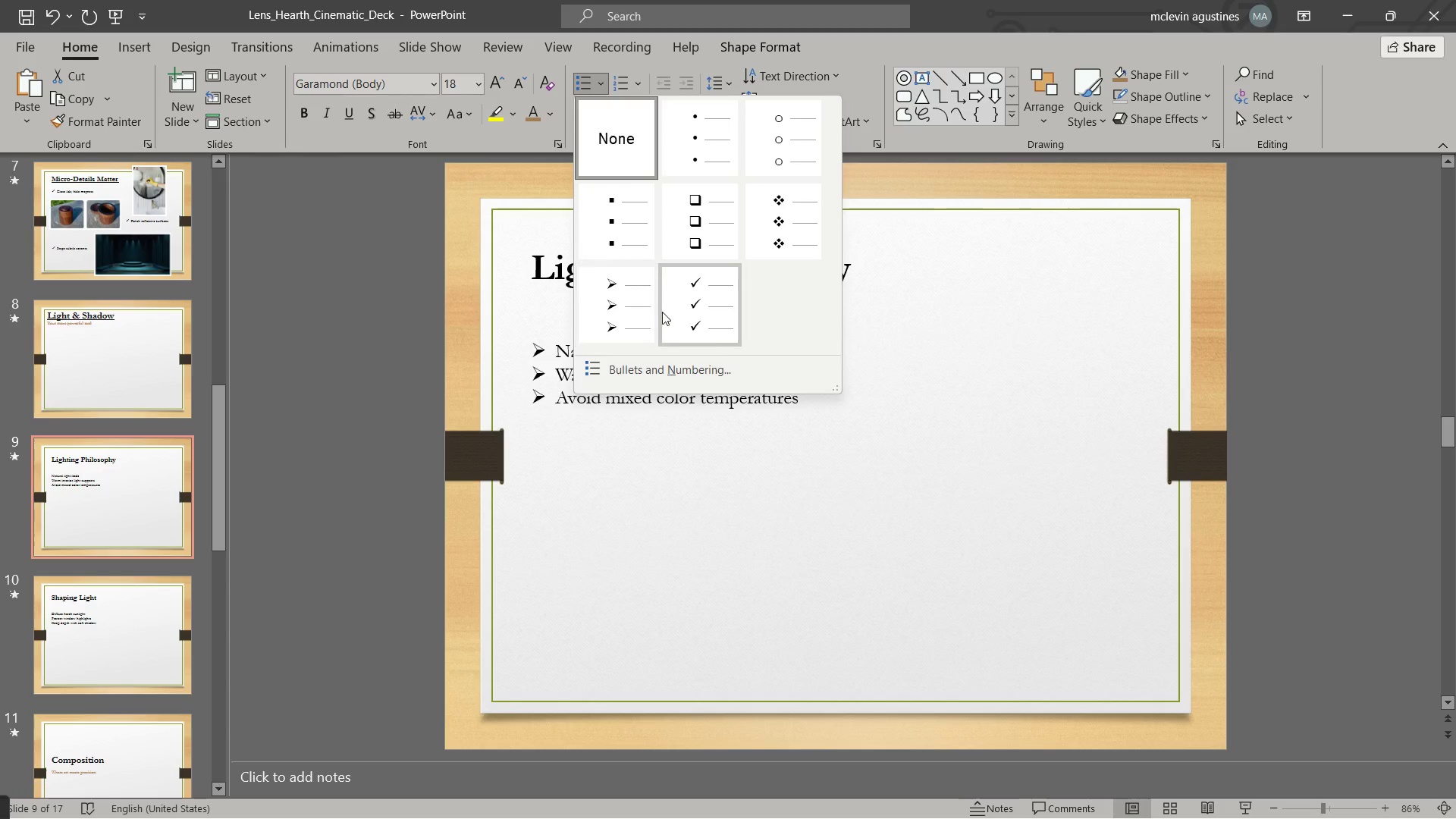 
left_click([662, 312])
 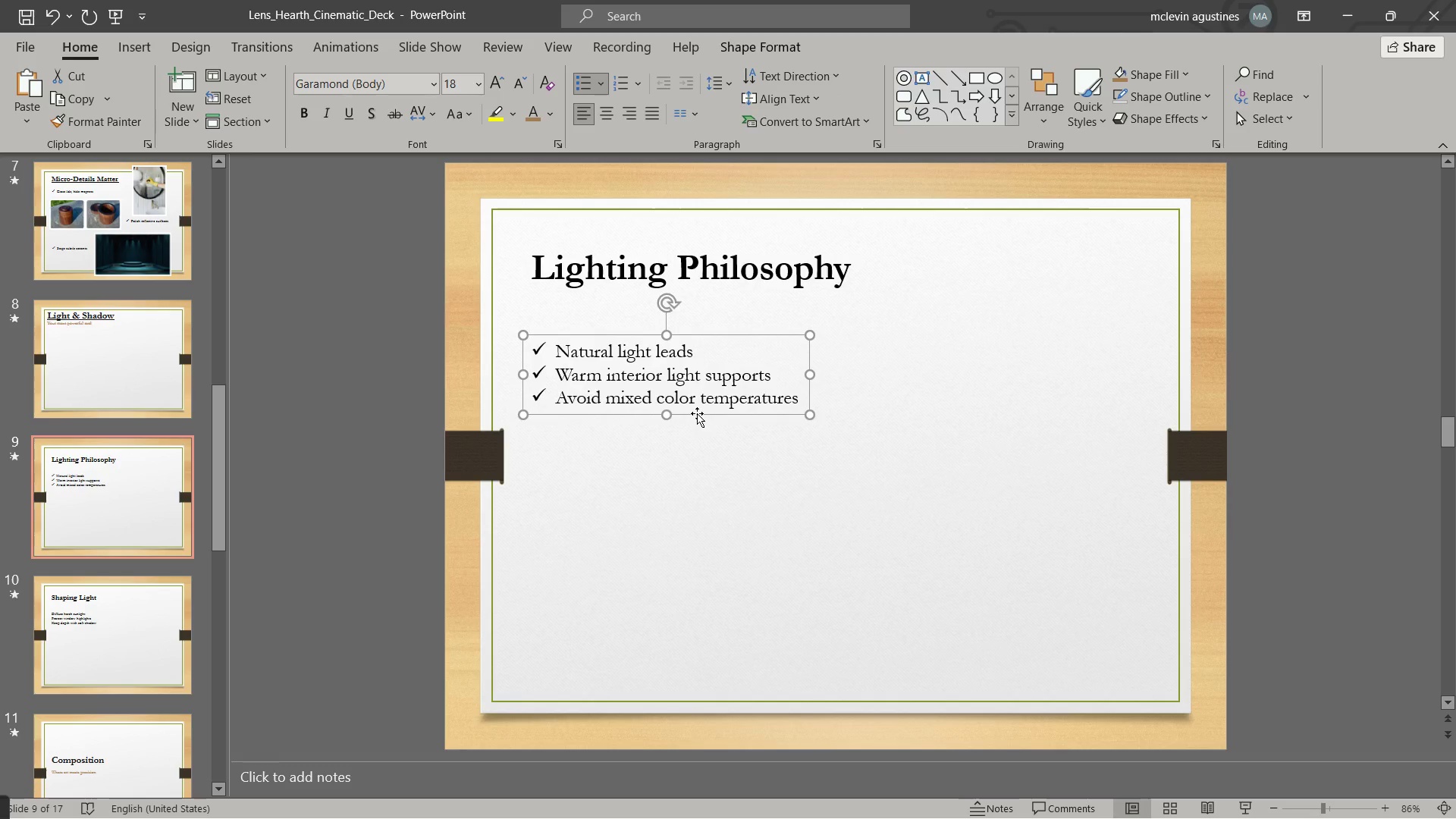 
left_click([647, 256])
 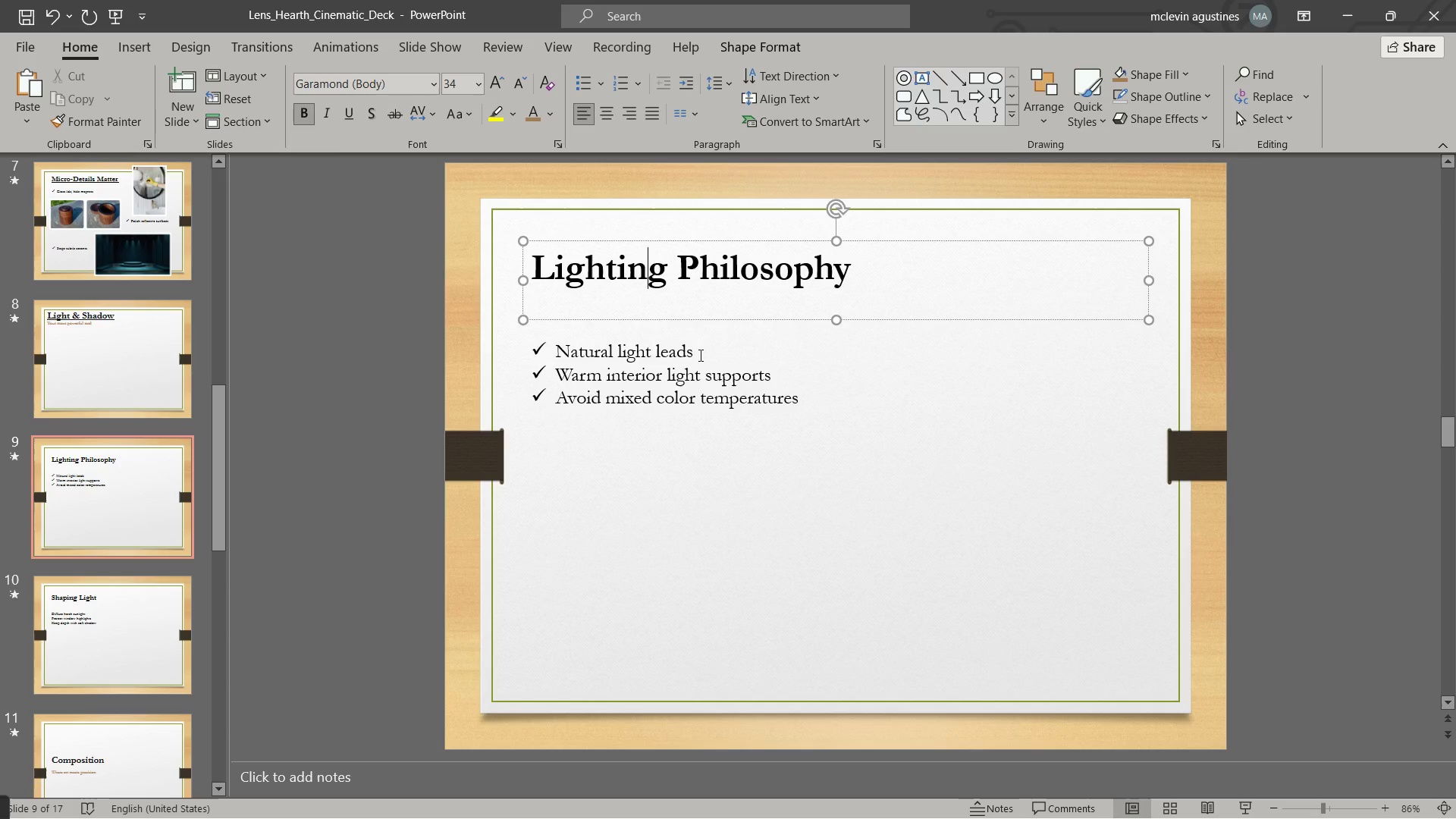 
hold_key(key=ShiftLeft, duration=0.5)
left_click([699, 355])
 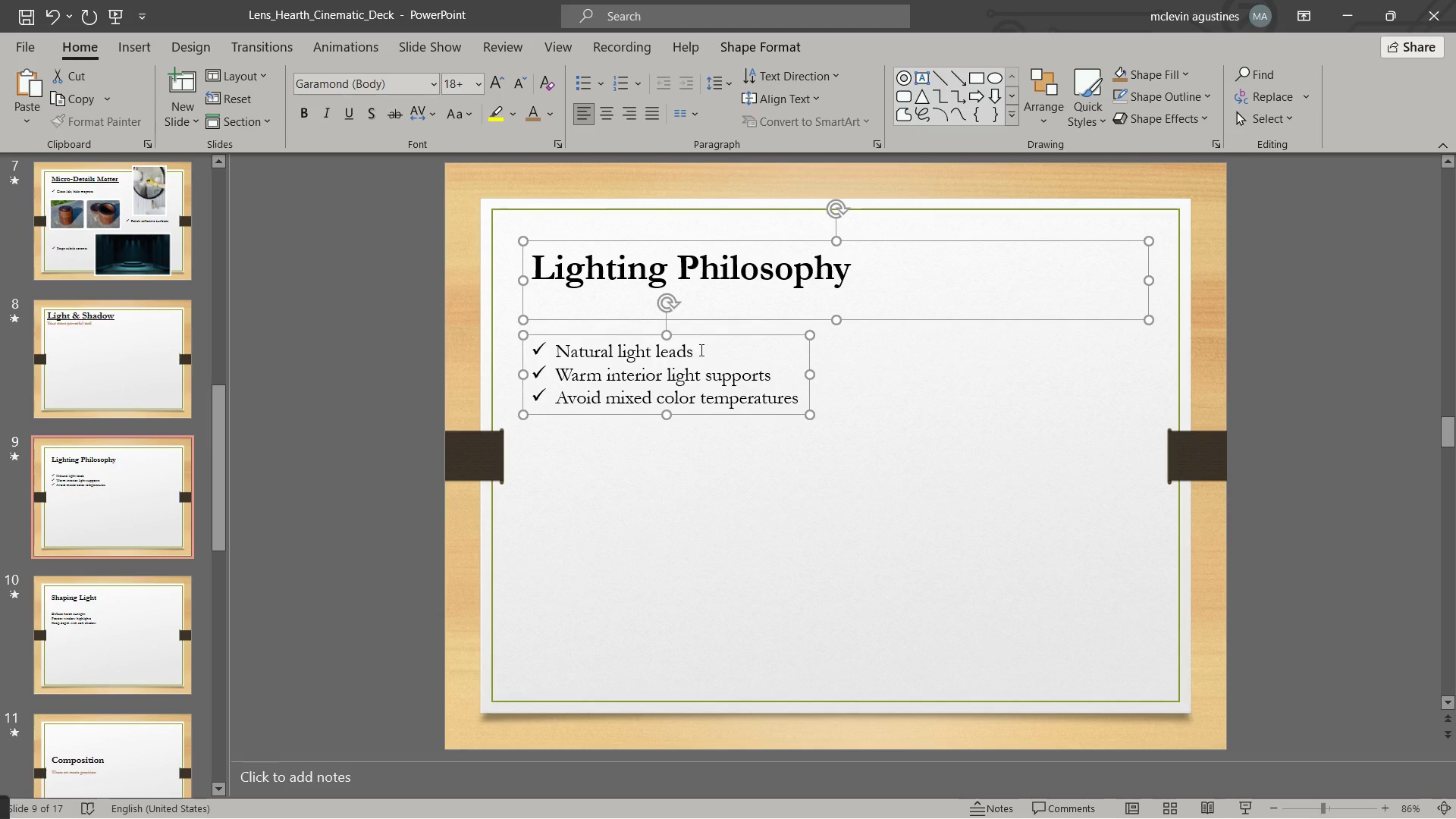 
key(Control+X)
 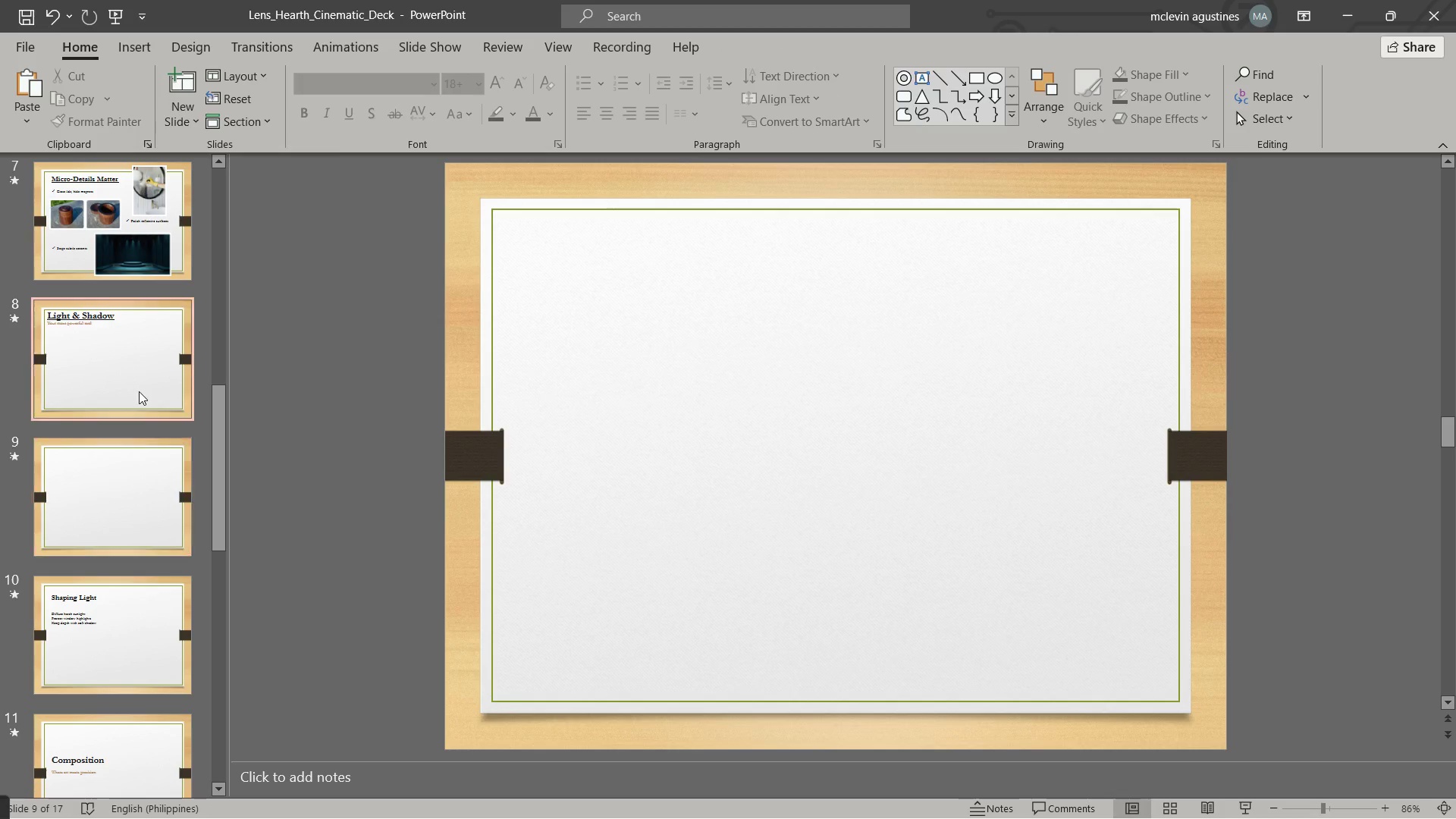 
key(Control+V)
 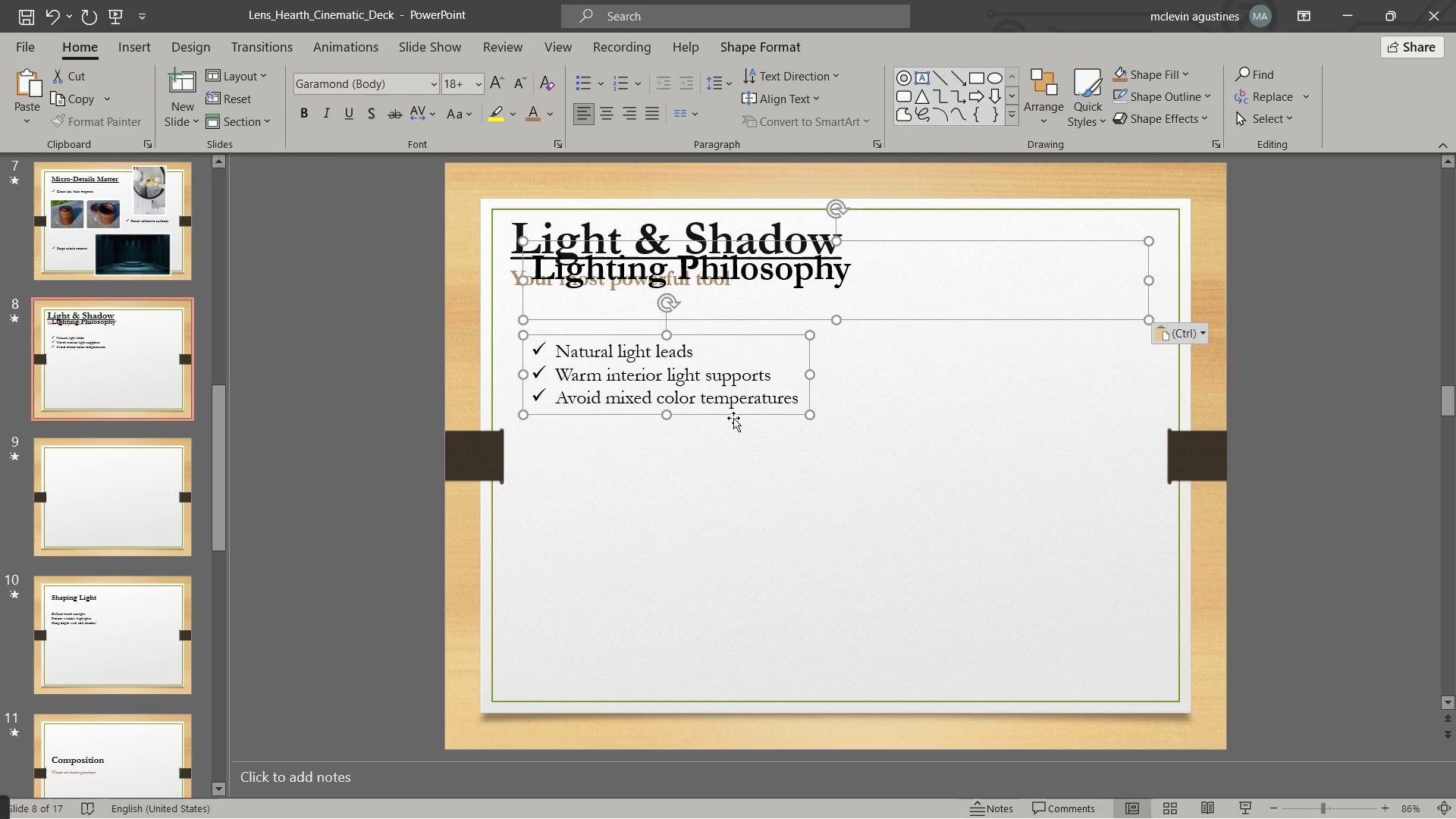 
left_click_drag(start_coordinate=[733, 416], to_coordinate=[710, 473])
 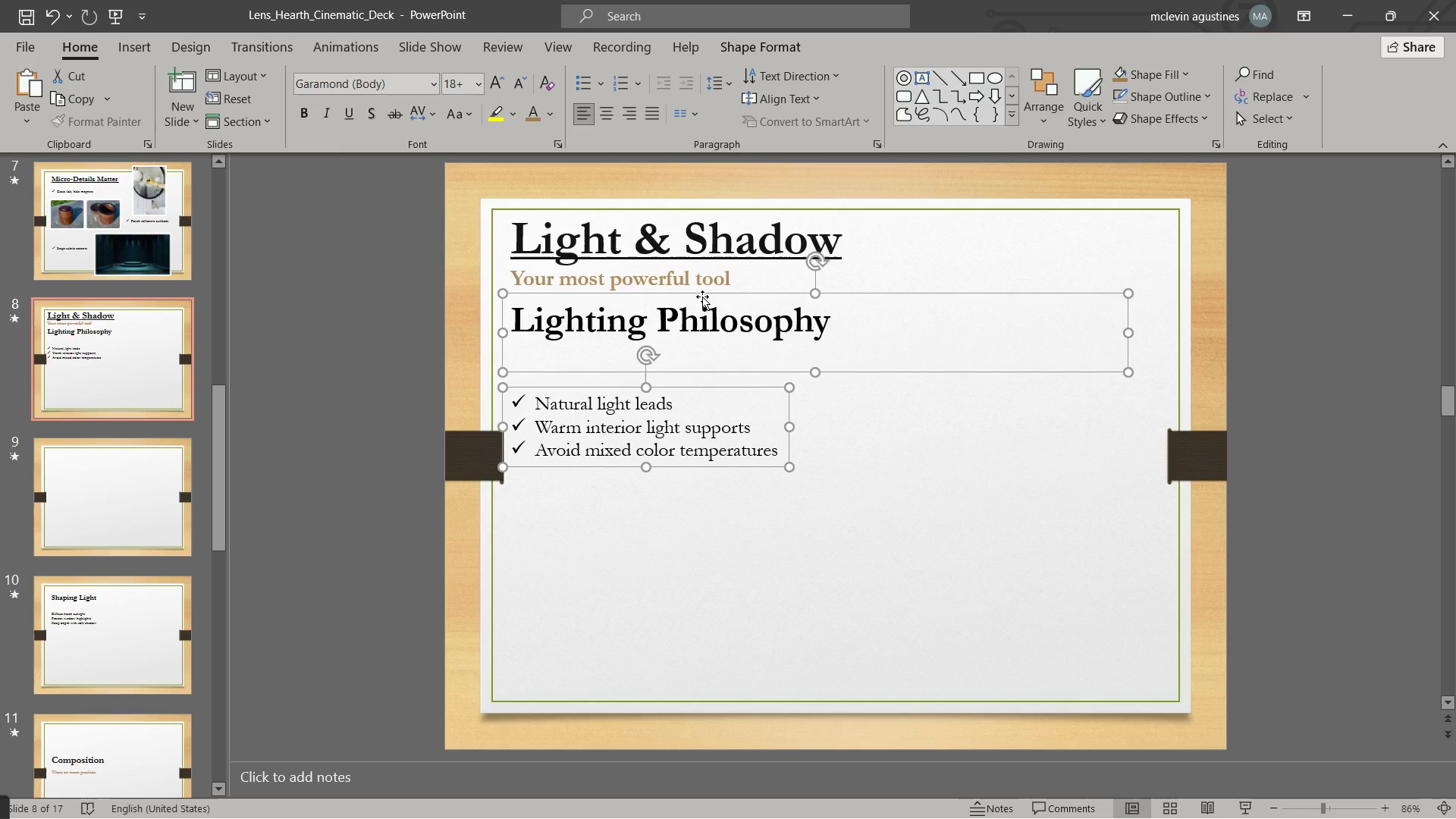 
left_click([710, 293])
 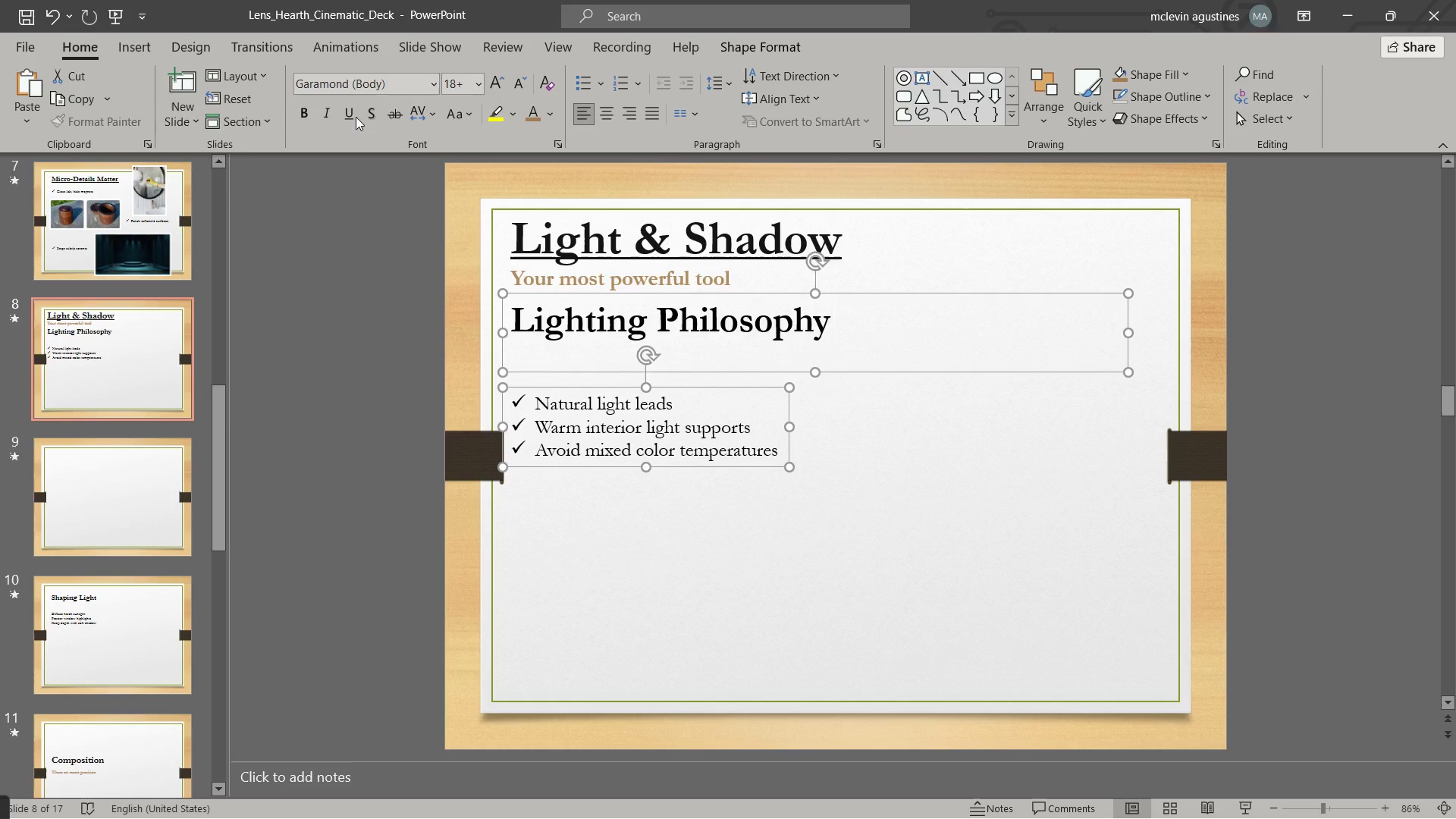 
left_click([353, 116])
 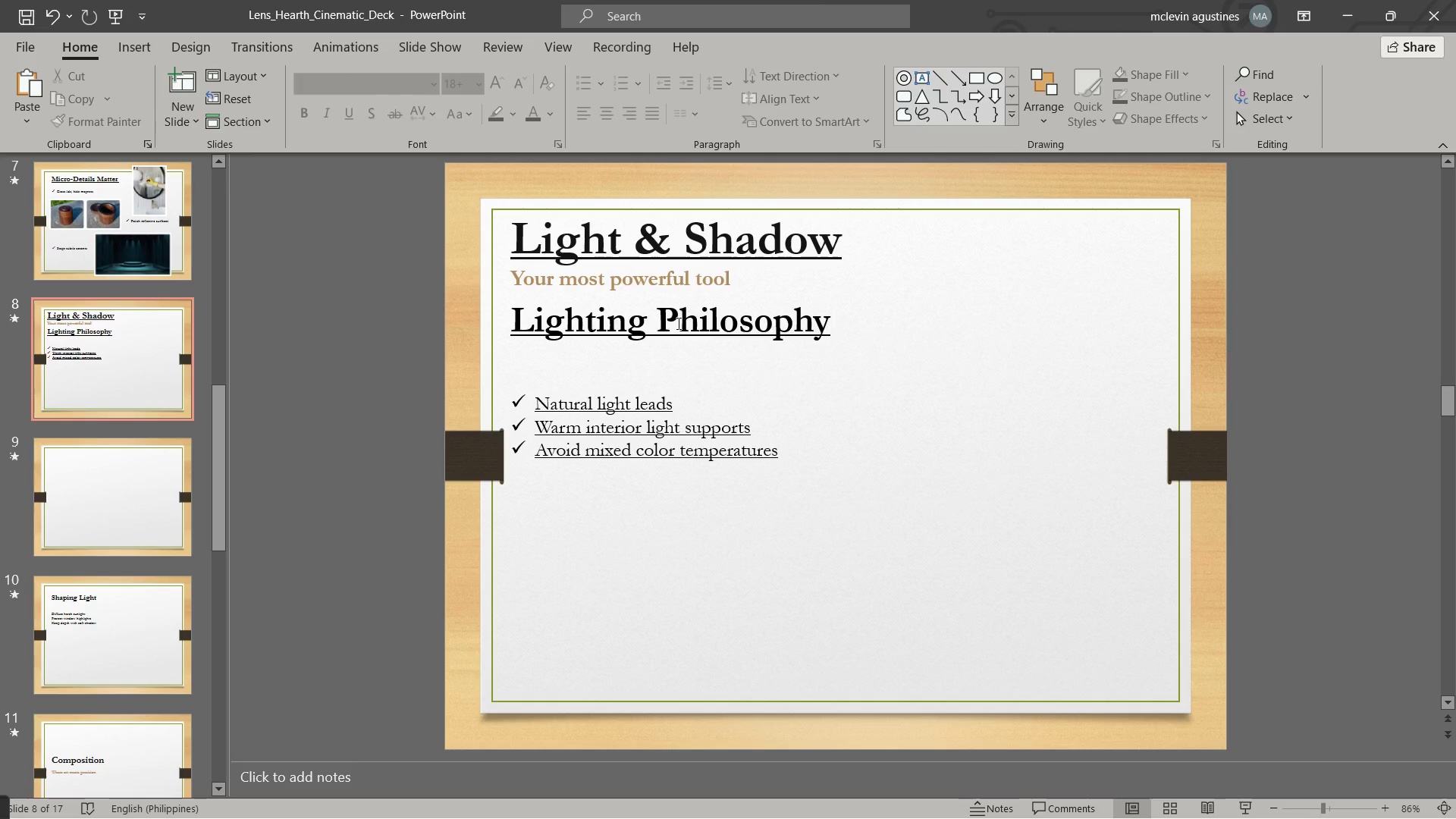 
left_click([682, 331])
 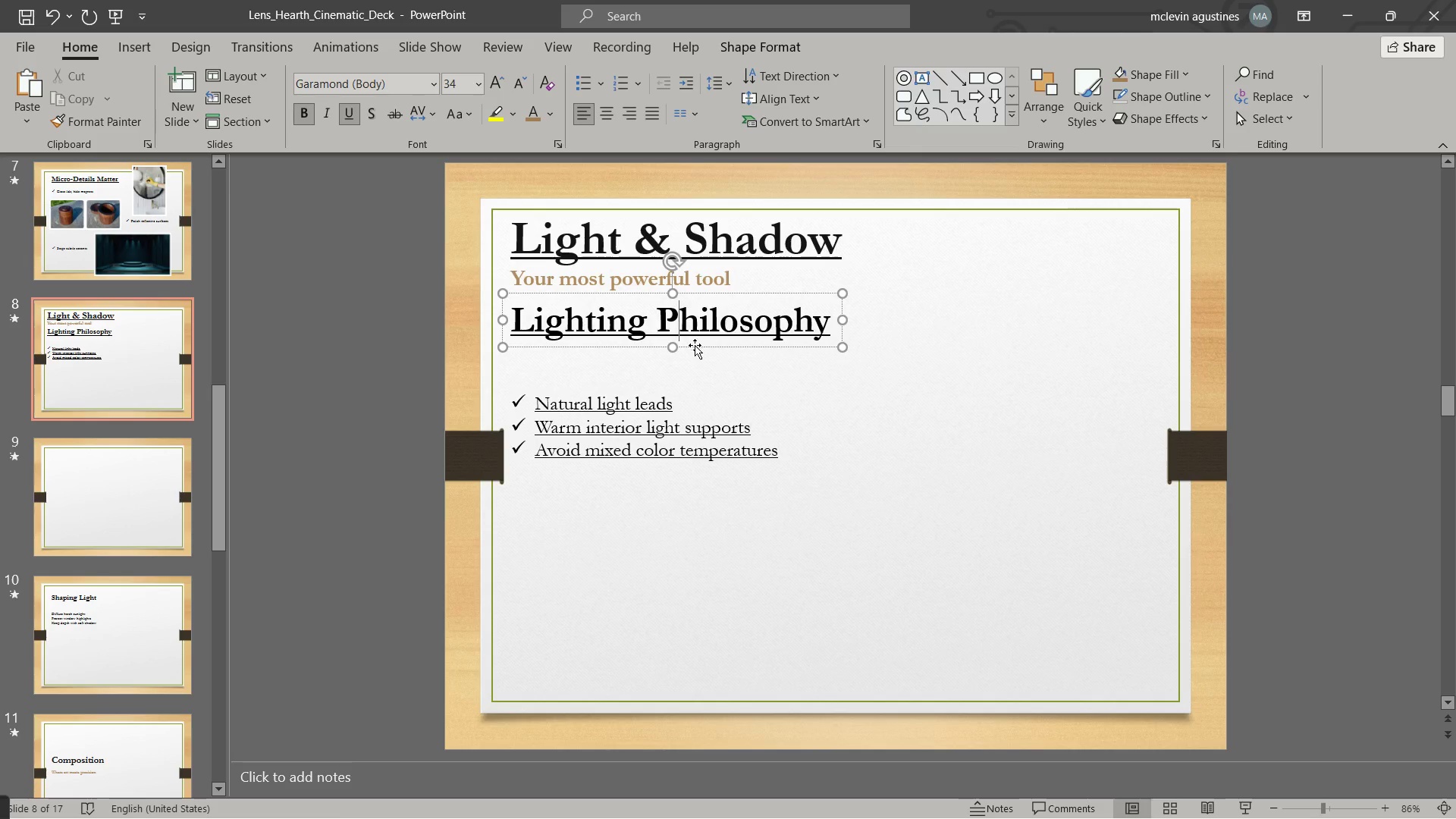 
left_click_drag(start_coordinate=[696, 345], to_coordinate=[698, 381])
 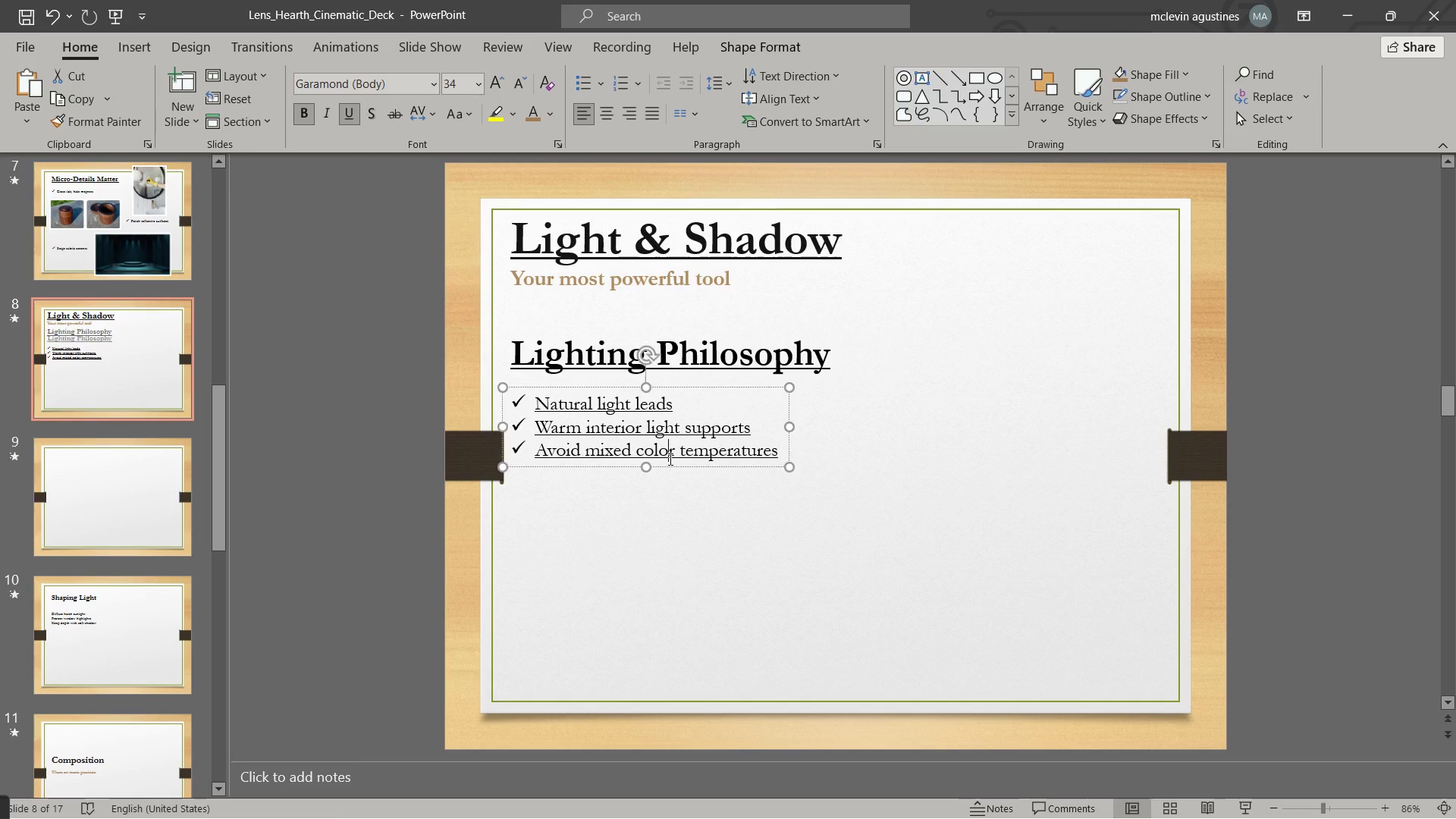 
left_click([669, 459])
 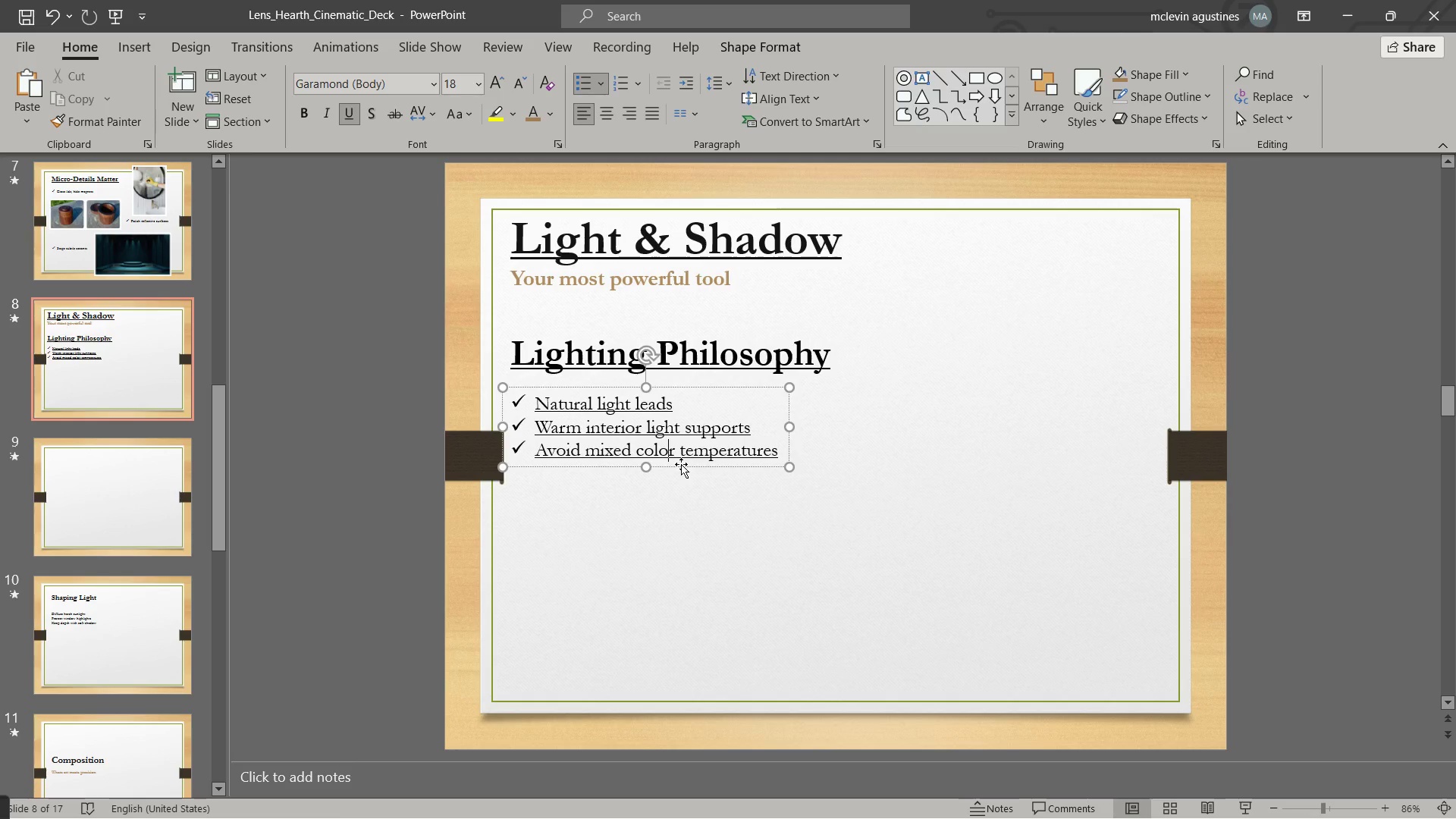 
left_click_drag(start_coordinate=[683, 465], to_coordinate=[686, 479])
 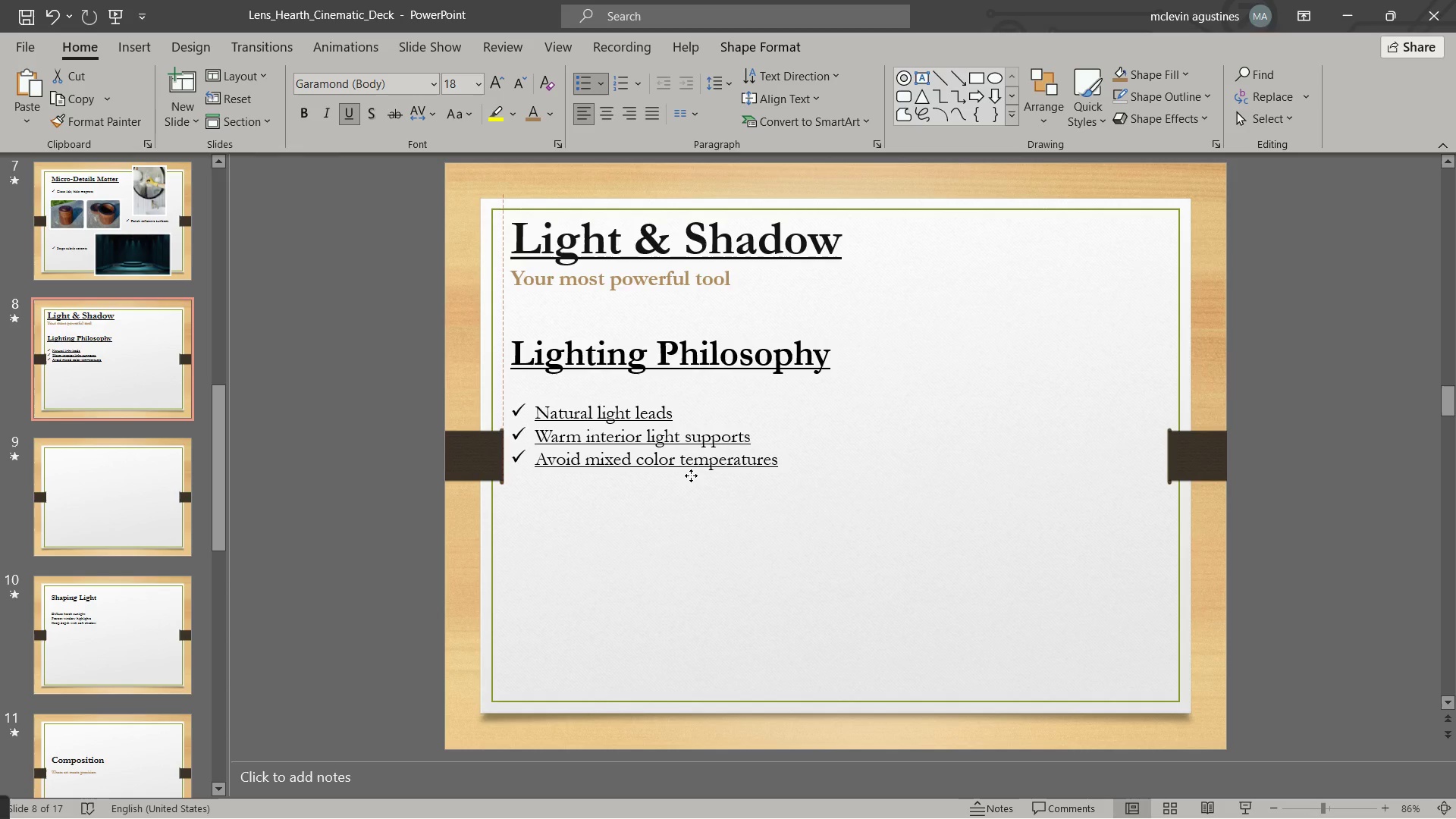 
left_click([691, 475])
 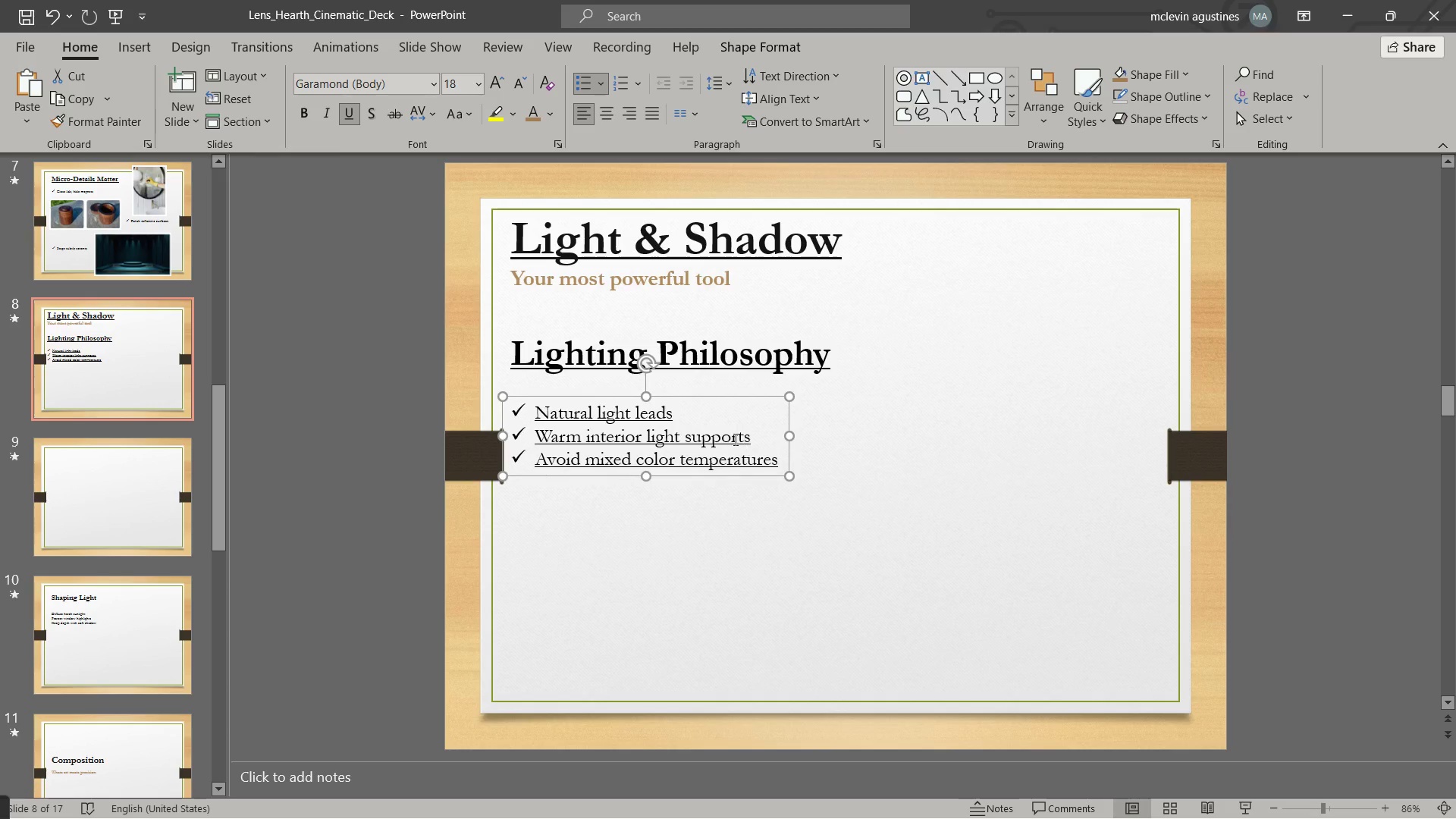 
left_click_drag(start_coordinate=[709, 395], to_coordinate=[1055, 340])
 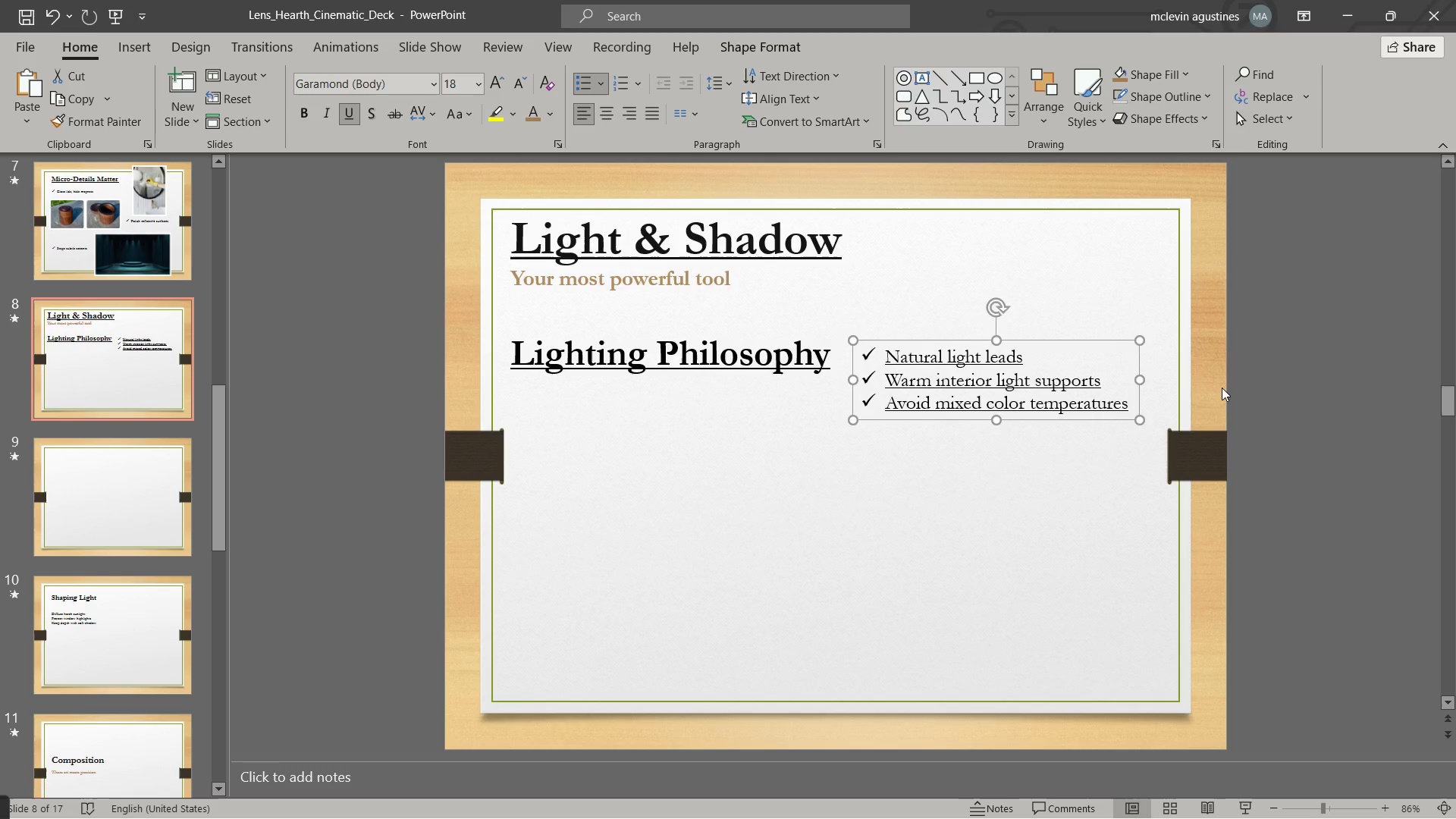 
left_click([1222, 388])
 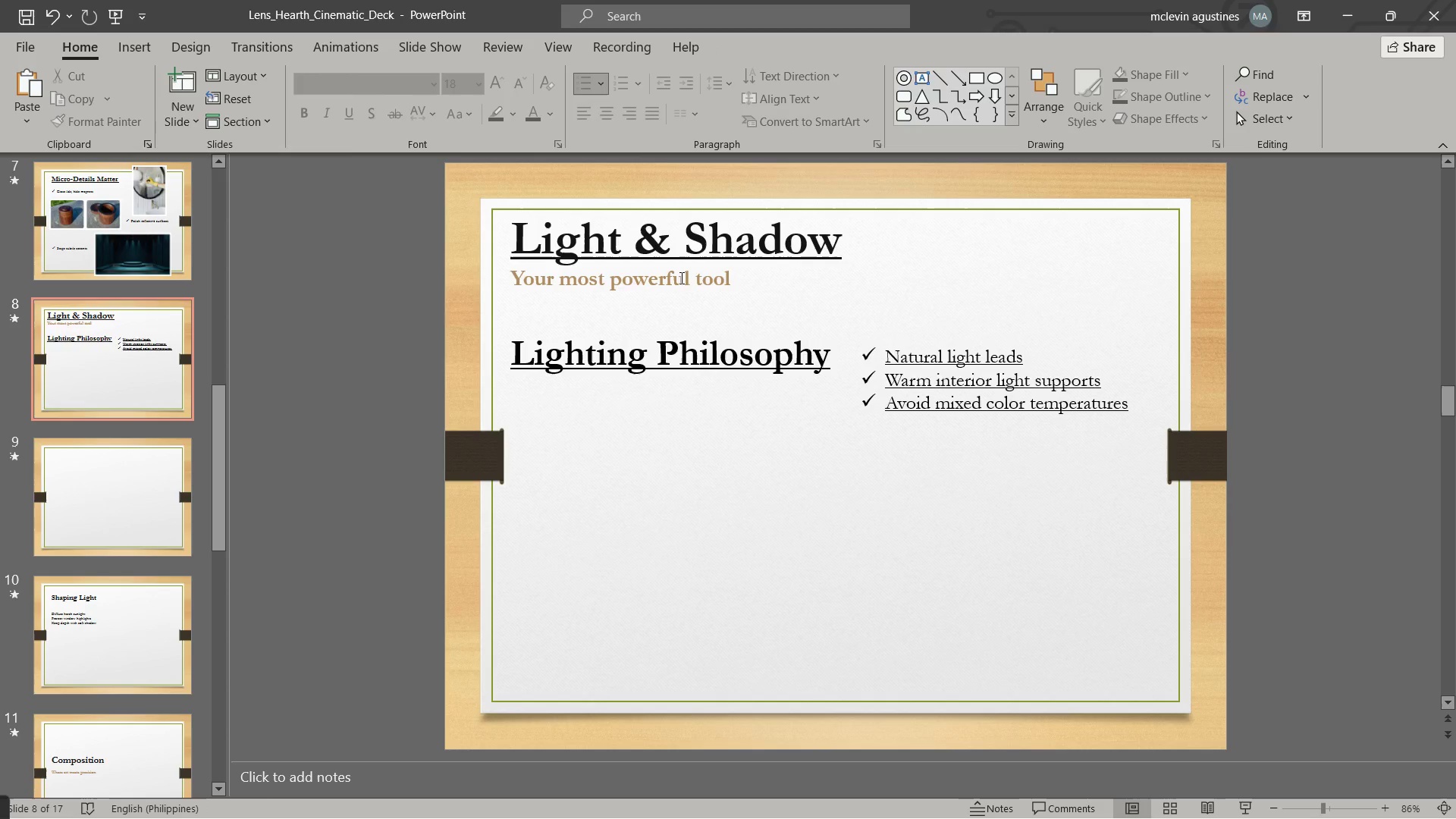 
left_click([700, 286])
 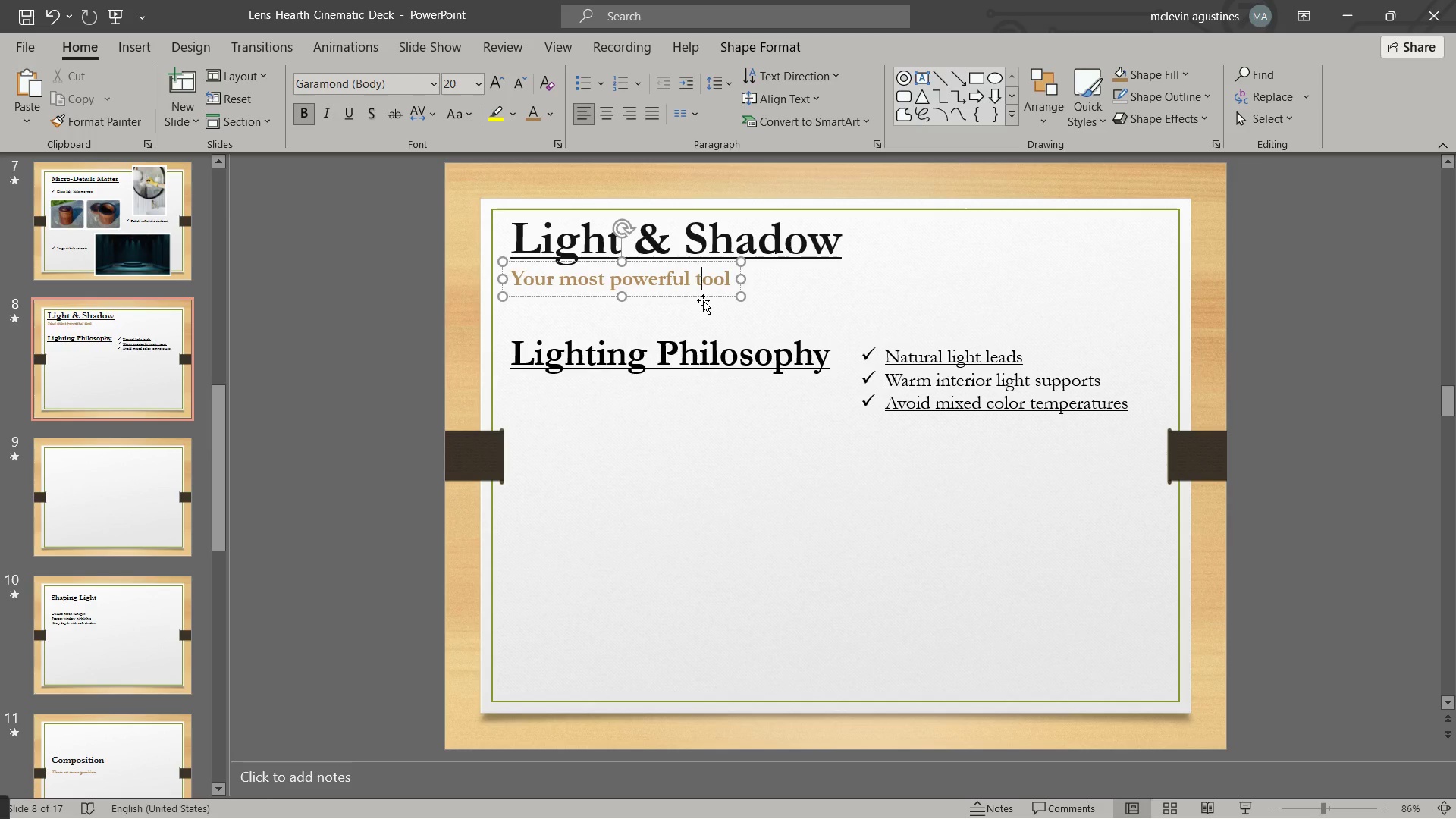 
left_click_drag(start_coordinate=[703, 299], to_coordinate=[702, 307])
 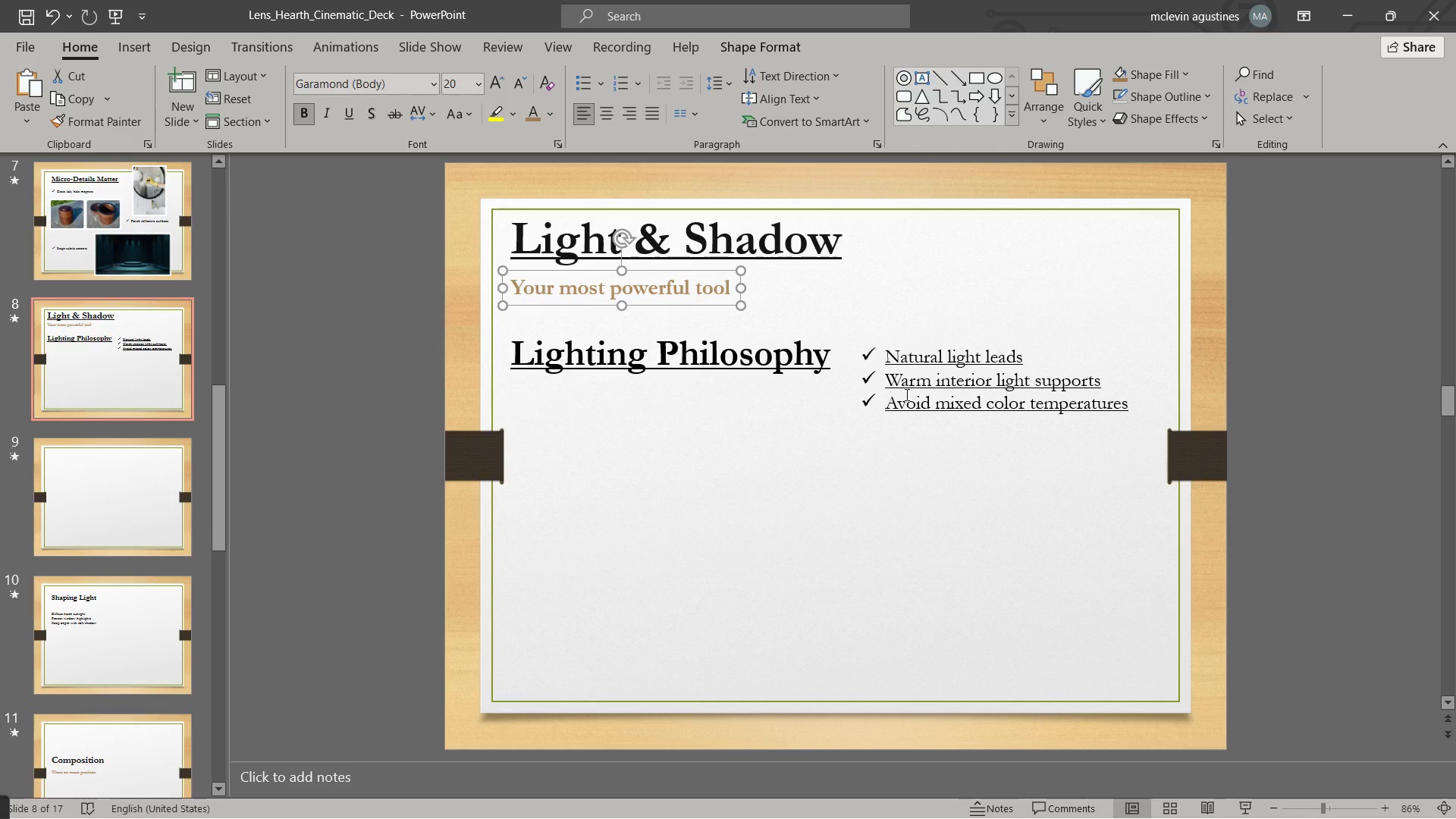 
key(Escape)
 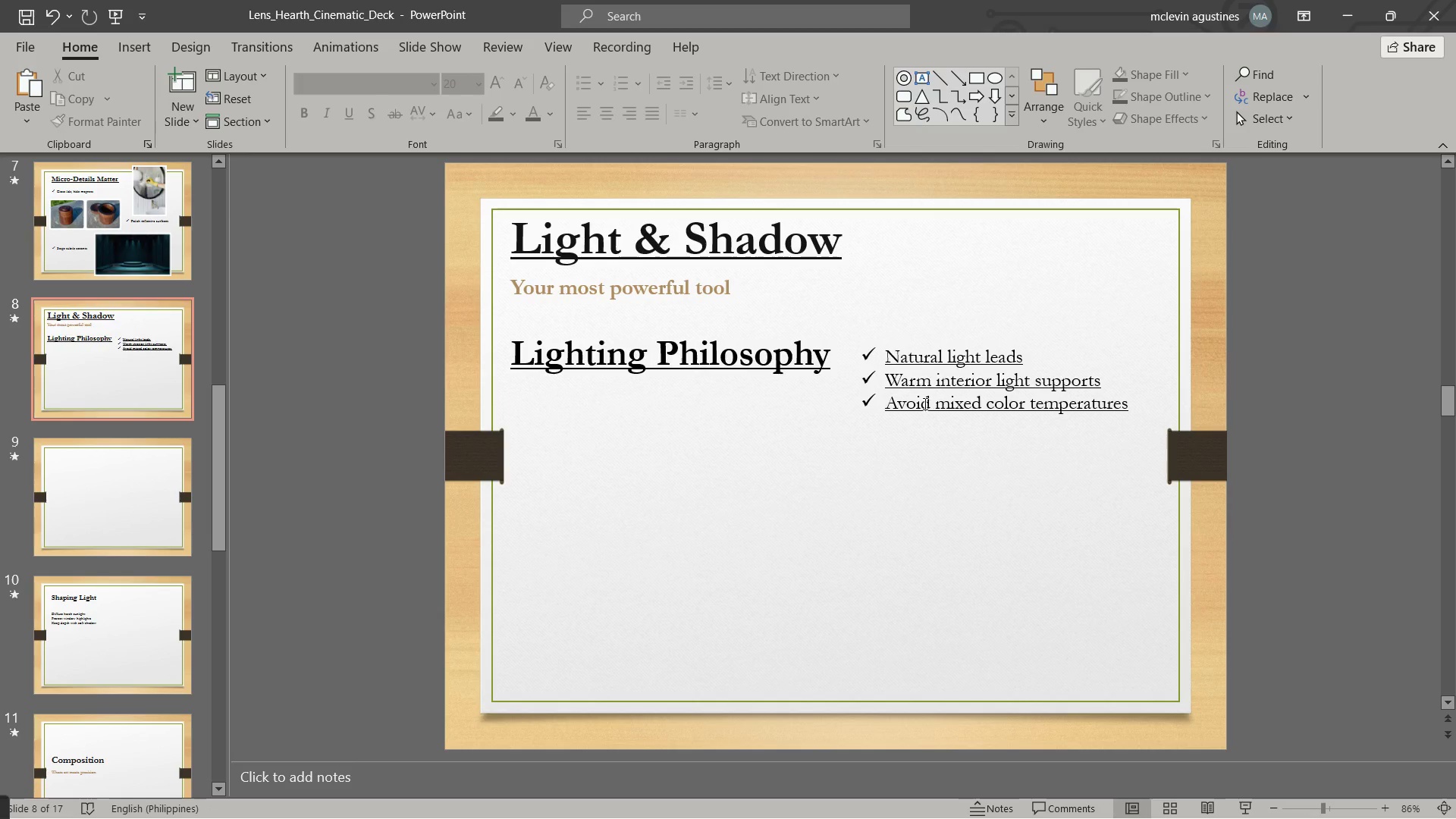 
key(Alt+Tab)
 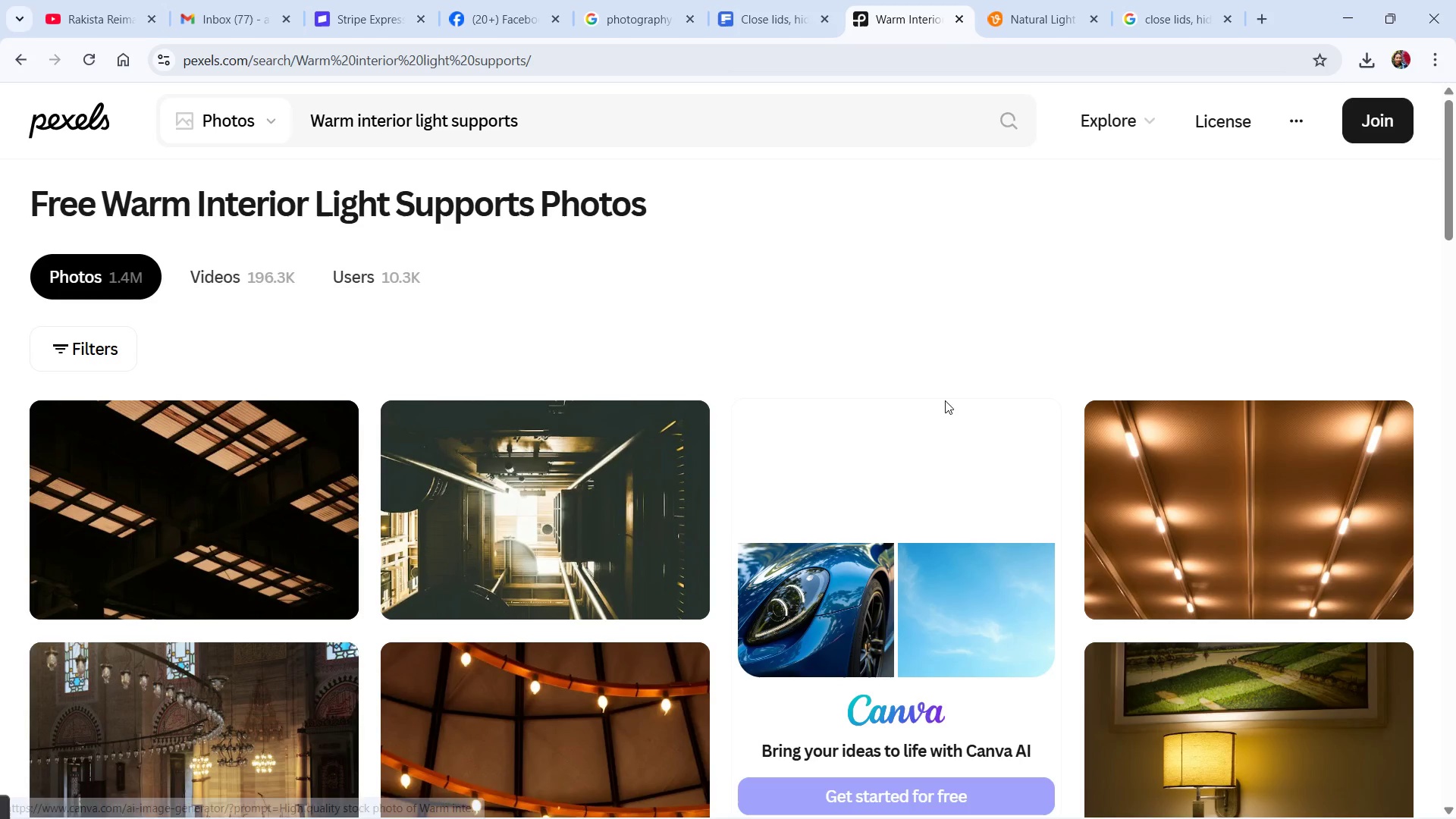 
scroll: coordinate [918, 369], scroll_direction: down, amount: 11.0
 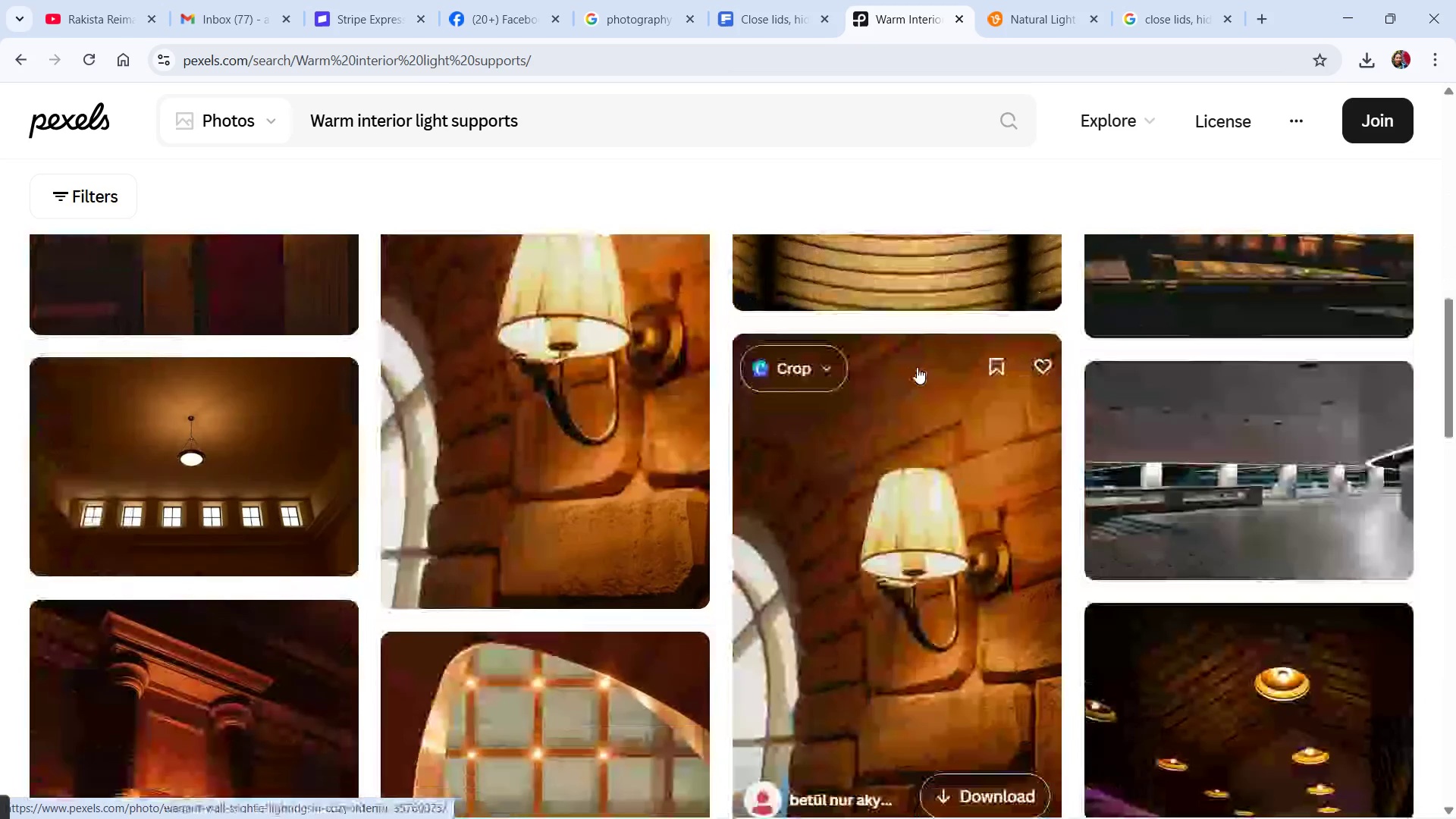 
scroll: coordinate [1081, 599], scroll_direction: down, amount: 22.0
 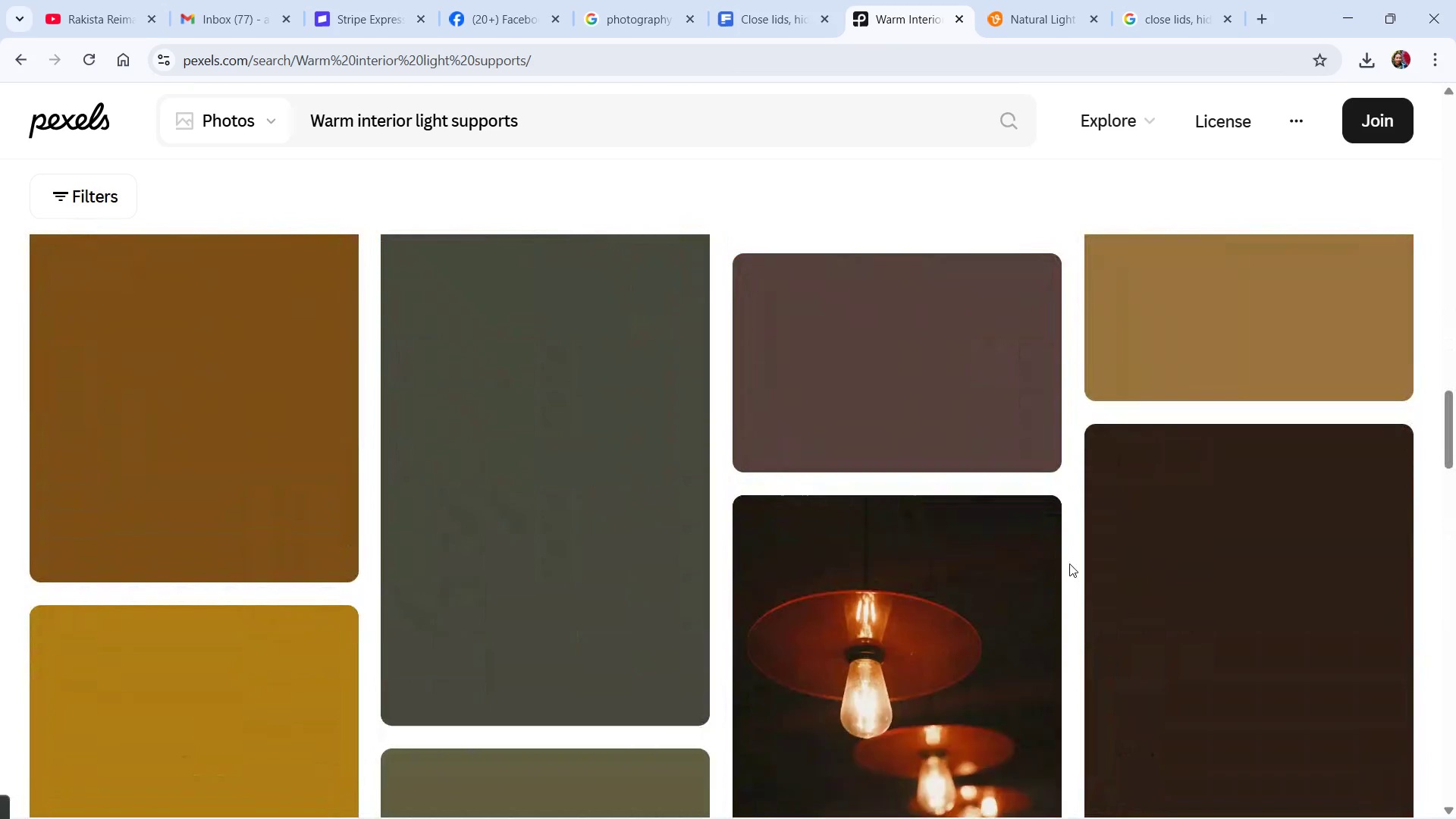 
scroll: coordinate [1032, 542], scroll_direction: none, amount: 0.0
 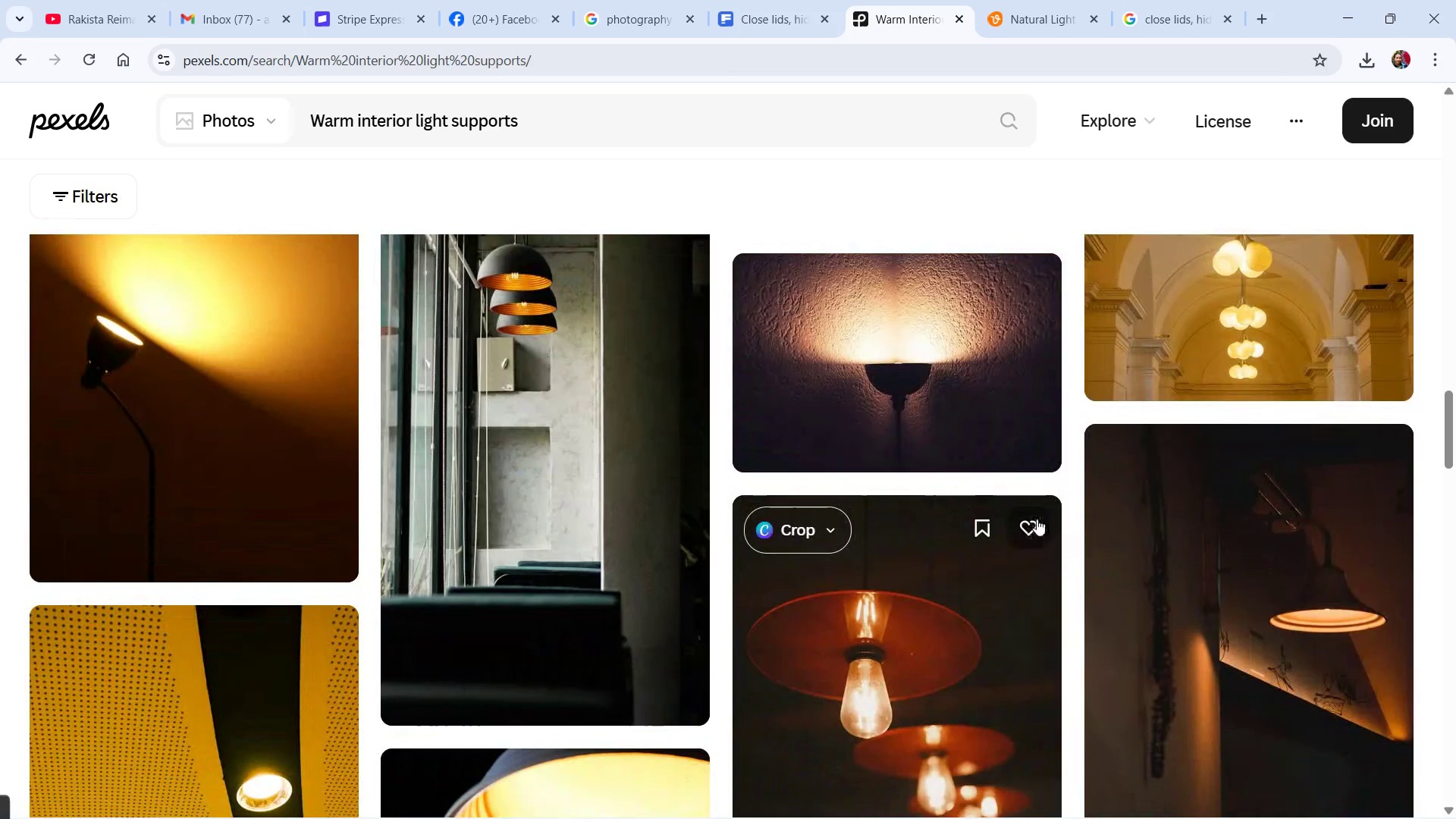 
scroll: coordinate [1129, 620], scroll_direction: down, amount: 16.0
 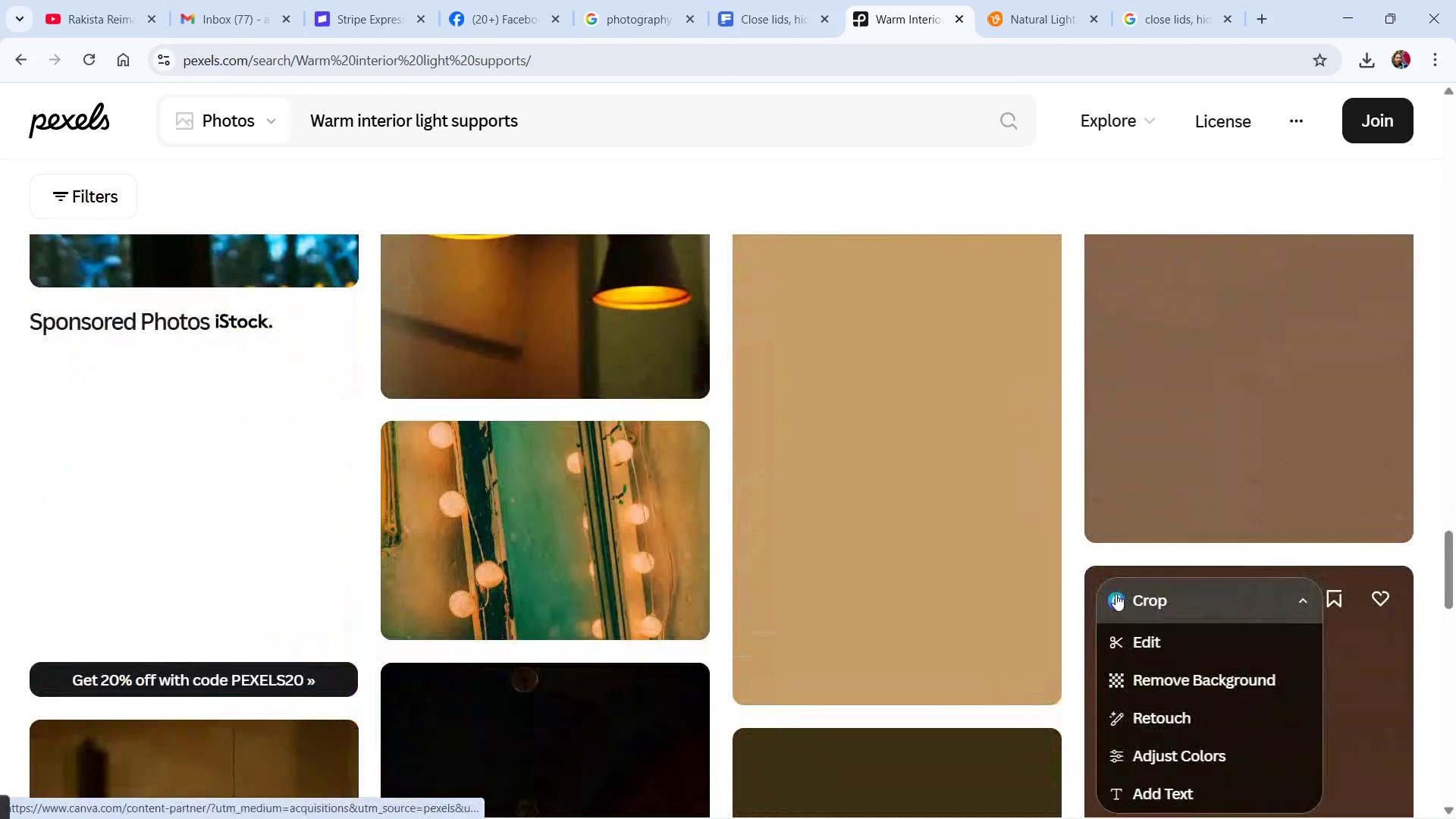 
scroll: coordinate [993, 497], scroll_direction: up, amount: 28.0
 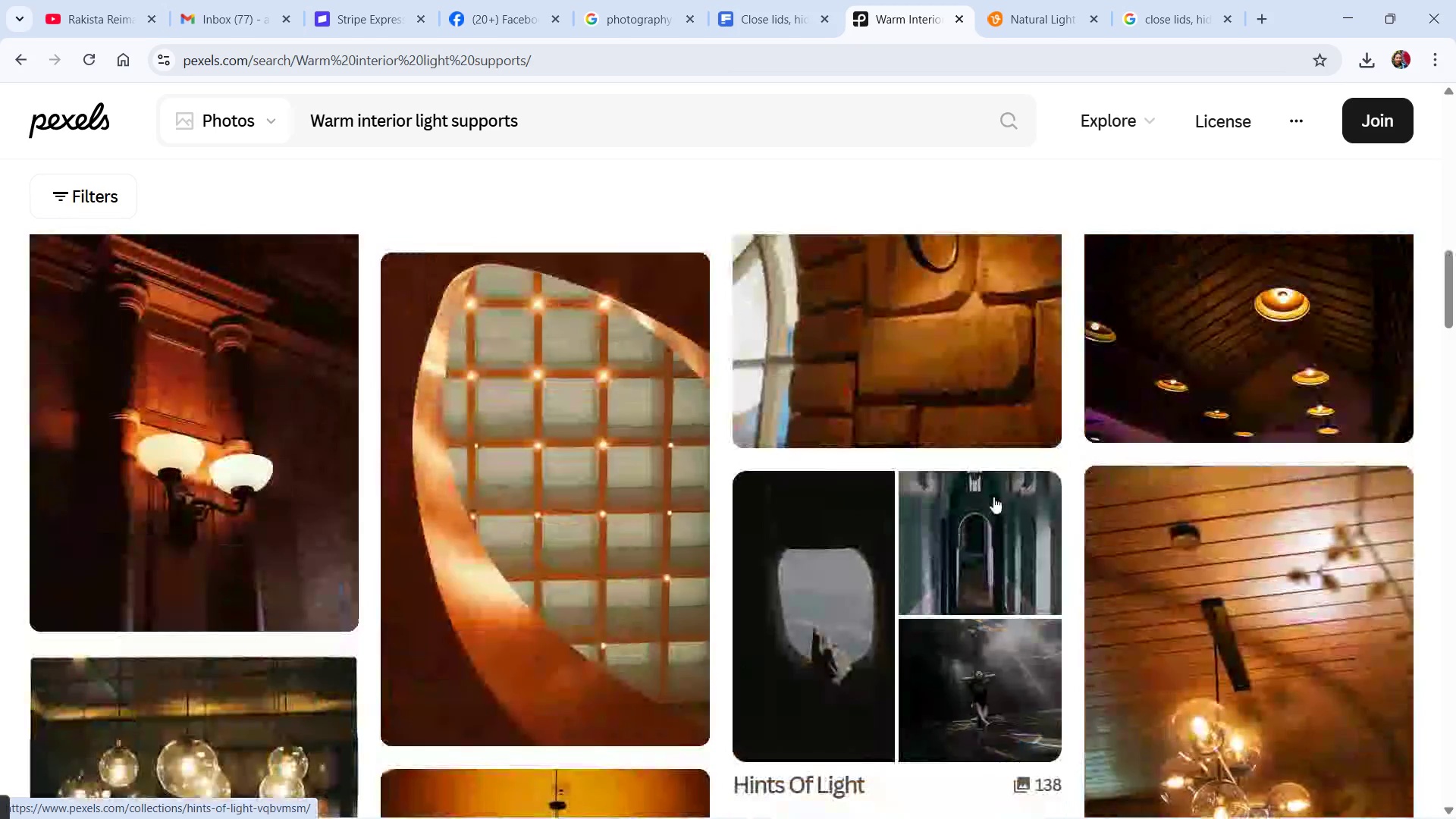 
scroll: coordinate [992, 511], scroll_direction: down, amount: 3.0
 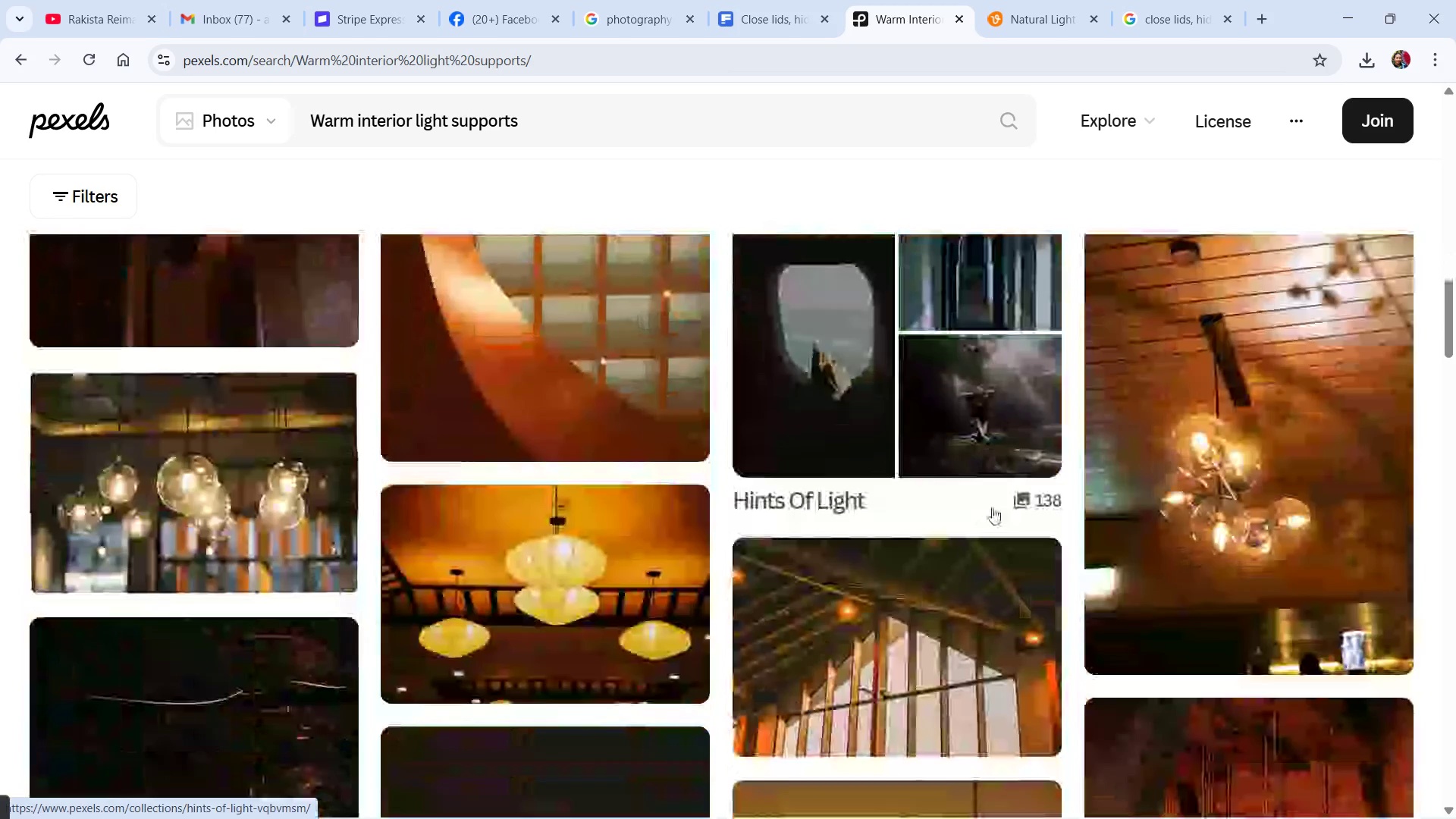 
scroll: coordinate [1307, 623], scroll_direction: up, amount: 18.0
 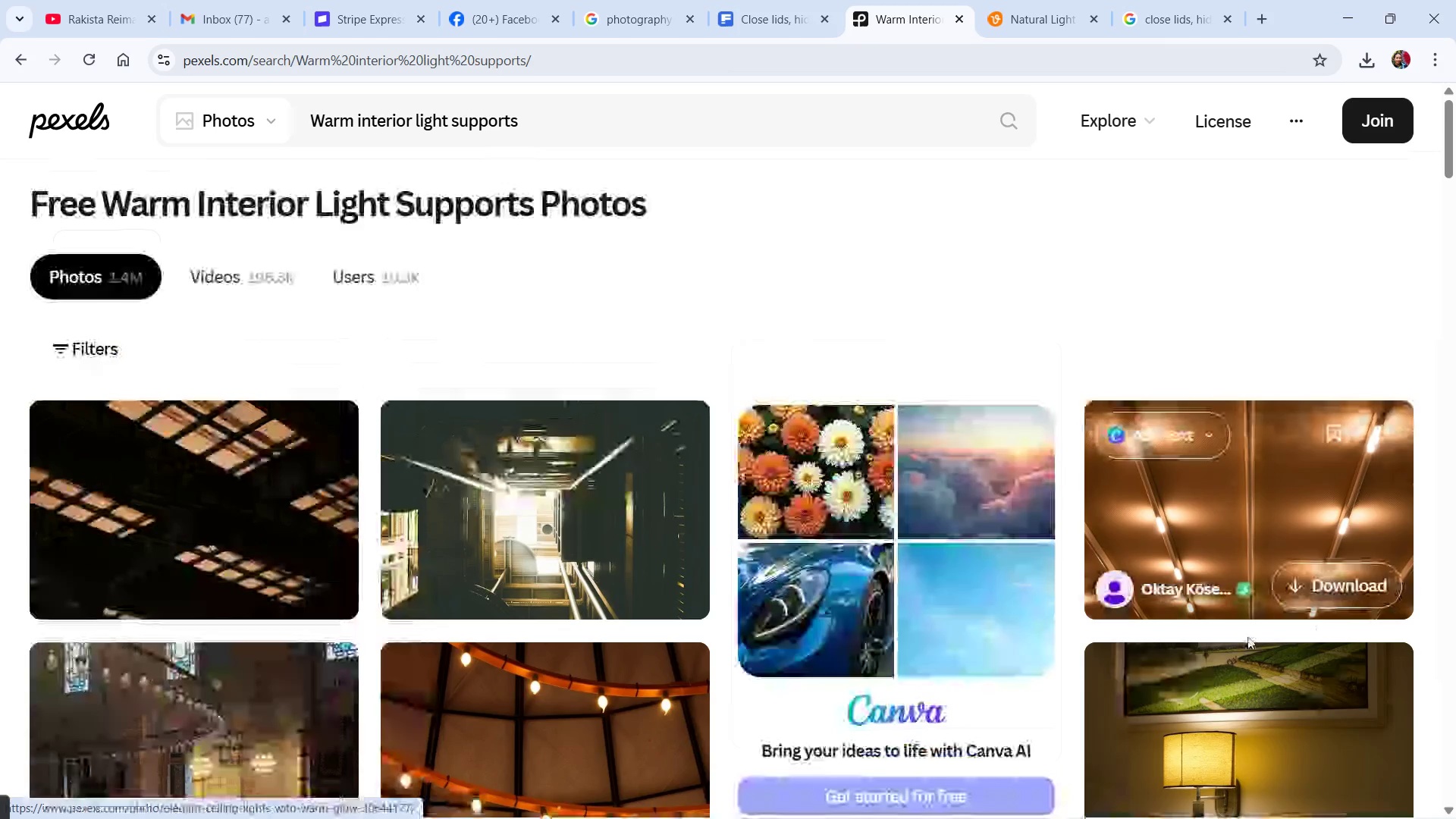 
scroll: coordinate [1398, 684], scroll_direction: down, amount: 18.0
 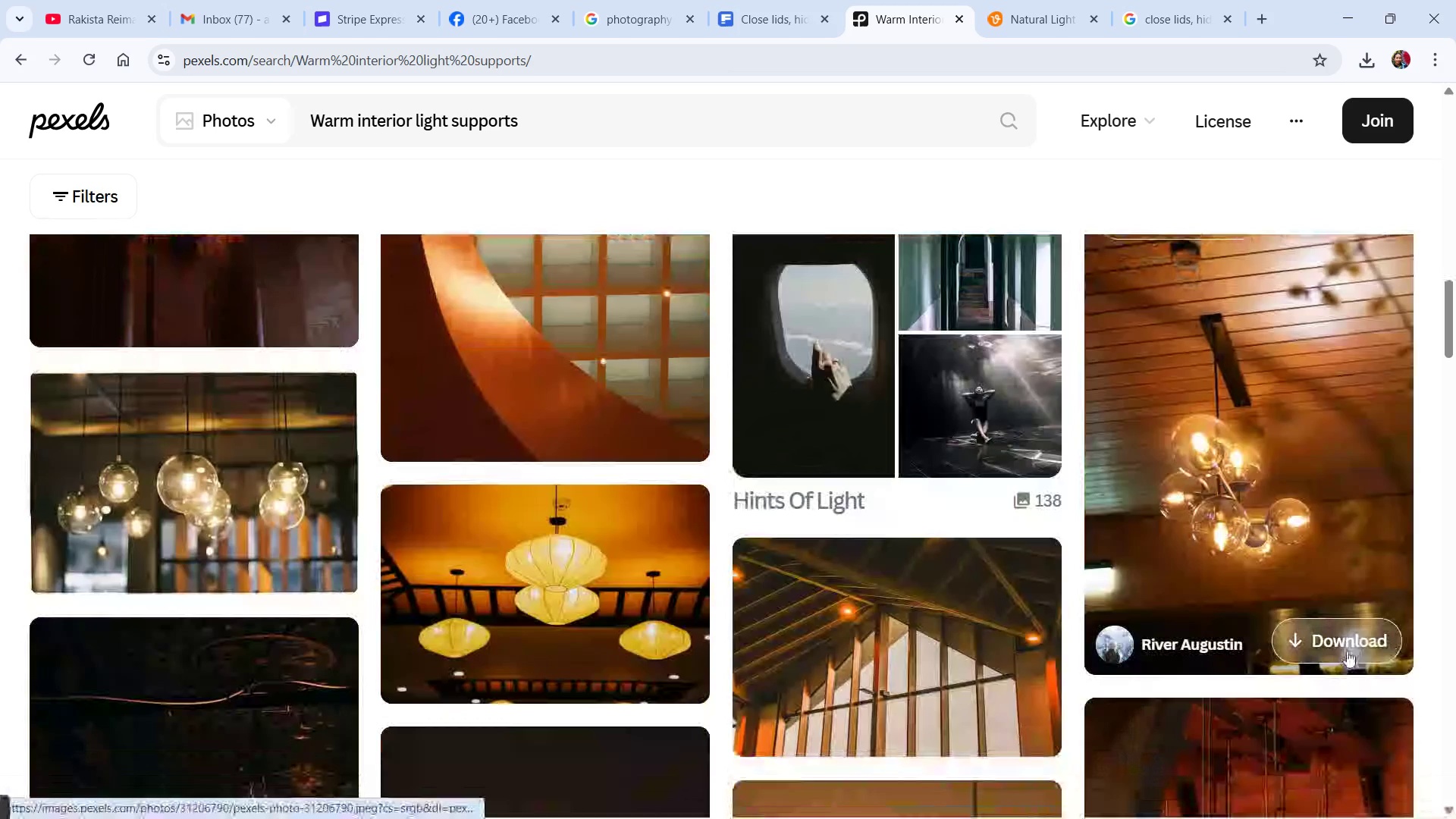 
left_click([1347, 651])
 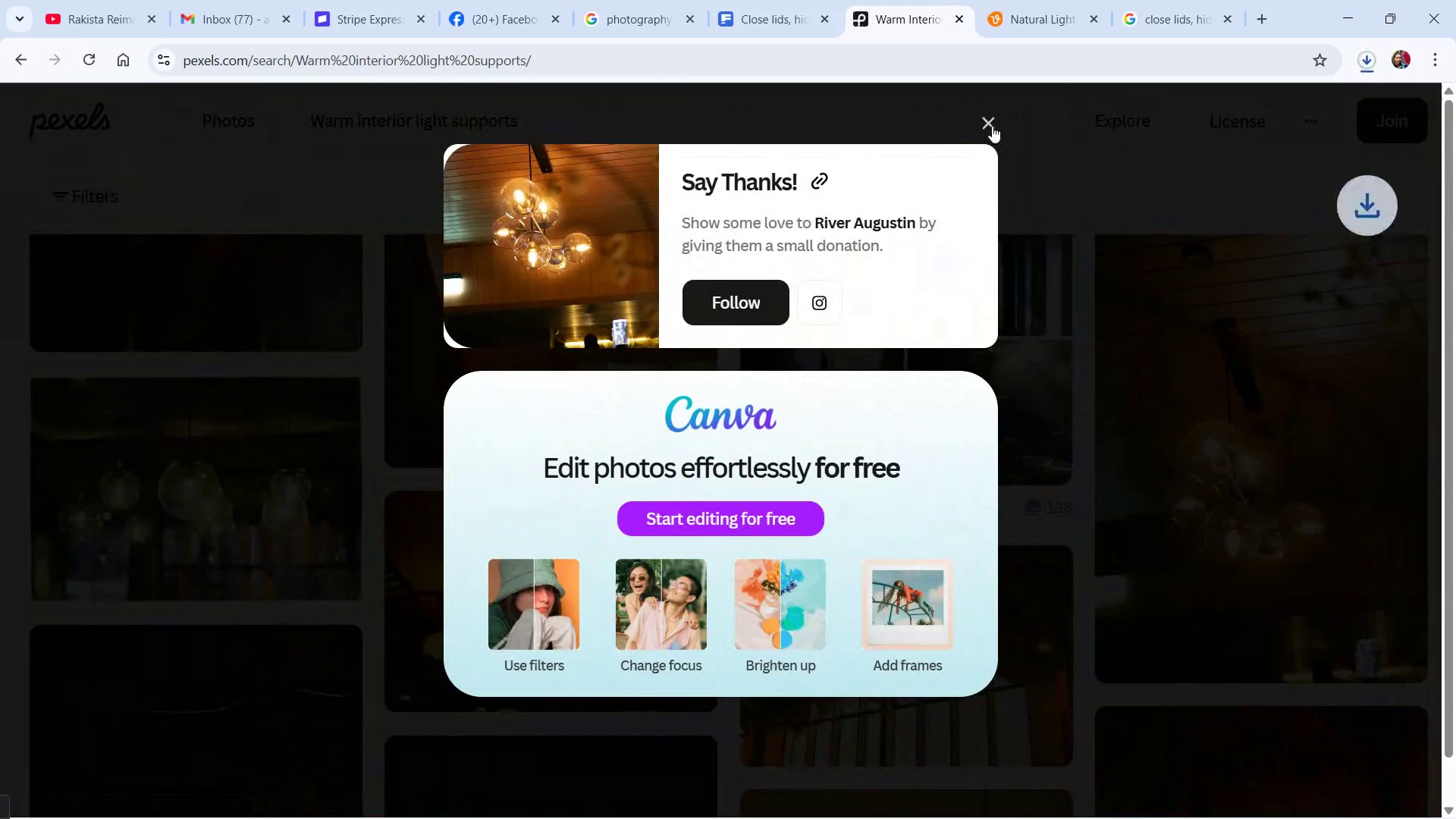 
left_click([989, 125])
 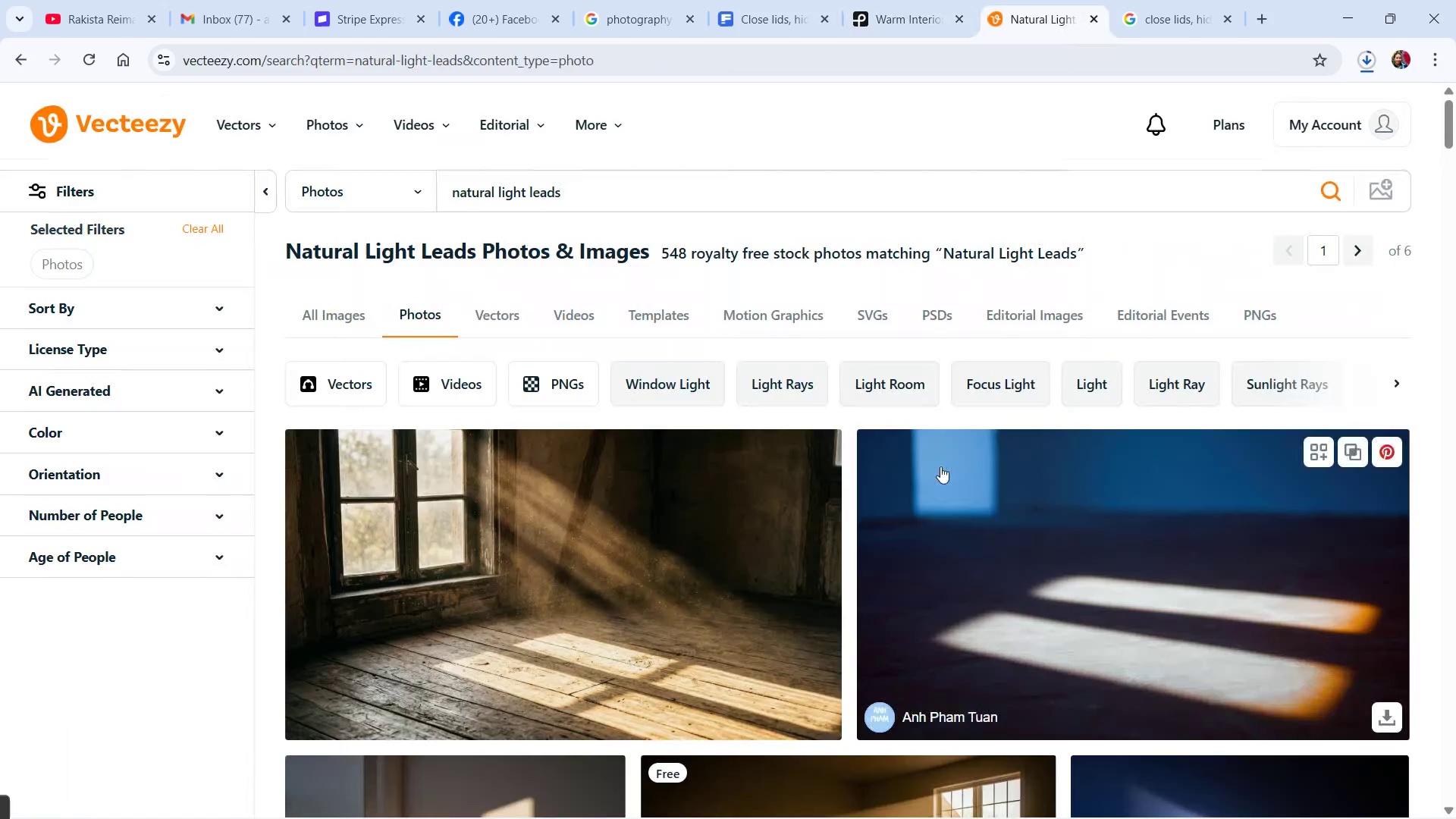 
mouse_move([945, 477])
 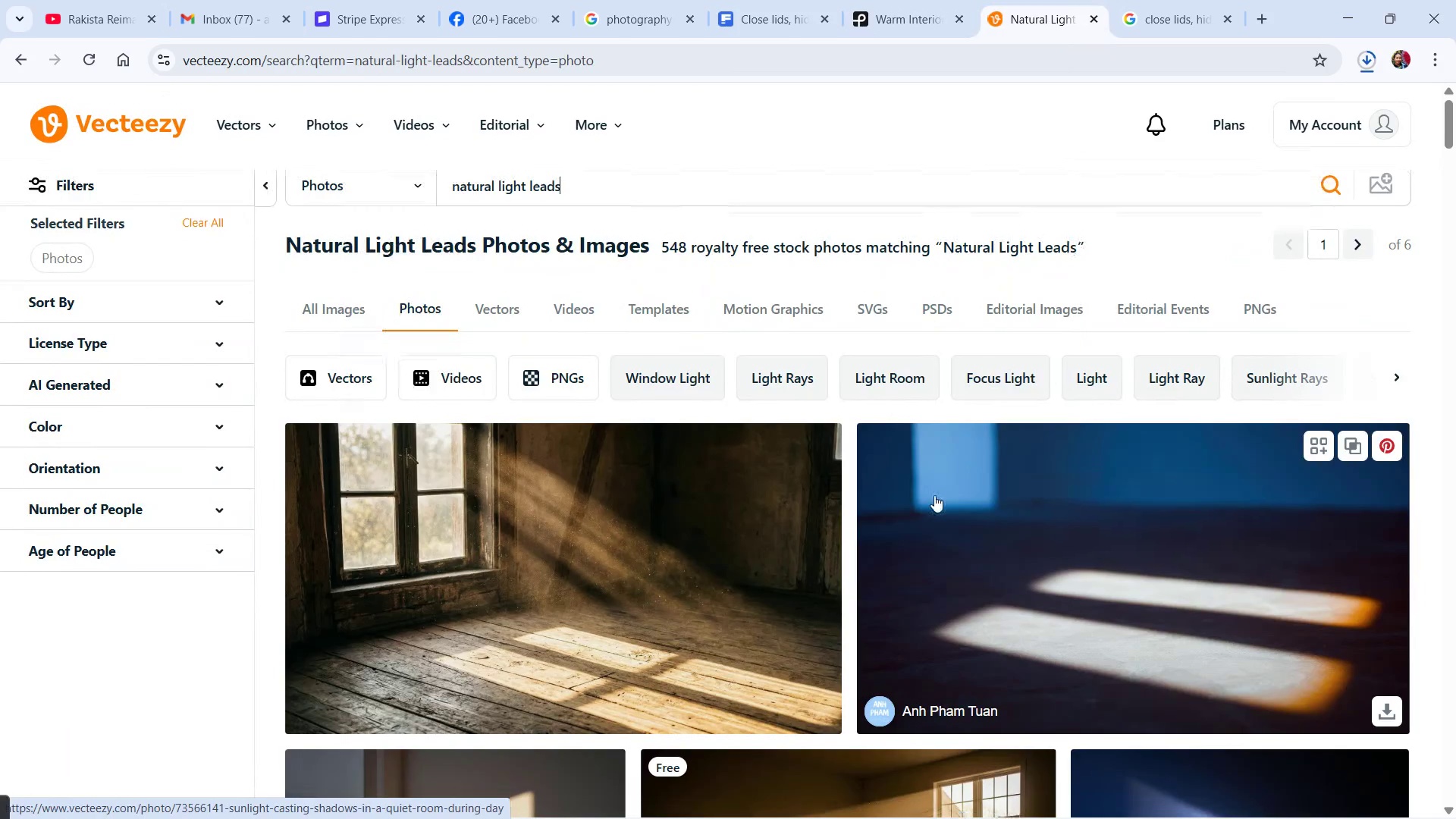 
scroll: coordinate [924, 476], scroll_direction: down, amount: 11.0
 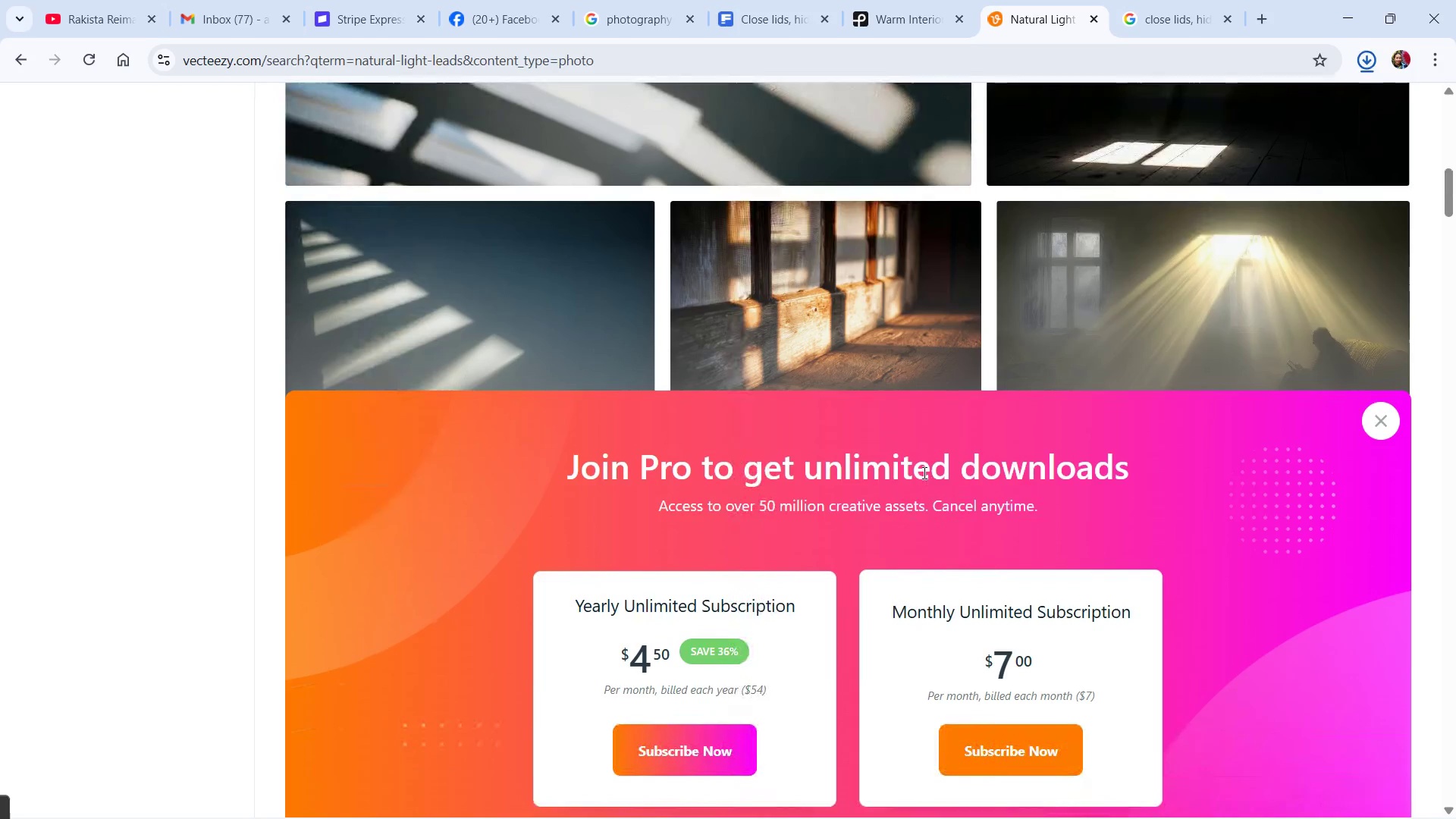 
scroll: coordinate [830, 449], scroll_direction: up, amount: 13.0
 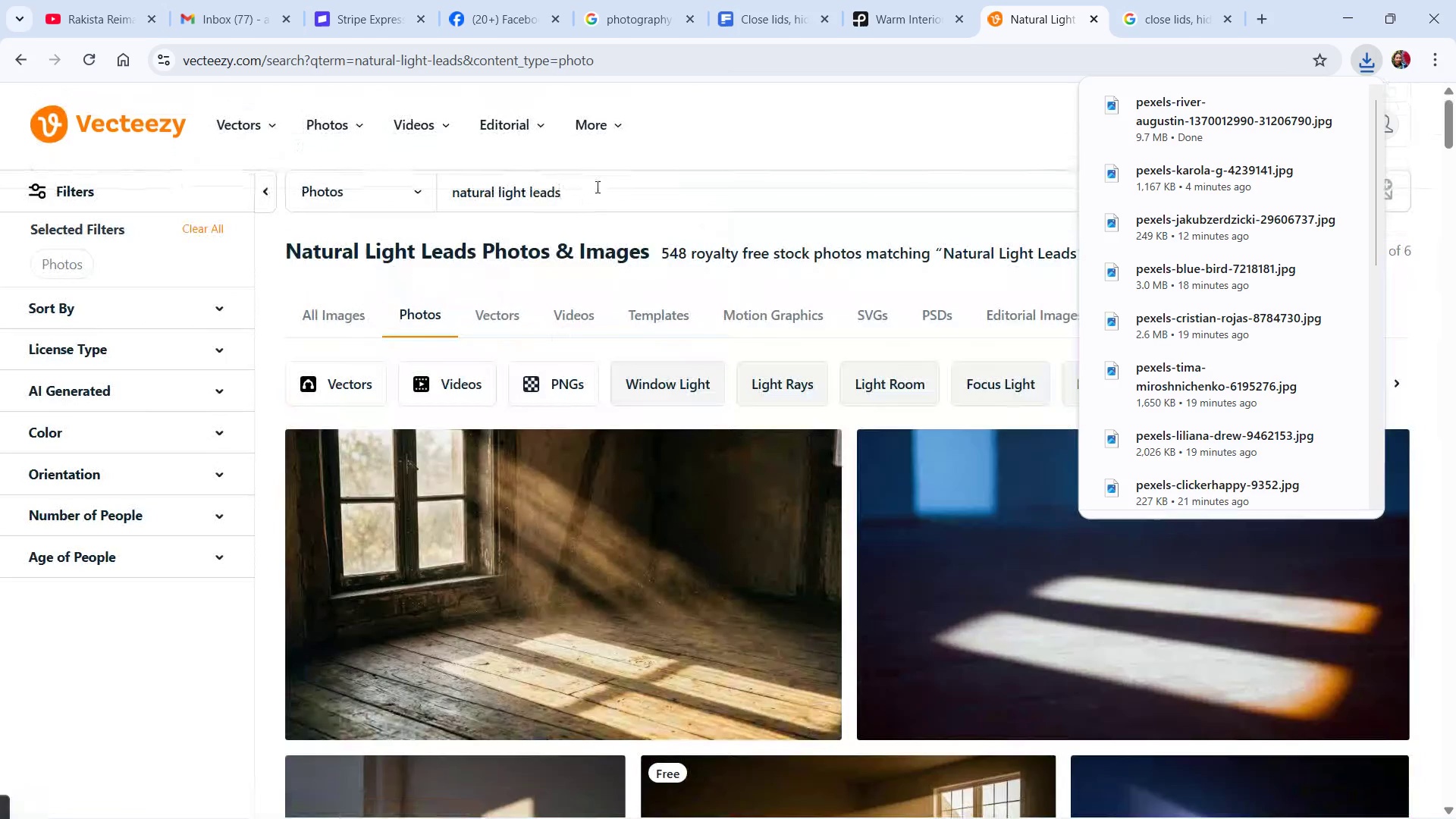 
left_click_drag(start_coordinate=[595, 187], to_coordinate=[393, 165])
 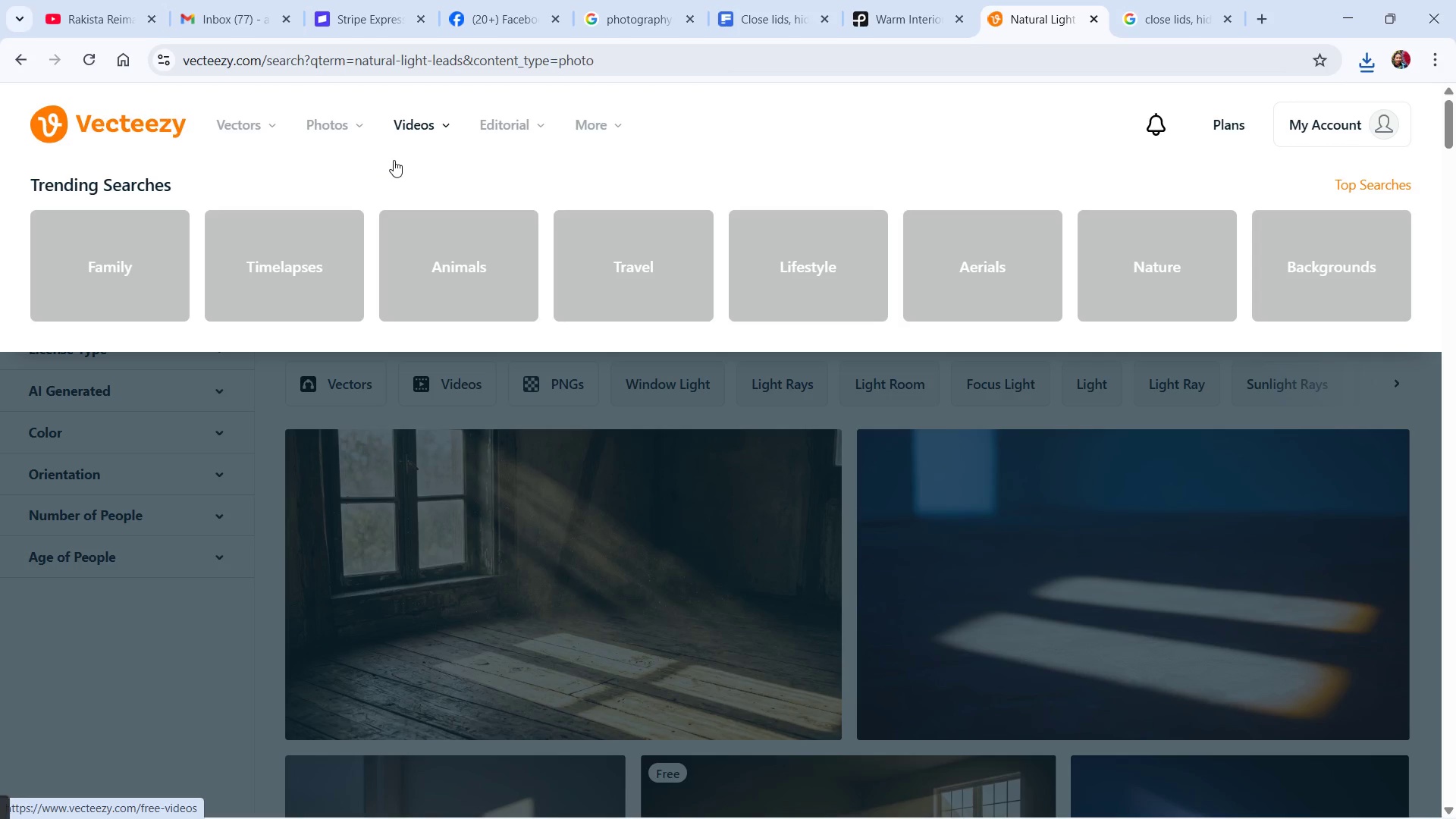 
type(light )
 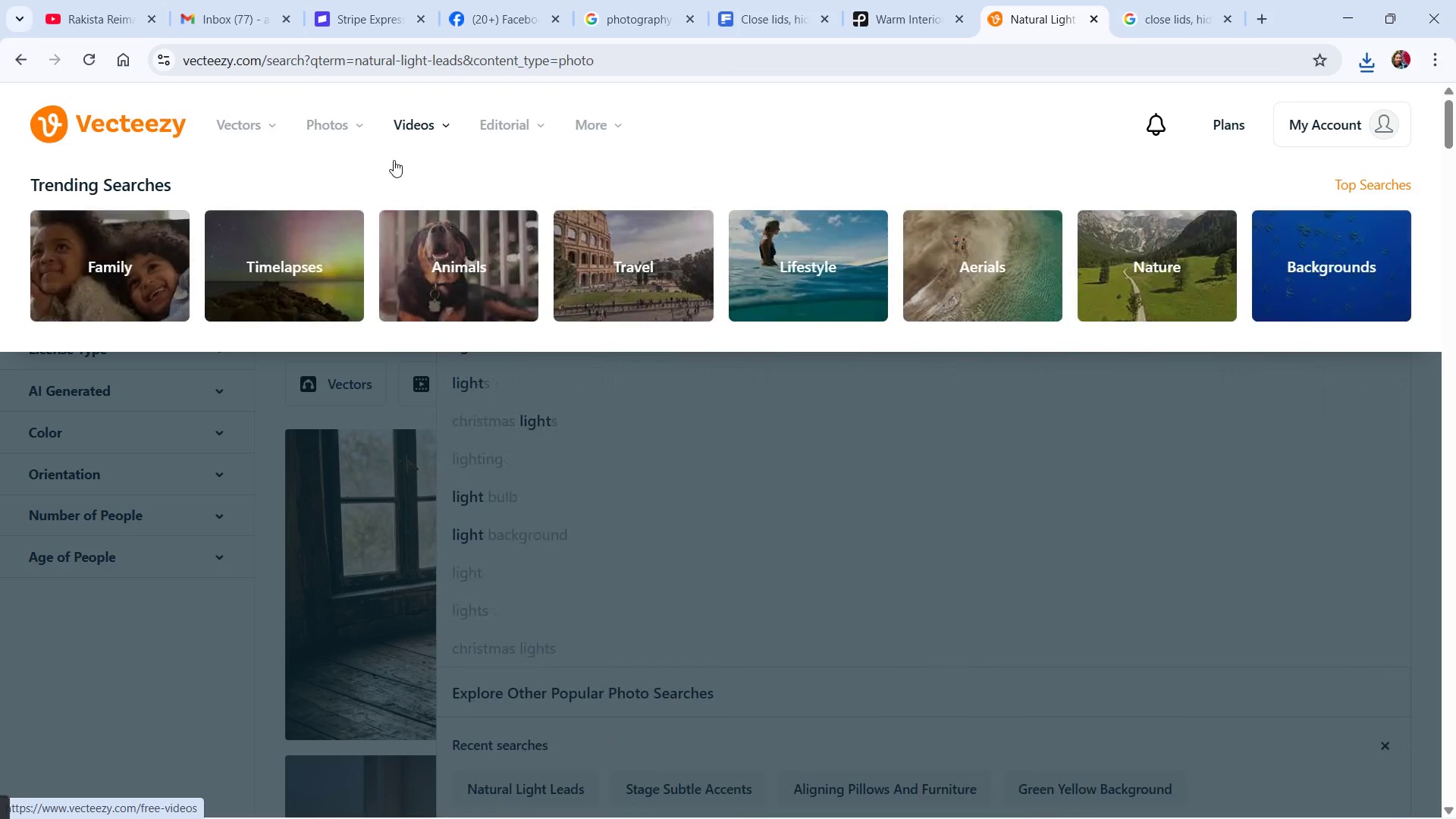 
scroll: coordinate [1103, 344], scroll_direction: up, amount: 5.0
 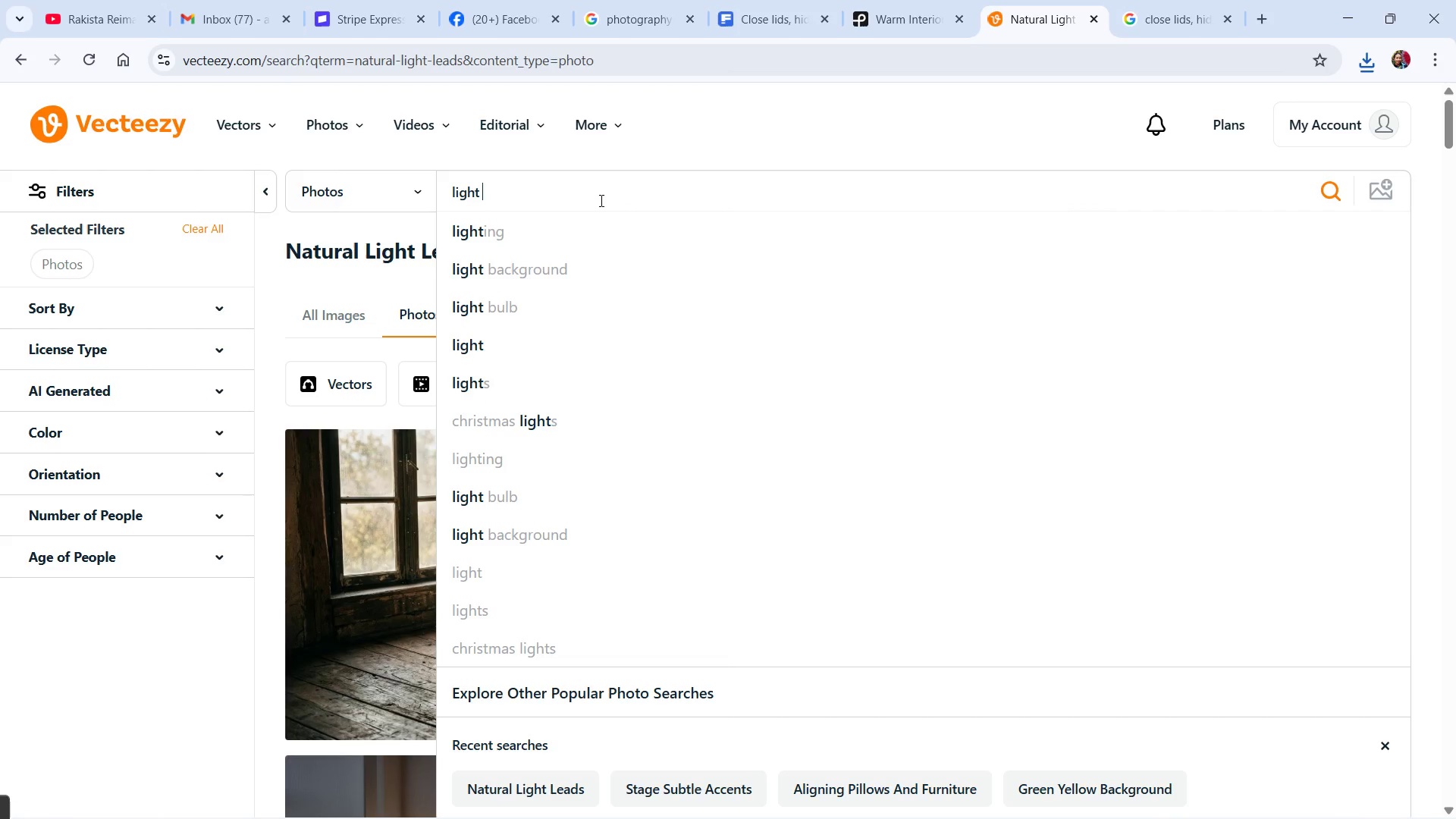 
type(from open window dr)
key(Backspace)
type(uring daylight)
 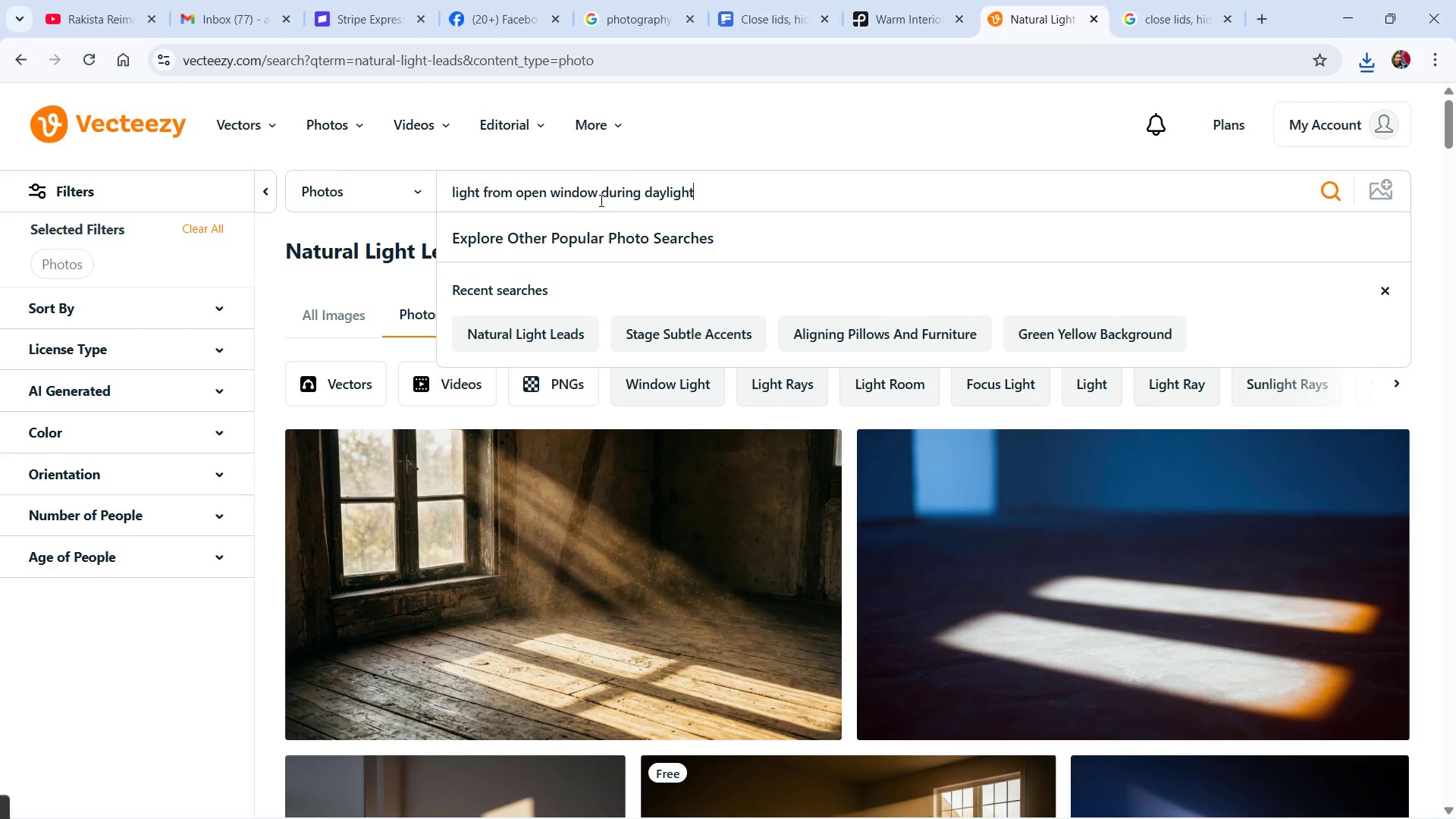 
key(Enter)
 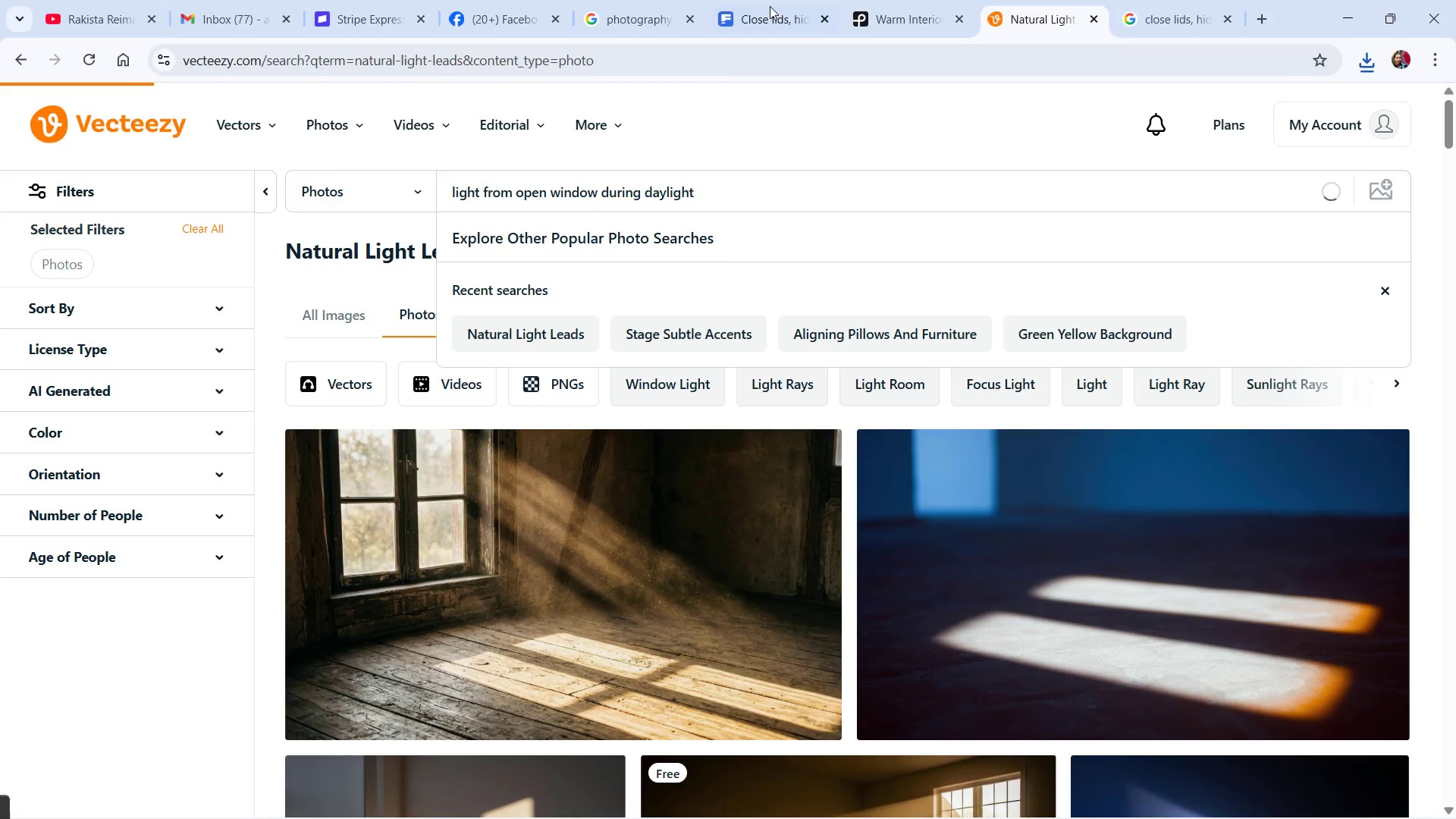 
left_click([902, 16])
 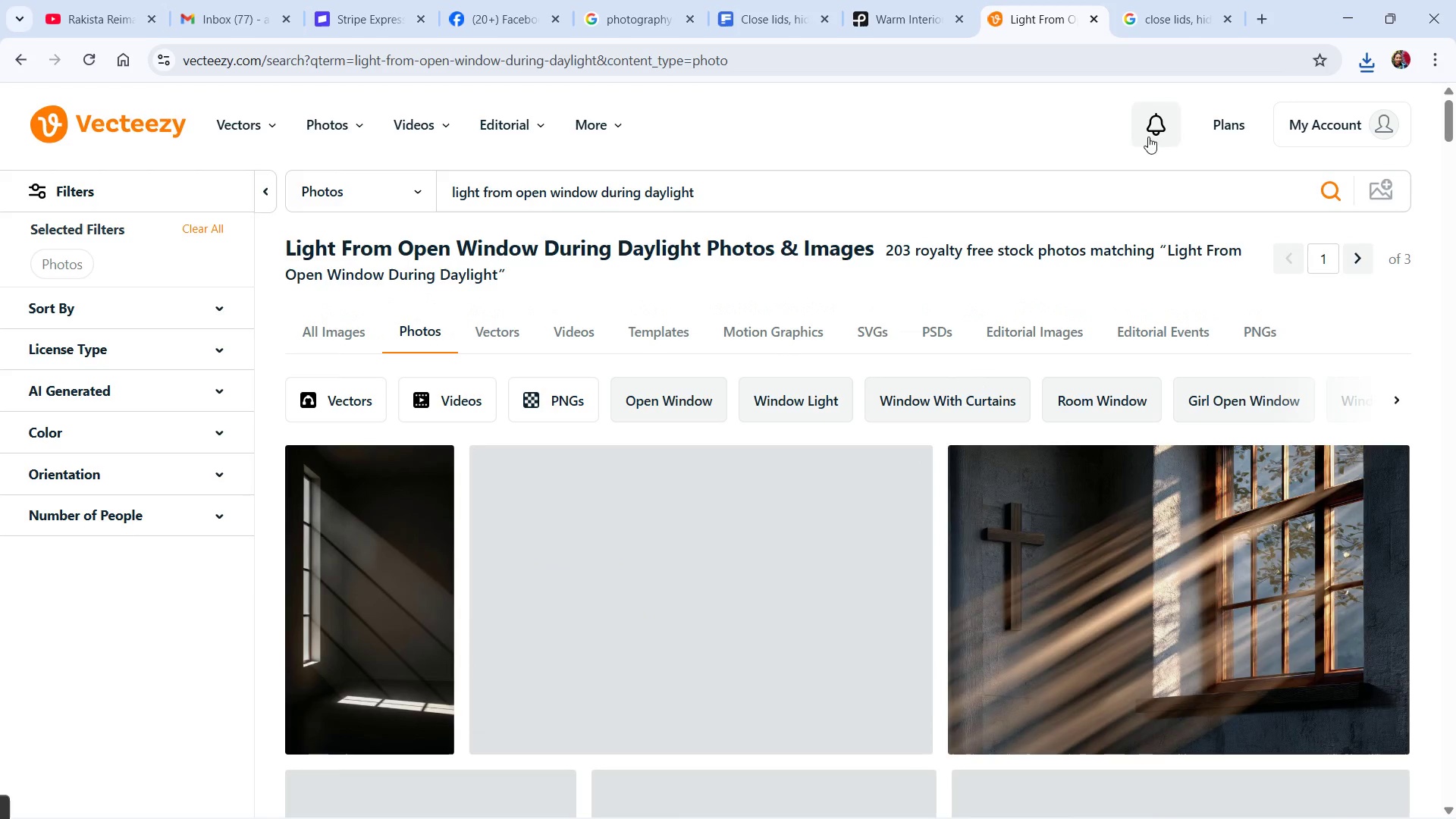 
wait(5.11)
 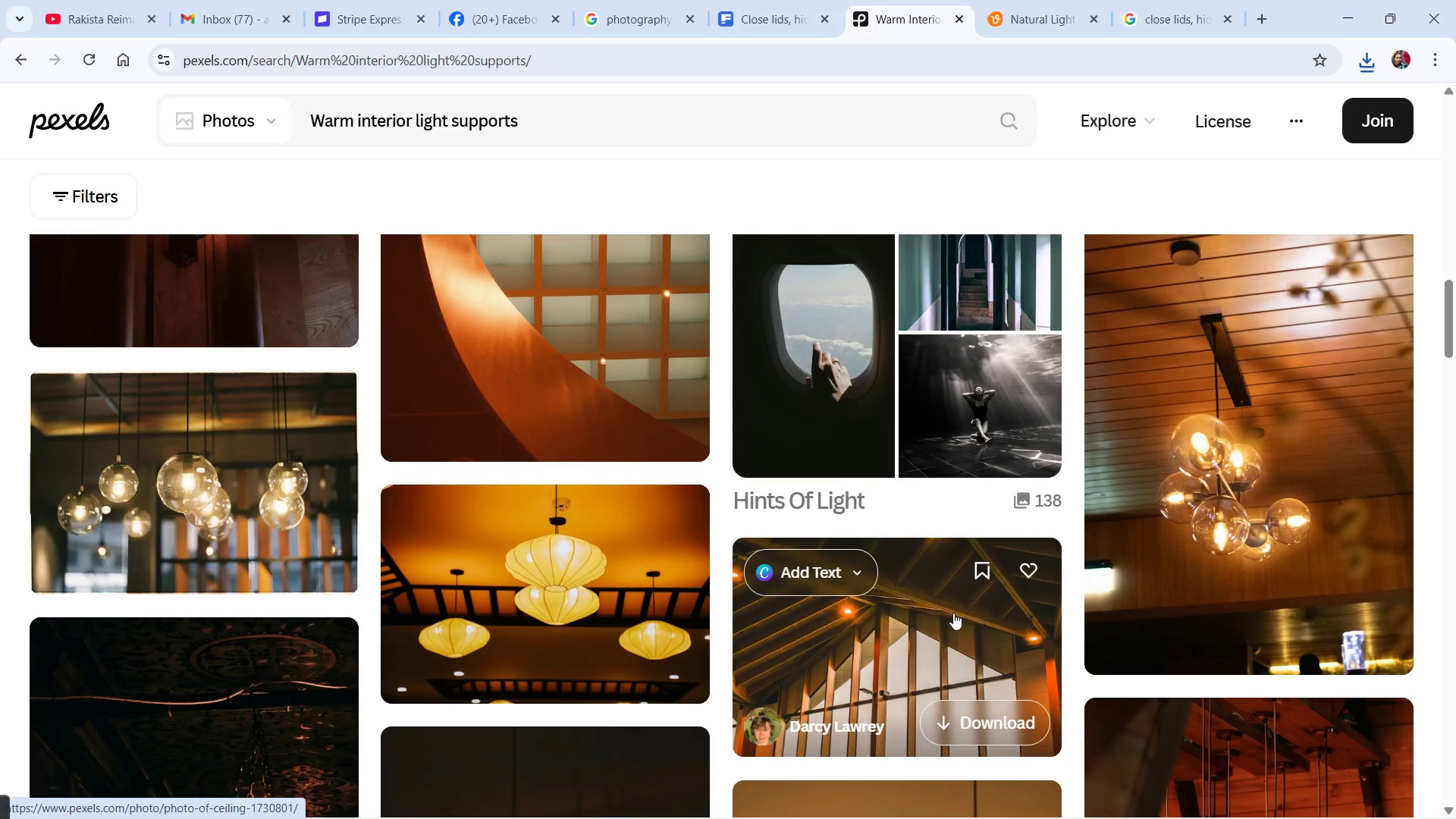 
left_click([759, 17])
 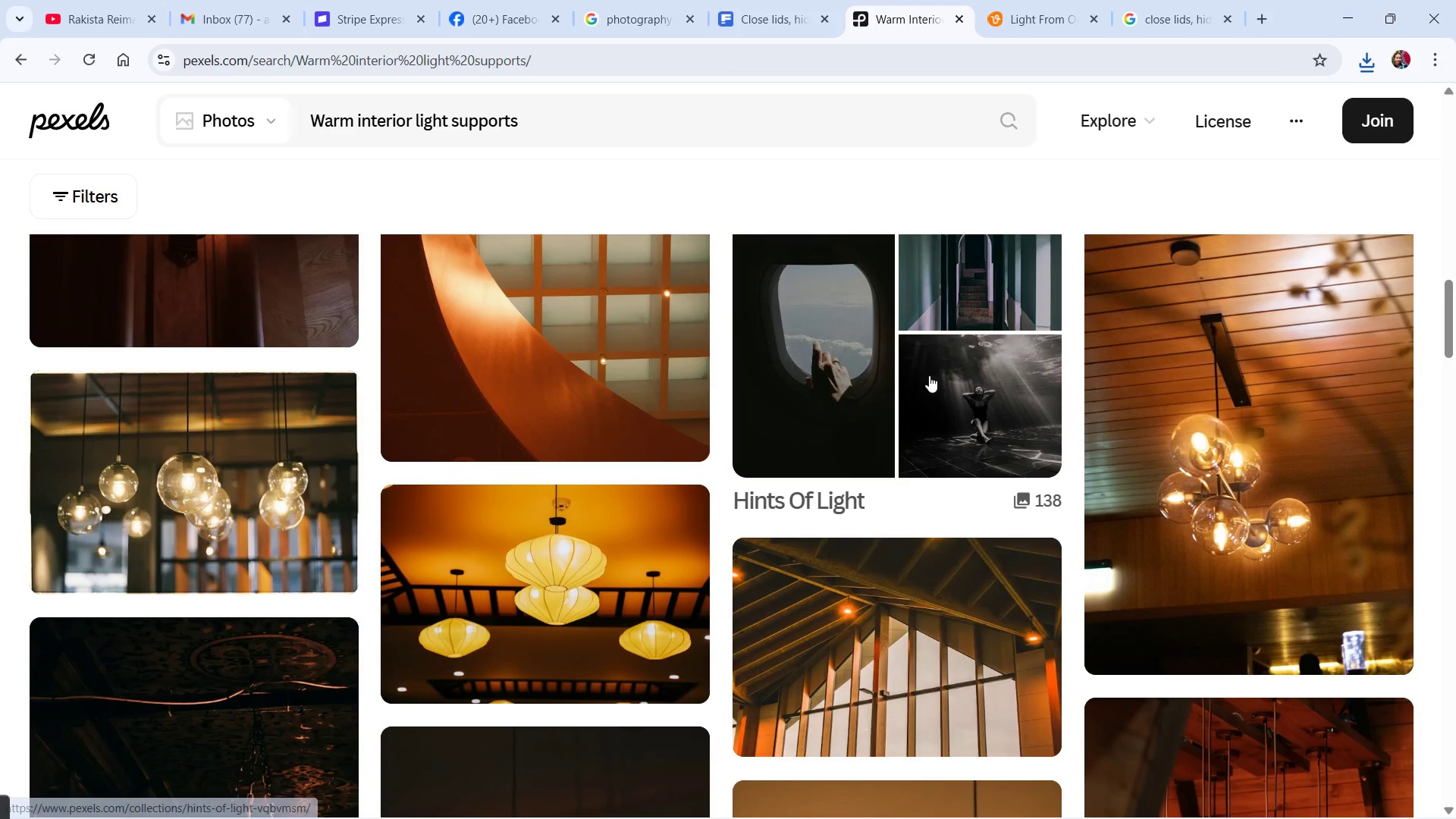 
scroll: coordinate [968, 582], scroll_direction: down, amount: 15.0
 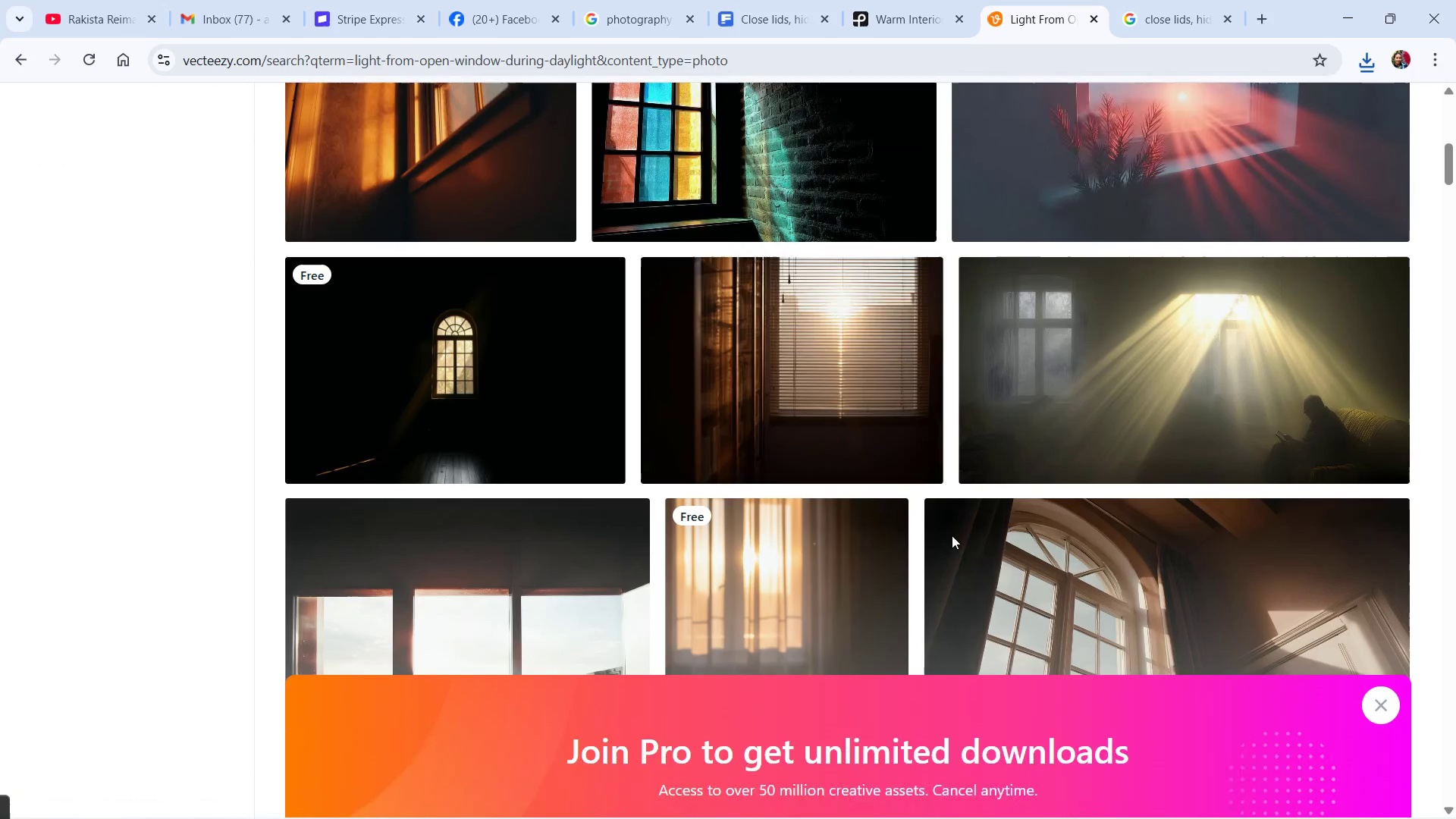 
scroll: coordinate [952, 537], scroll_direction: down, amount: 5.0
 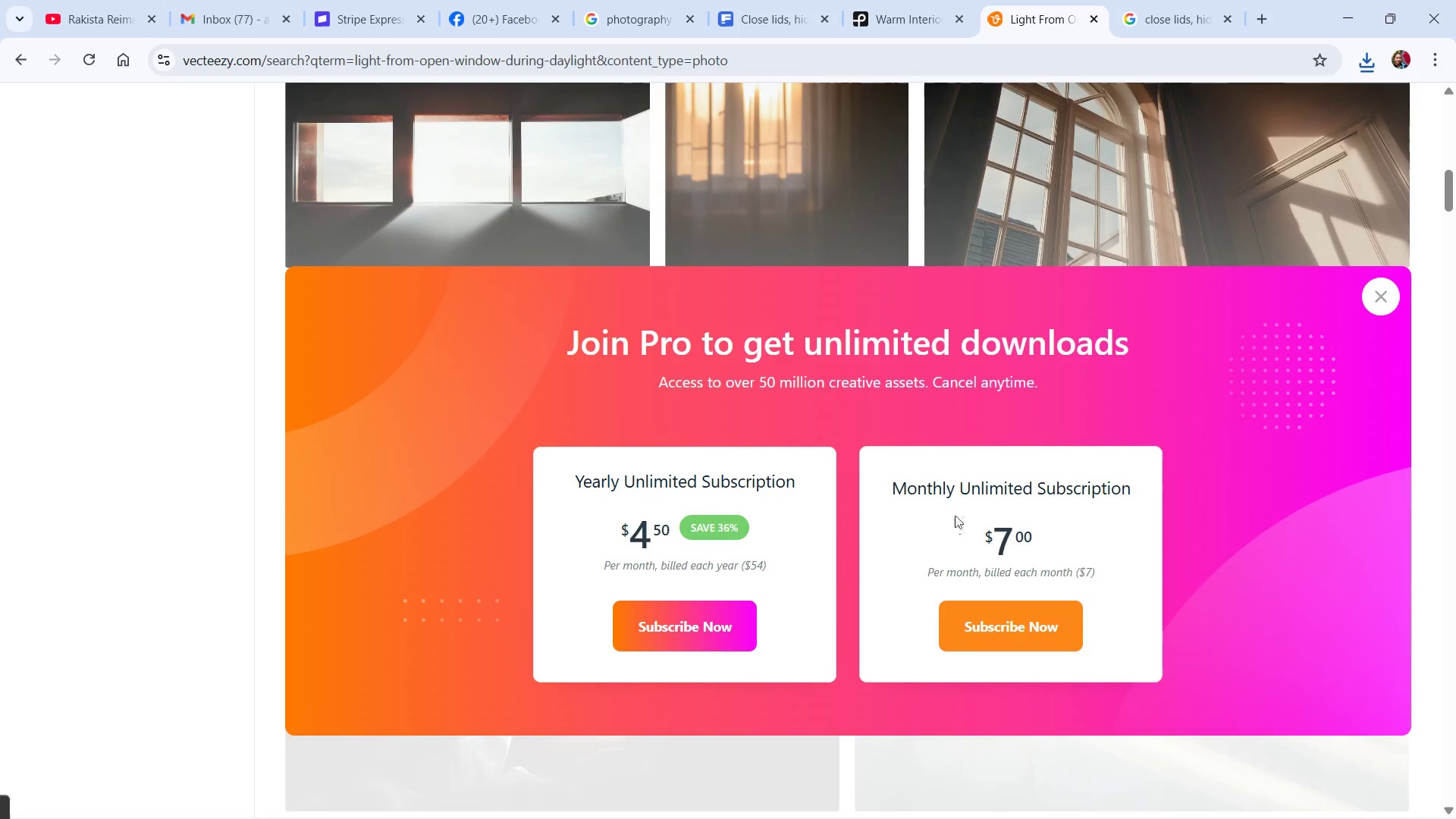 
scroll: coordinate [933, 453], scroll_direction: up, amount: 24.0
 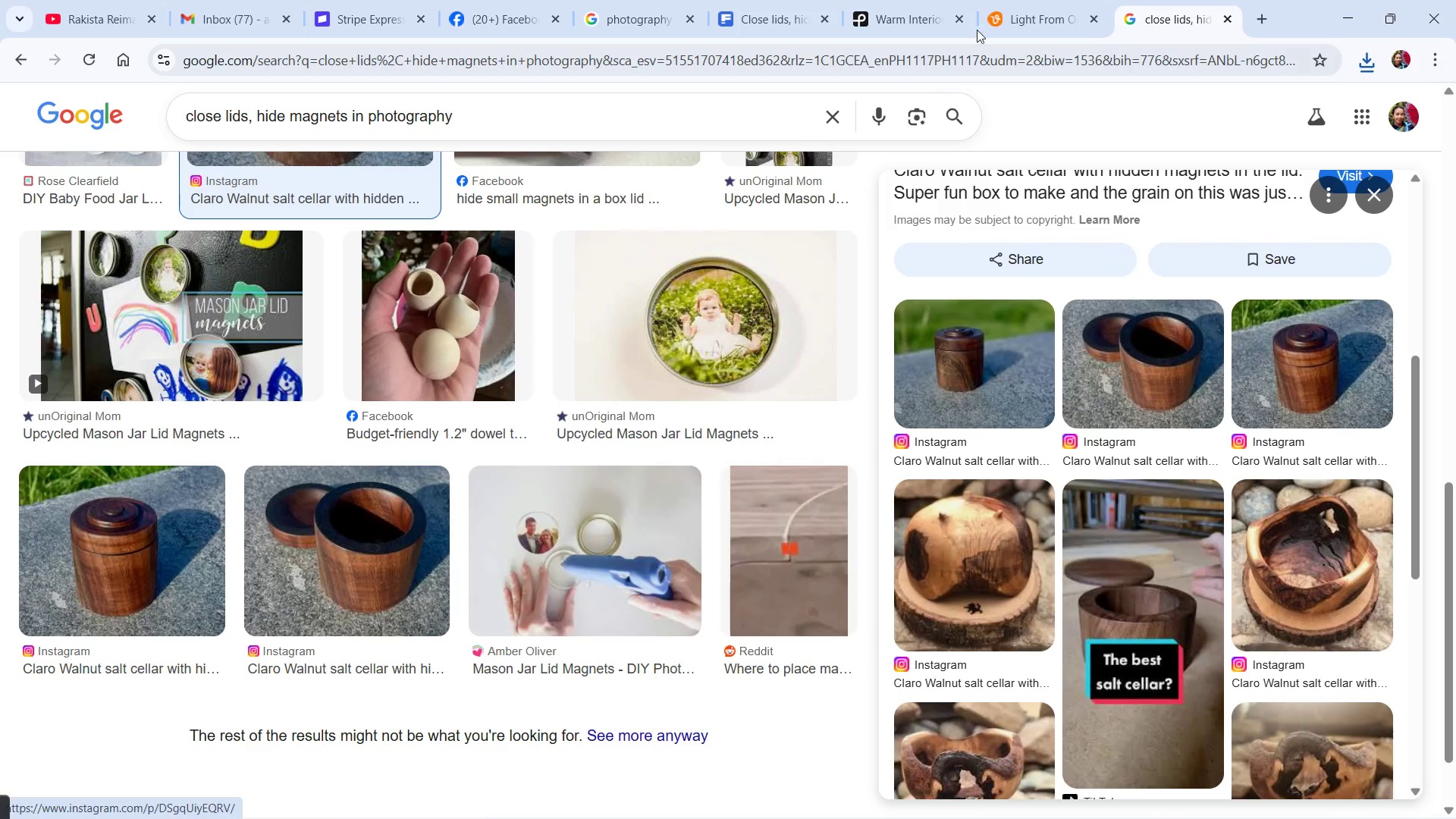 
wait(5.85)
 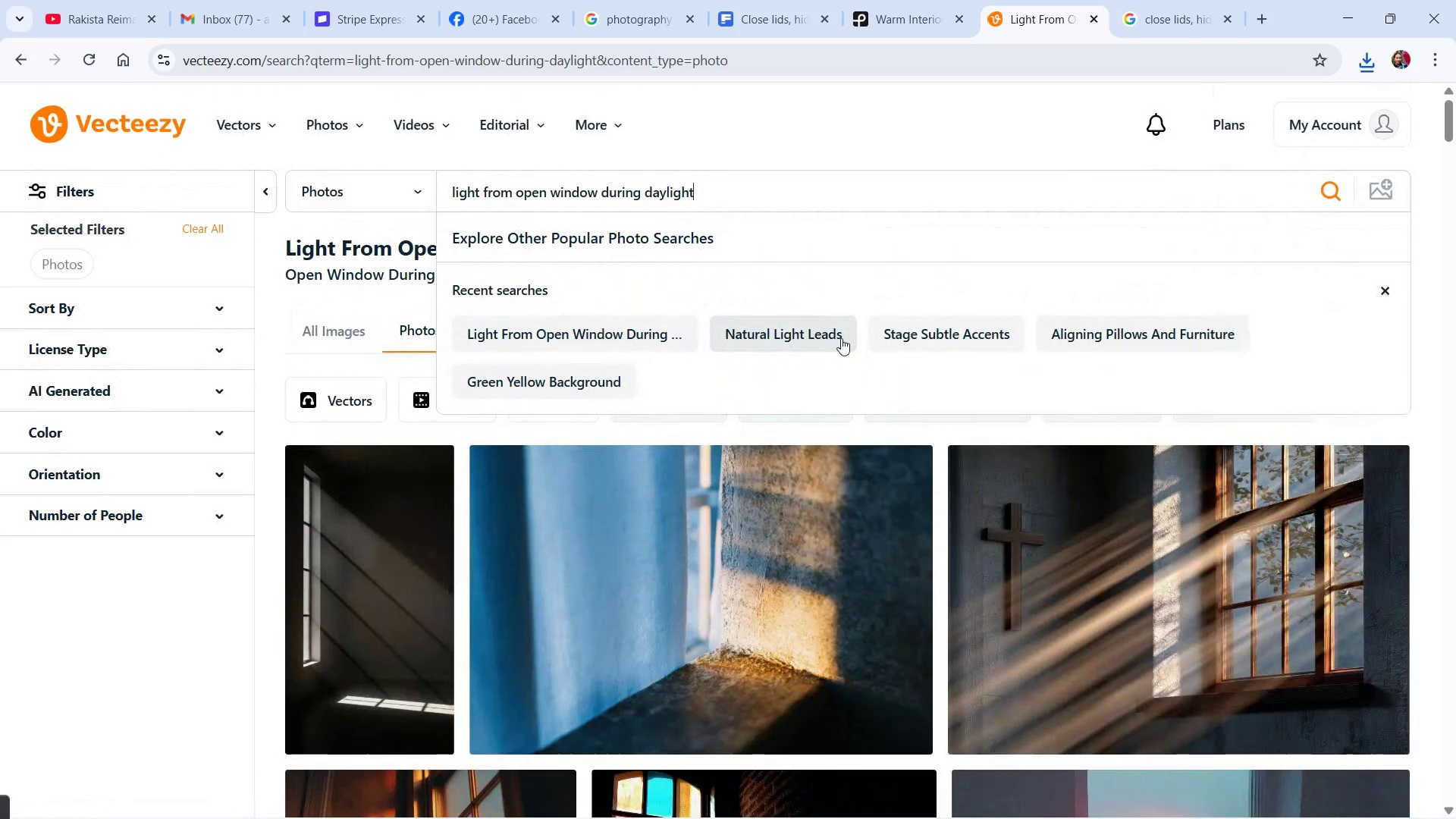 
scroll: coordinate [905, 588], scroll_direction: down, amount: 9.0
 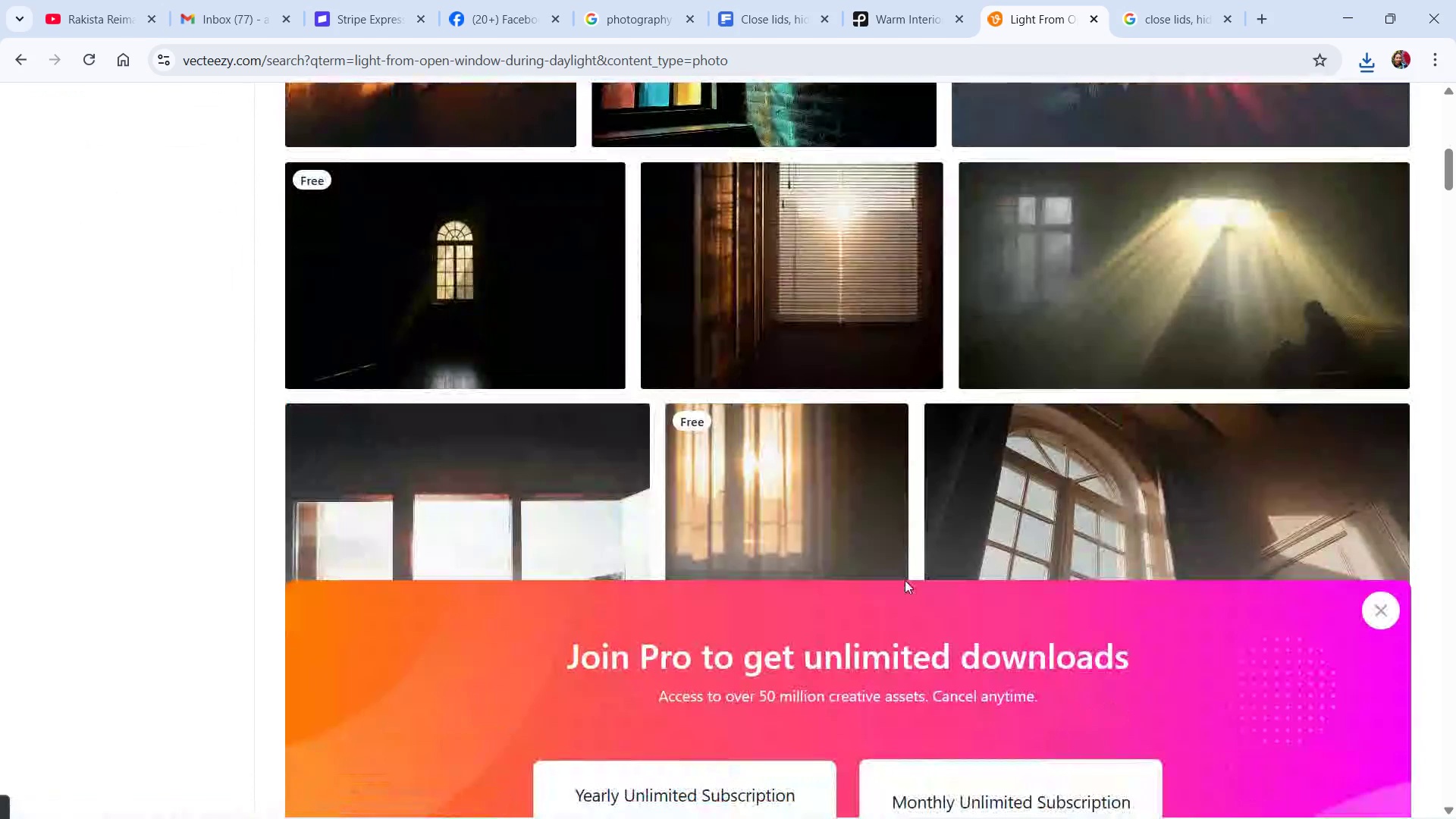 
scroll: coordinate [861, 537], scroll_direction: up, amount: 12.0
 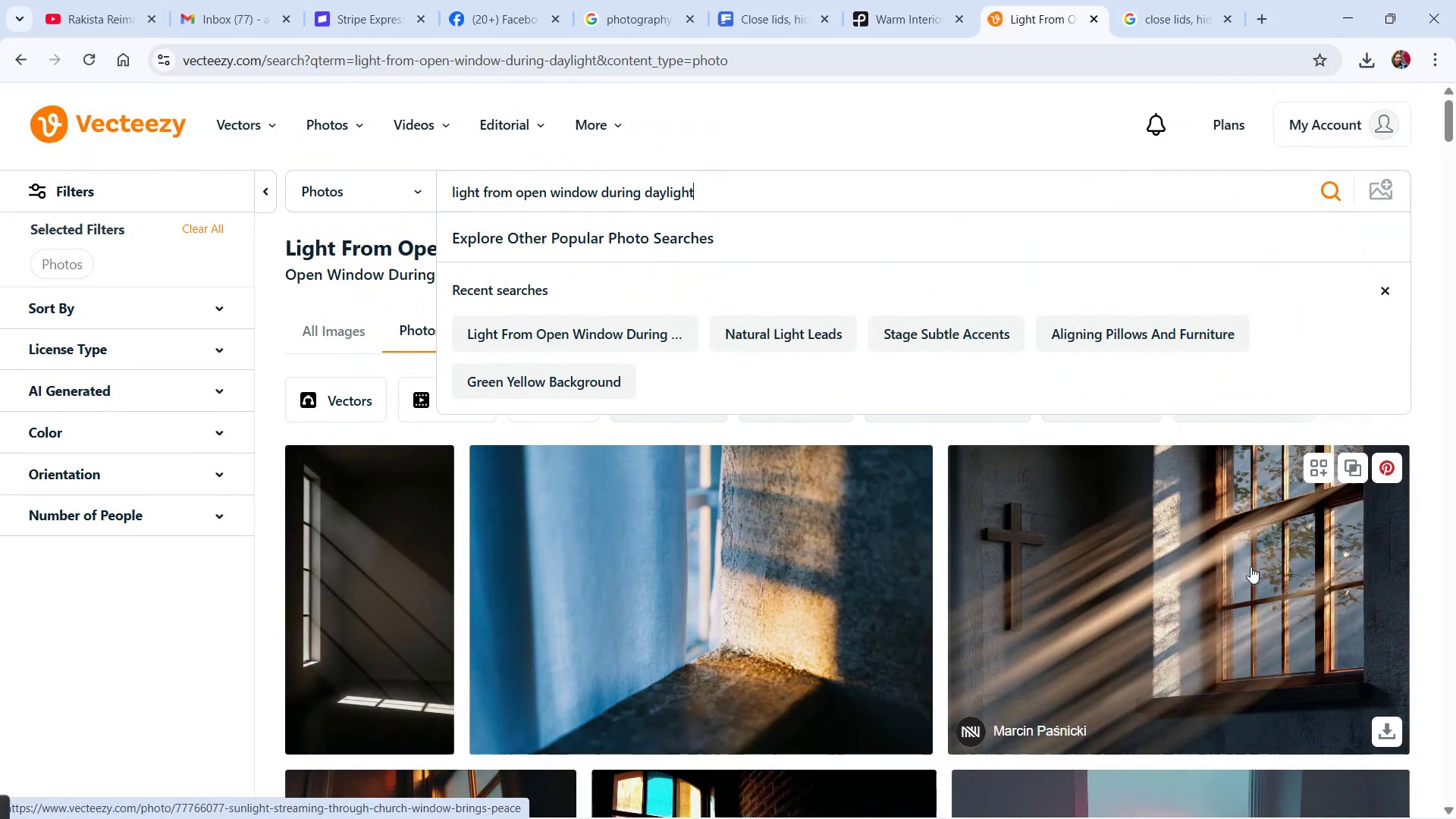 
wait(7.51)
 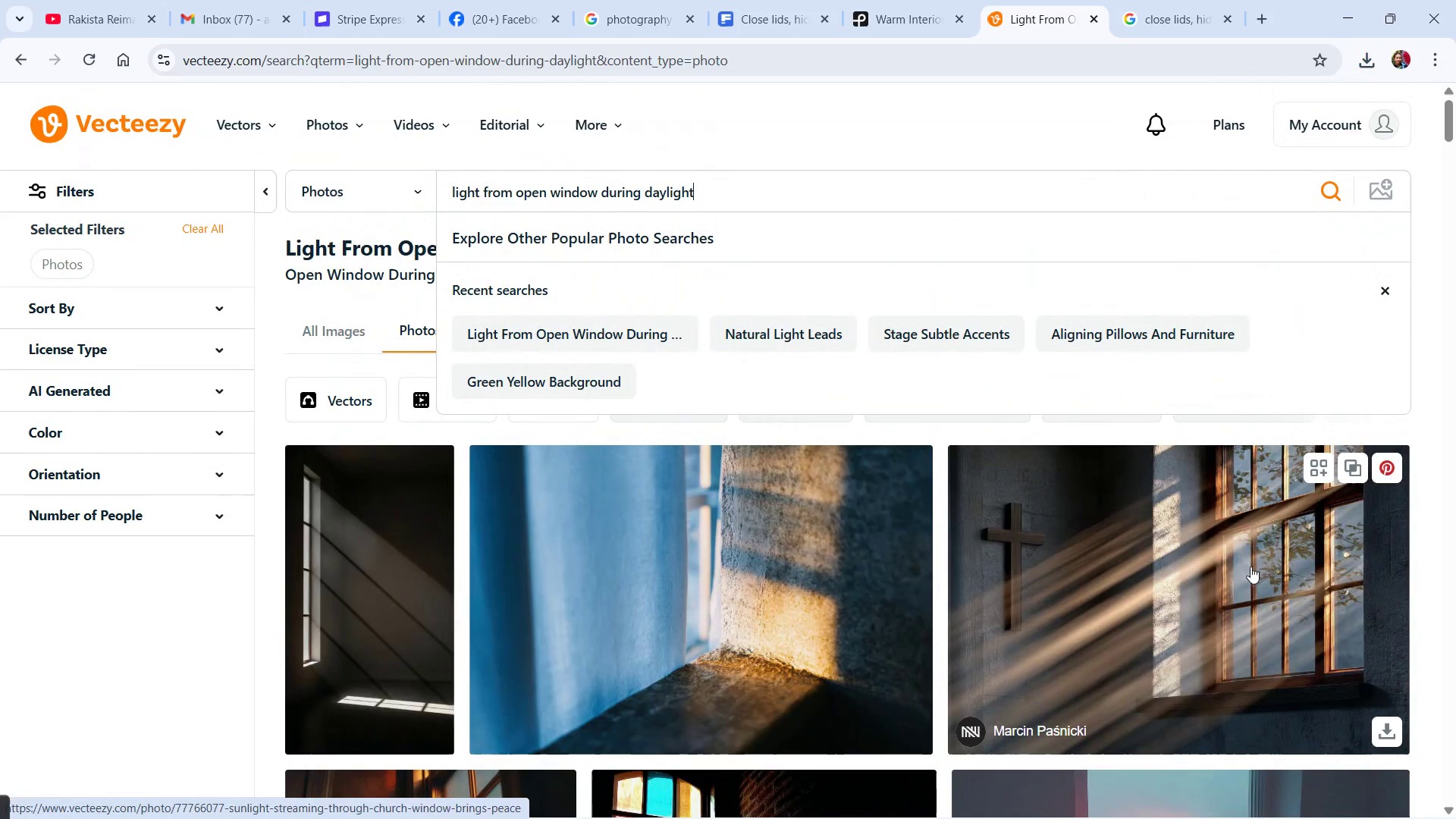 
scroll: coordinate [860, 504], scroll_direction: up, amount: 7.0
 